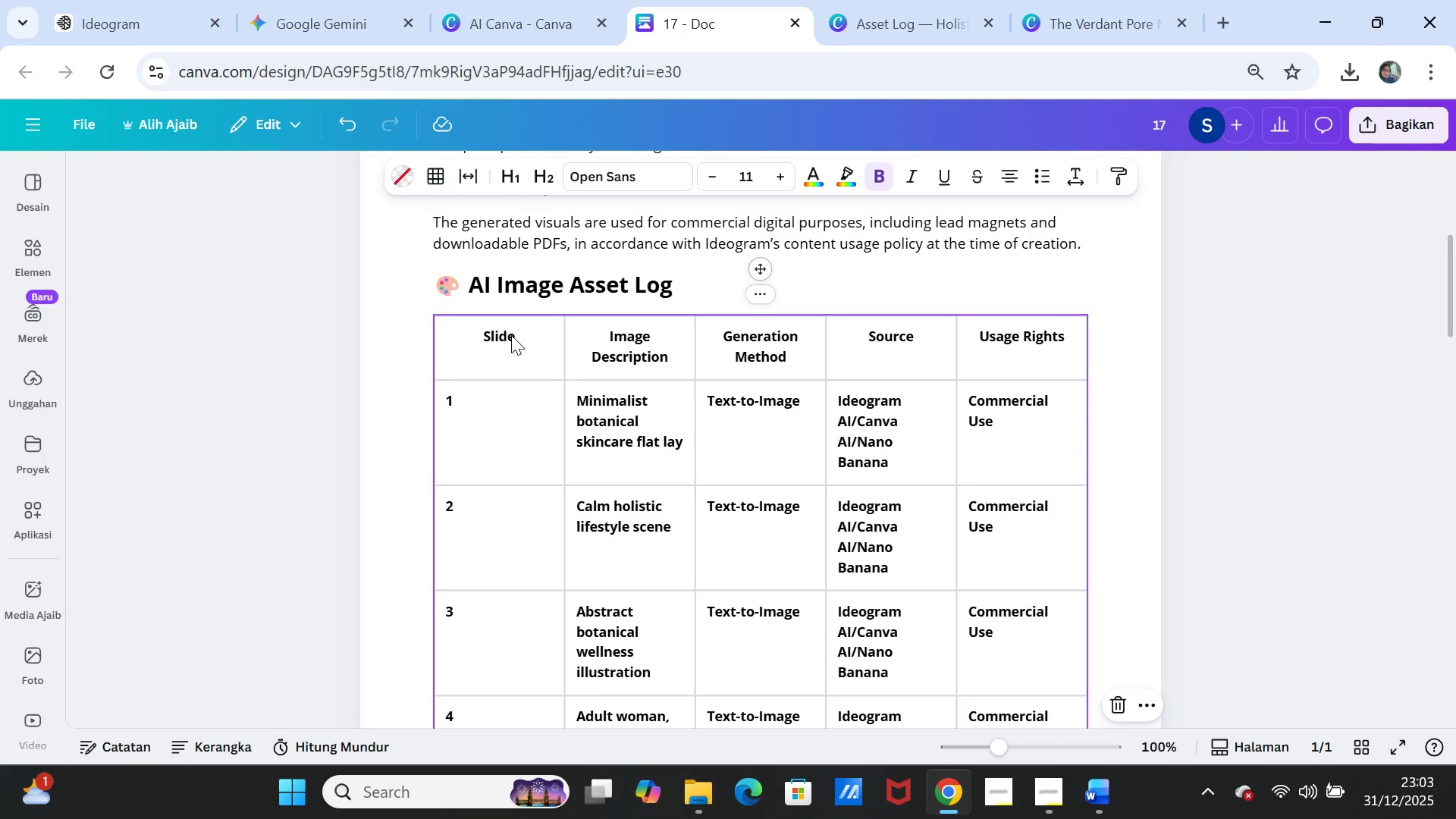 
key(Shift+ArrowDown)
 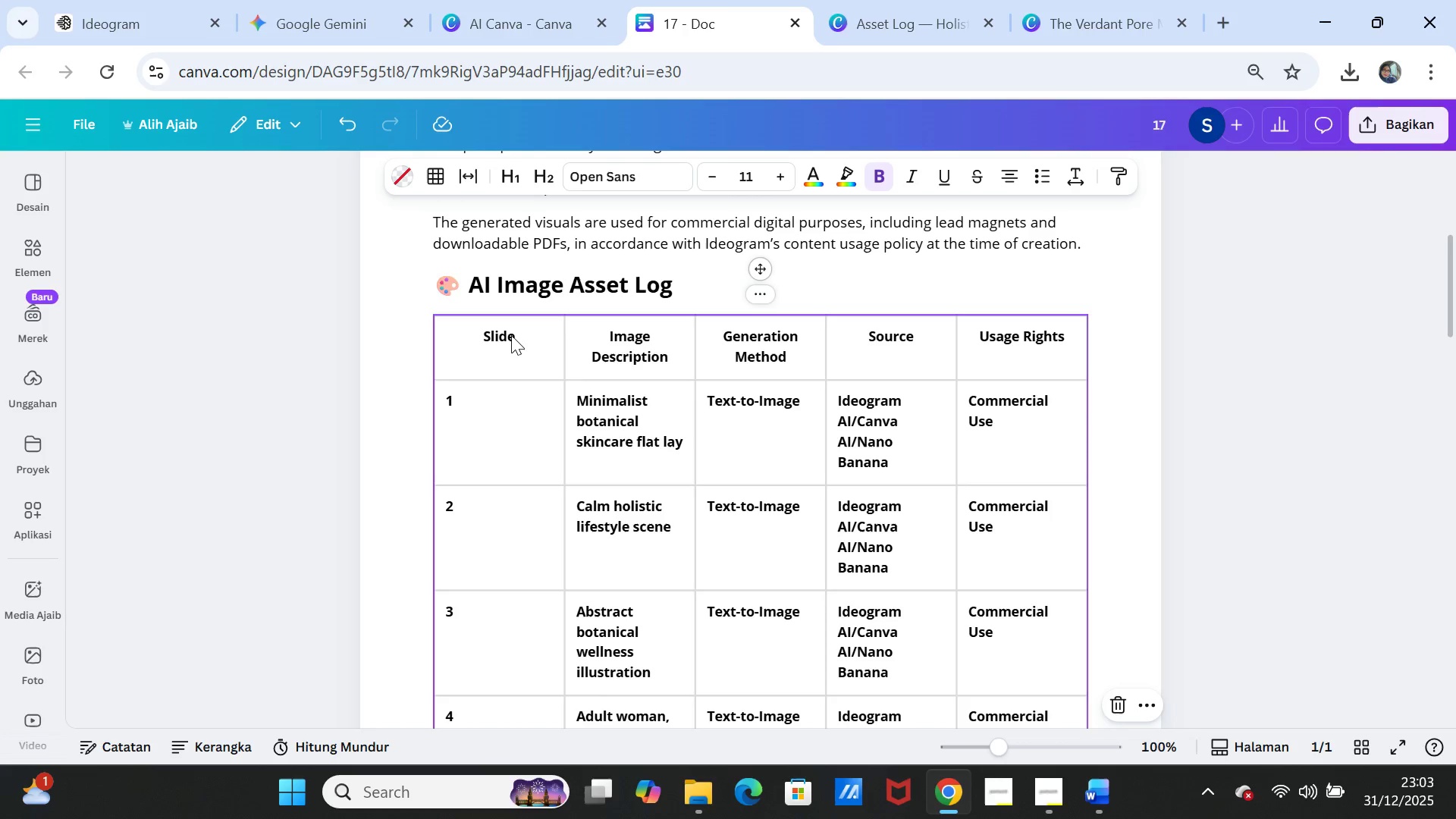 
key(Shift+ArrowDown)
 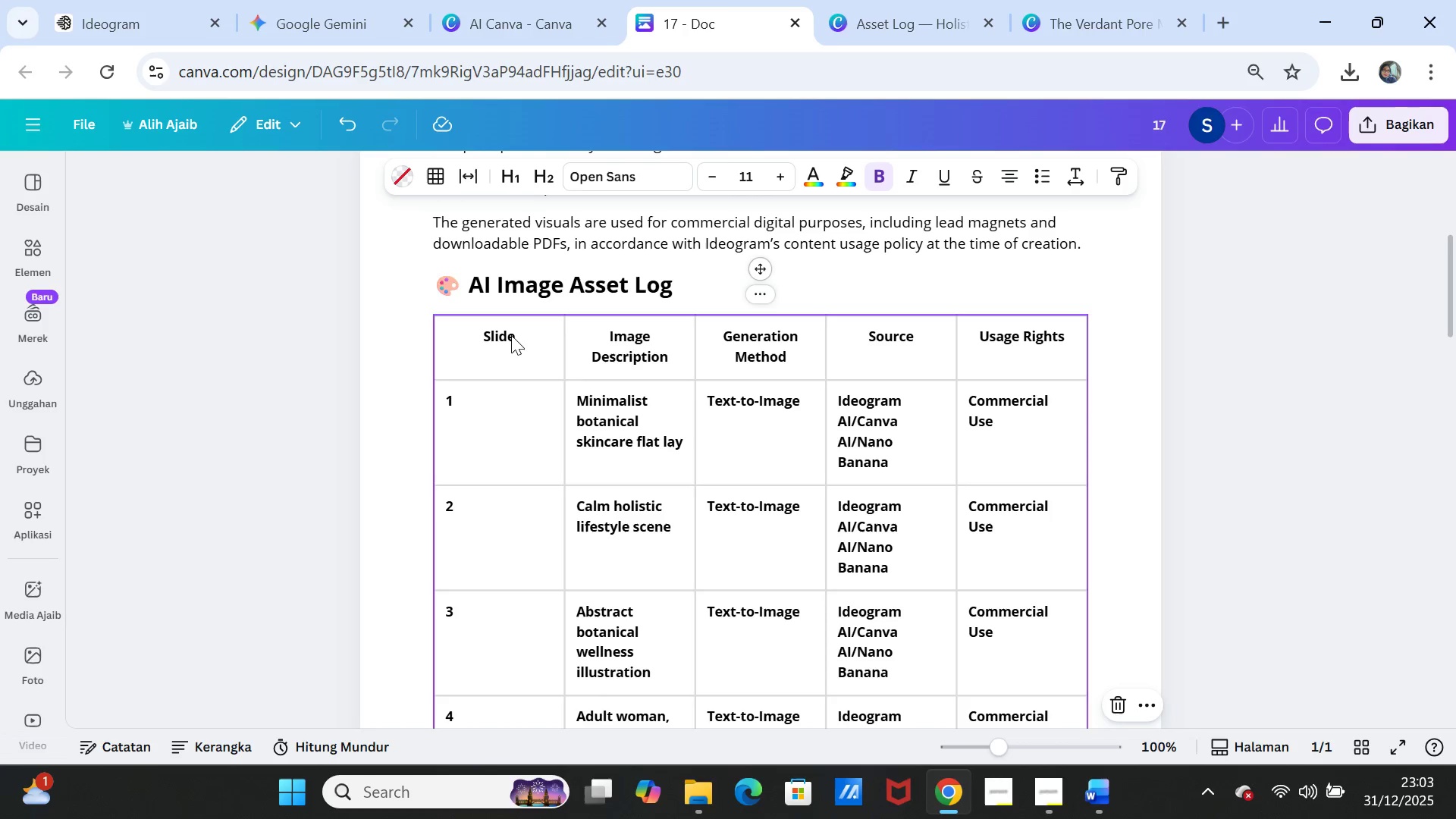 
key(Shift+ArrowDown)
 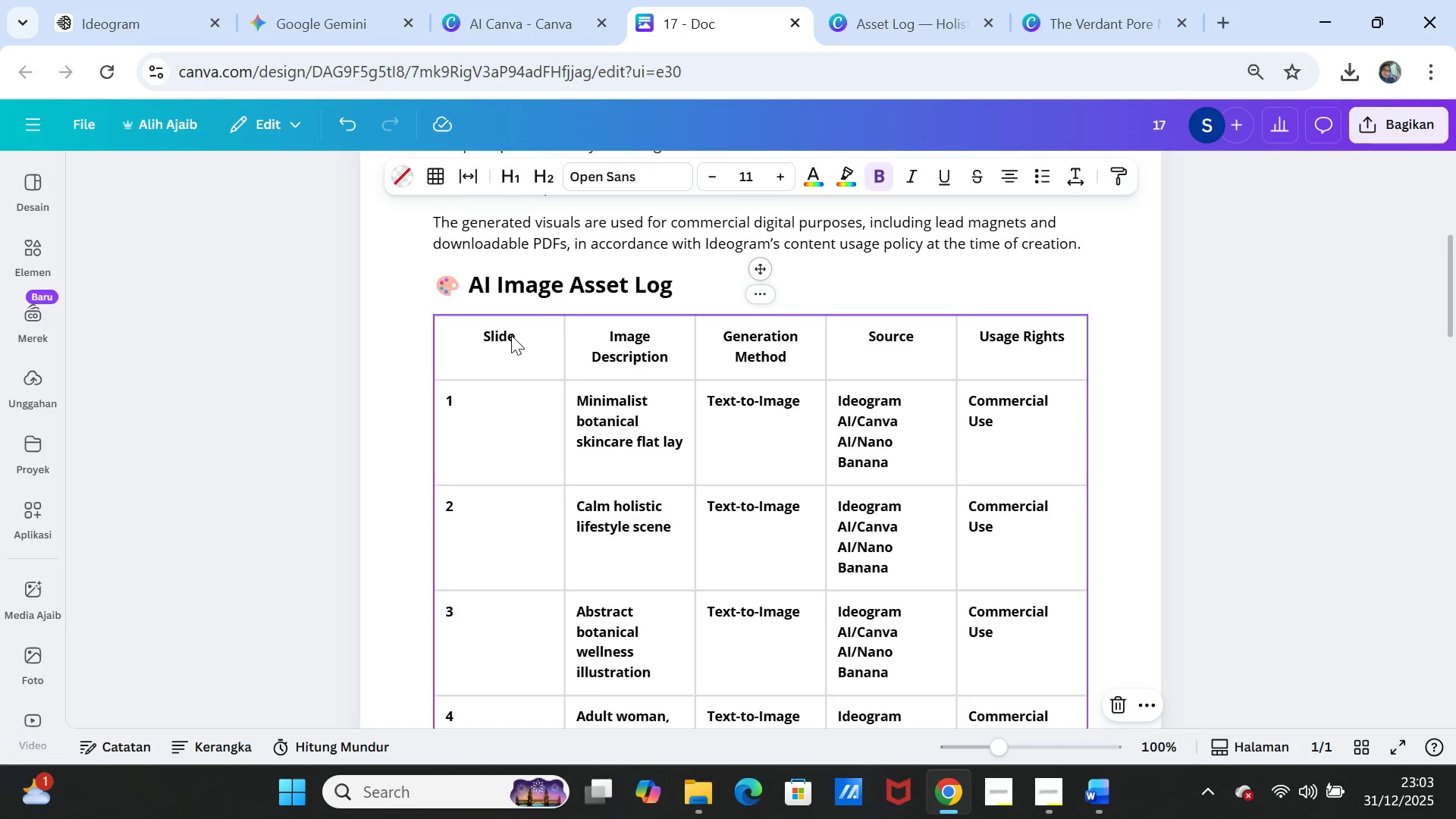 
key(Shift+ArrowDown)
 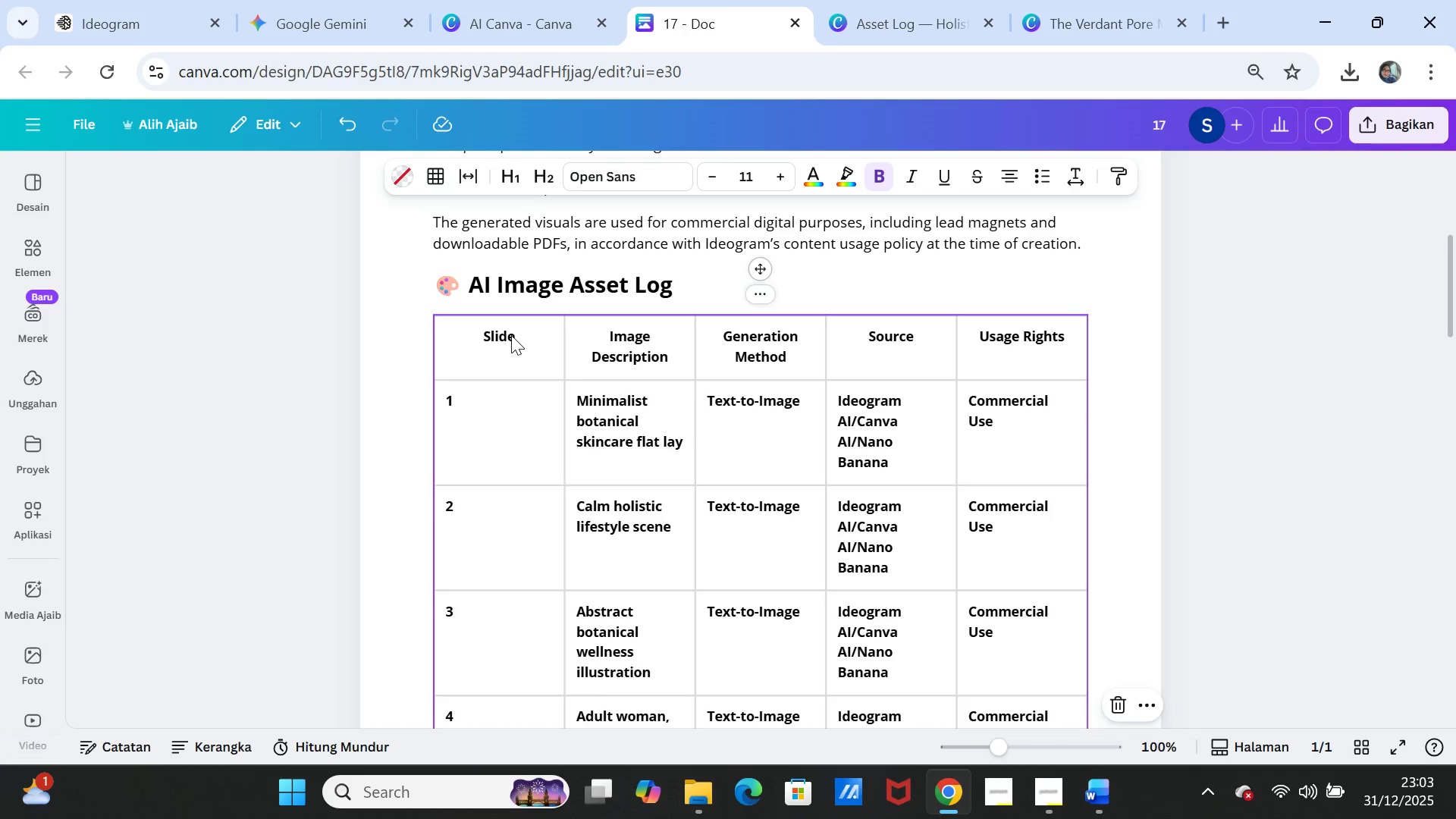 
key(Shift+ArrowDown)
 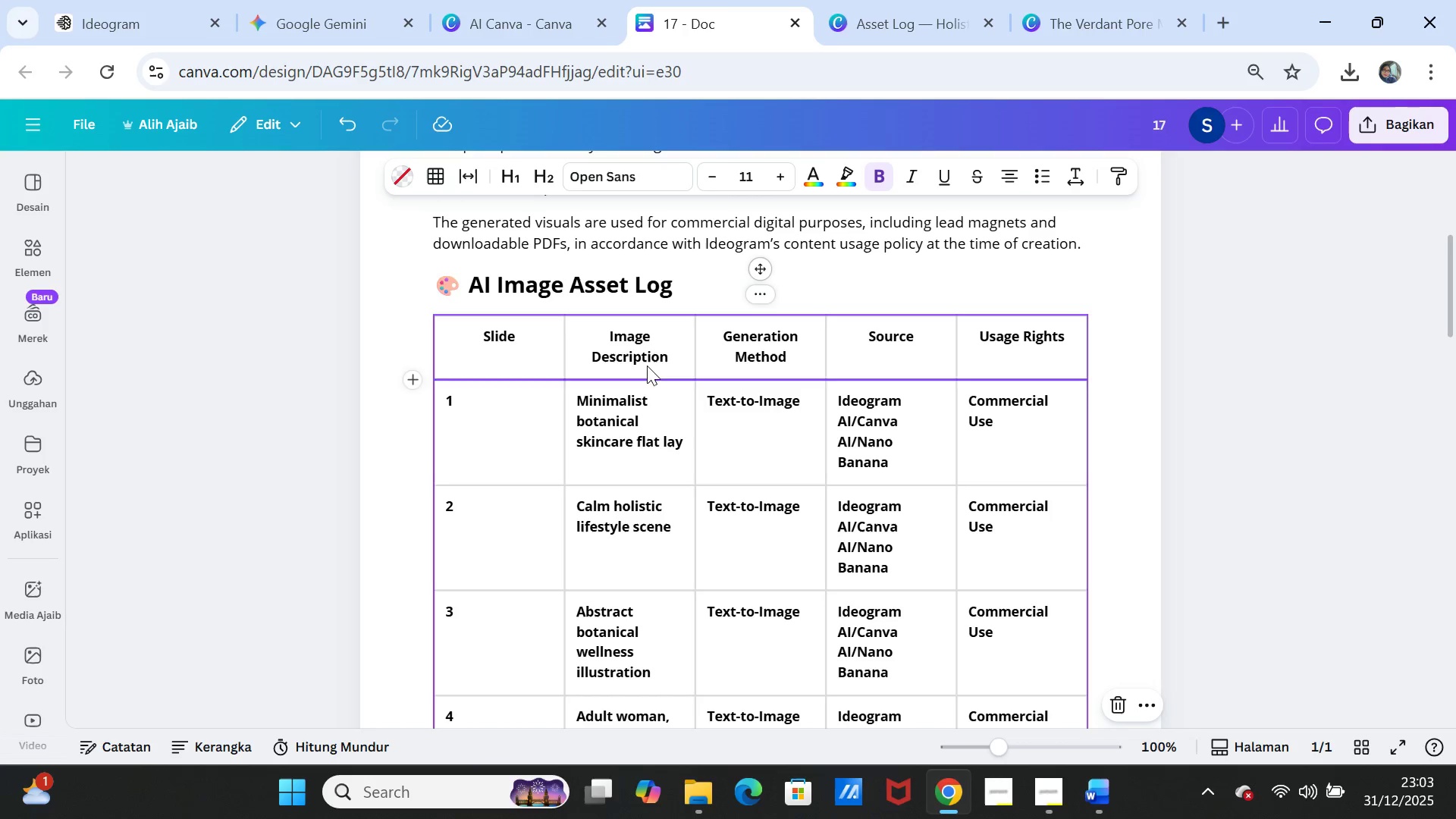 
scroll: coordinate [687, 482], scroll_direction: down, amount: 4.0
 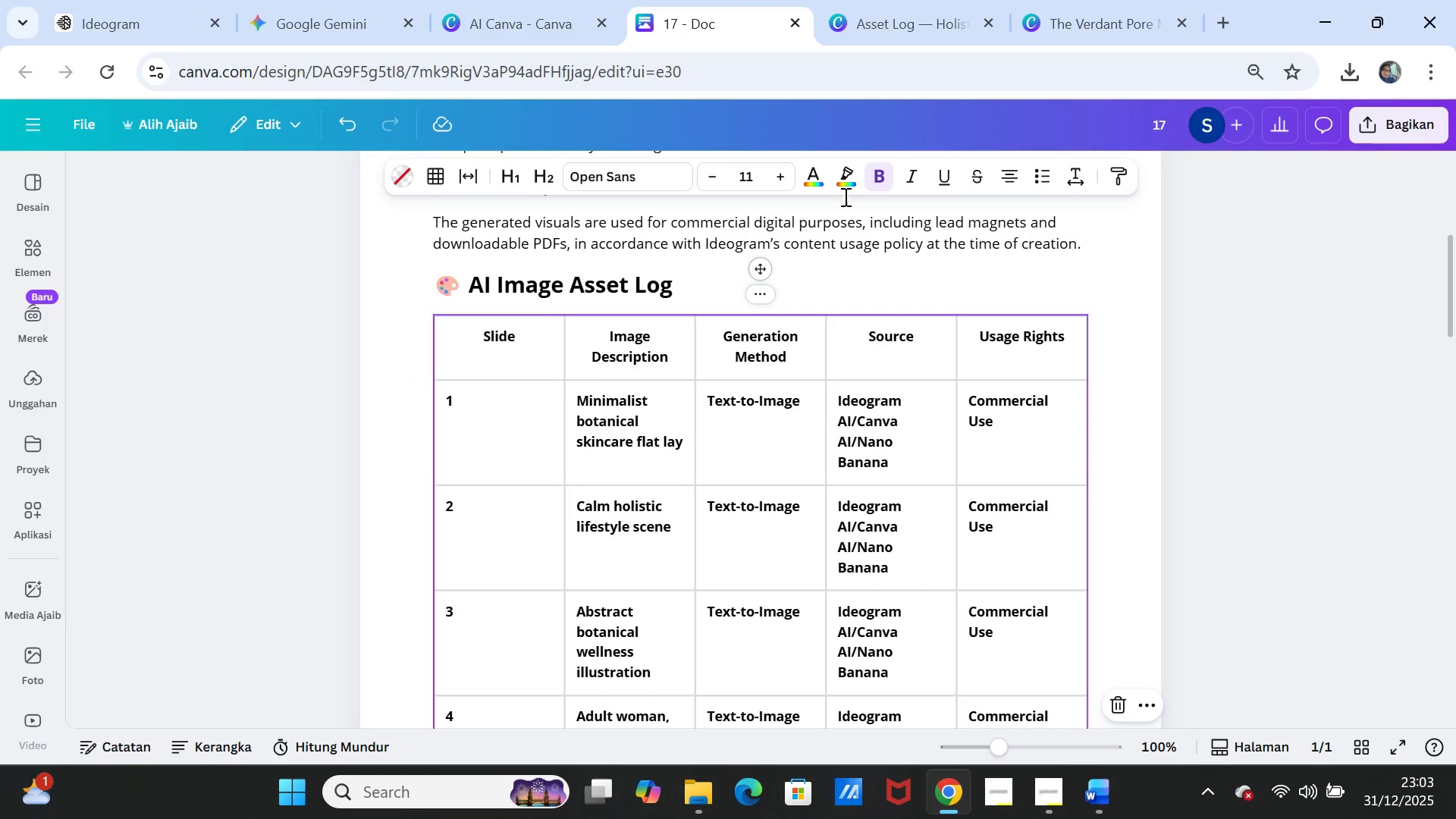 
left_click([881, 181])
 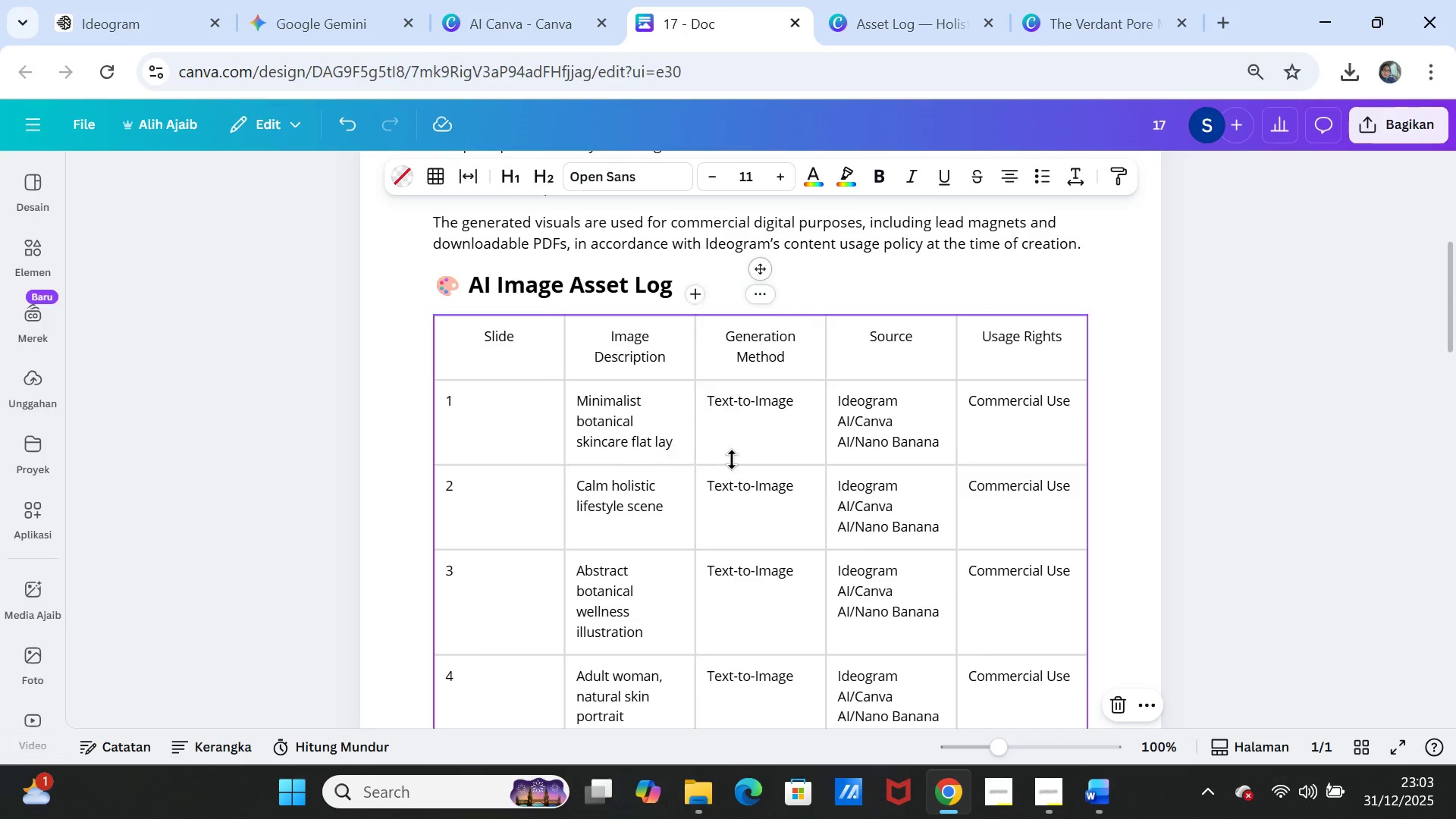 
scroll: coordinate [801, 563], scroll_direction: down, amount: 13.0
 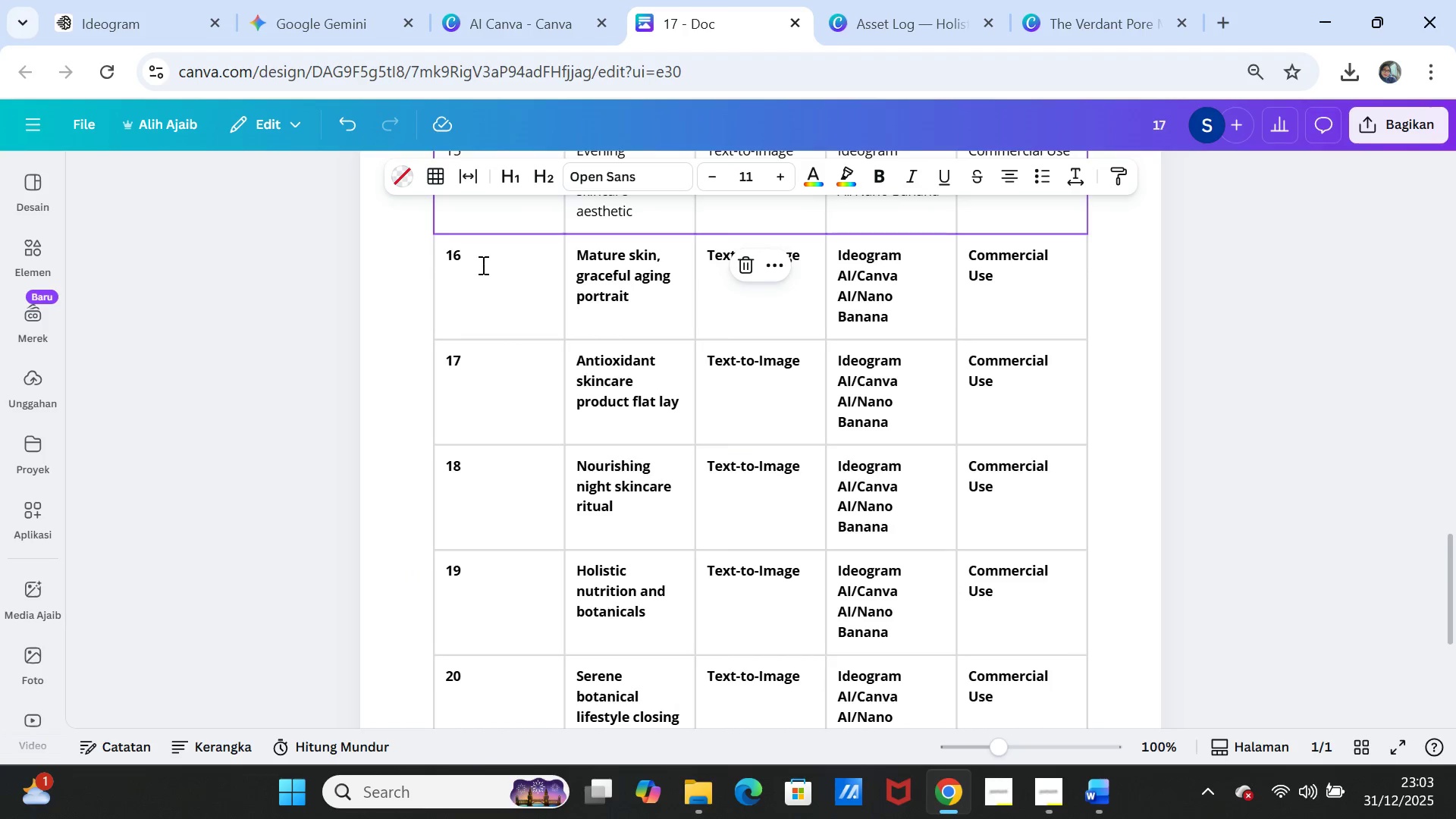 
left_click([482, 265])
 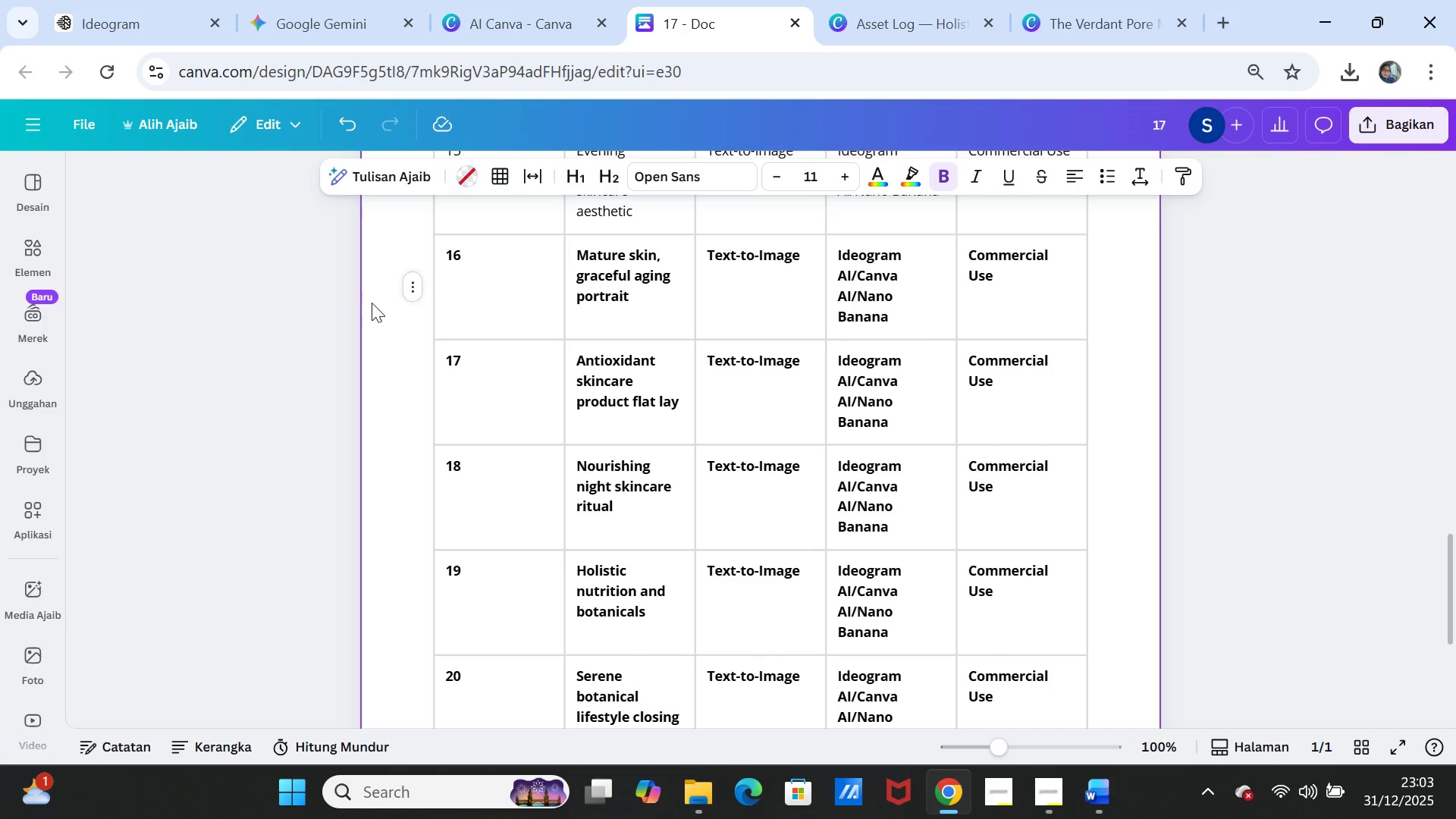 
left_click([378, 310])
 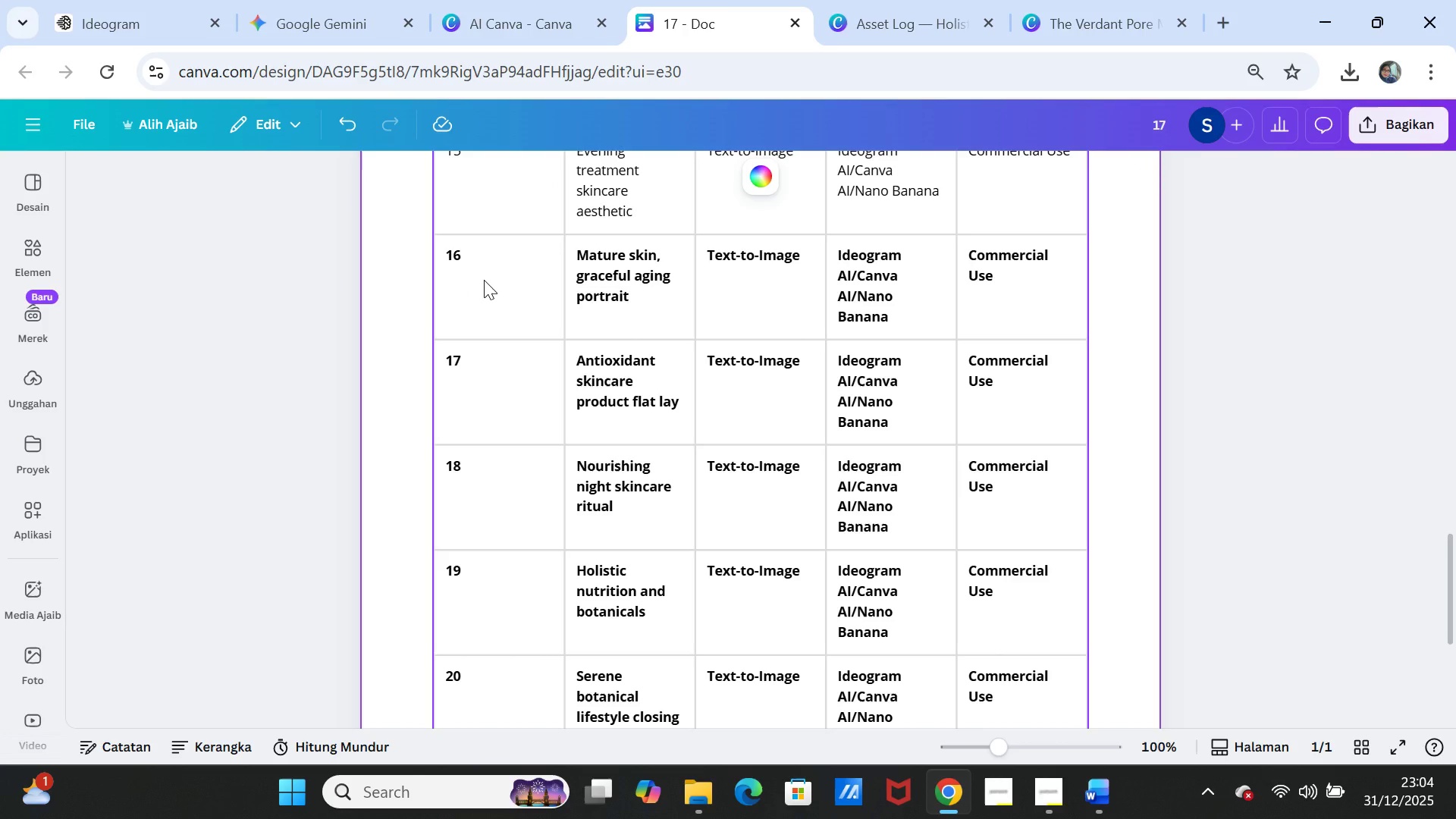 
left_click([484, 280])
 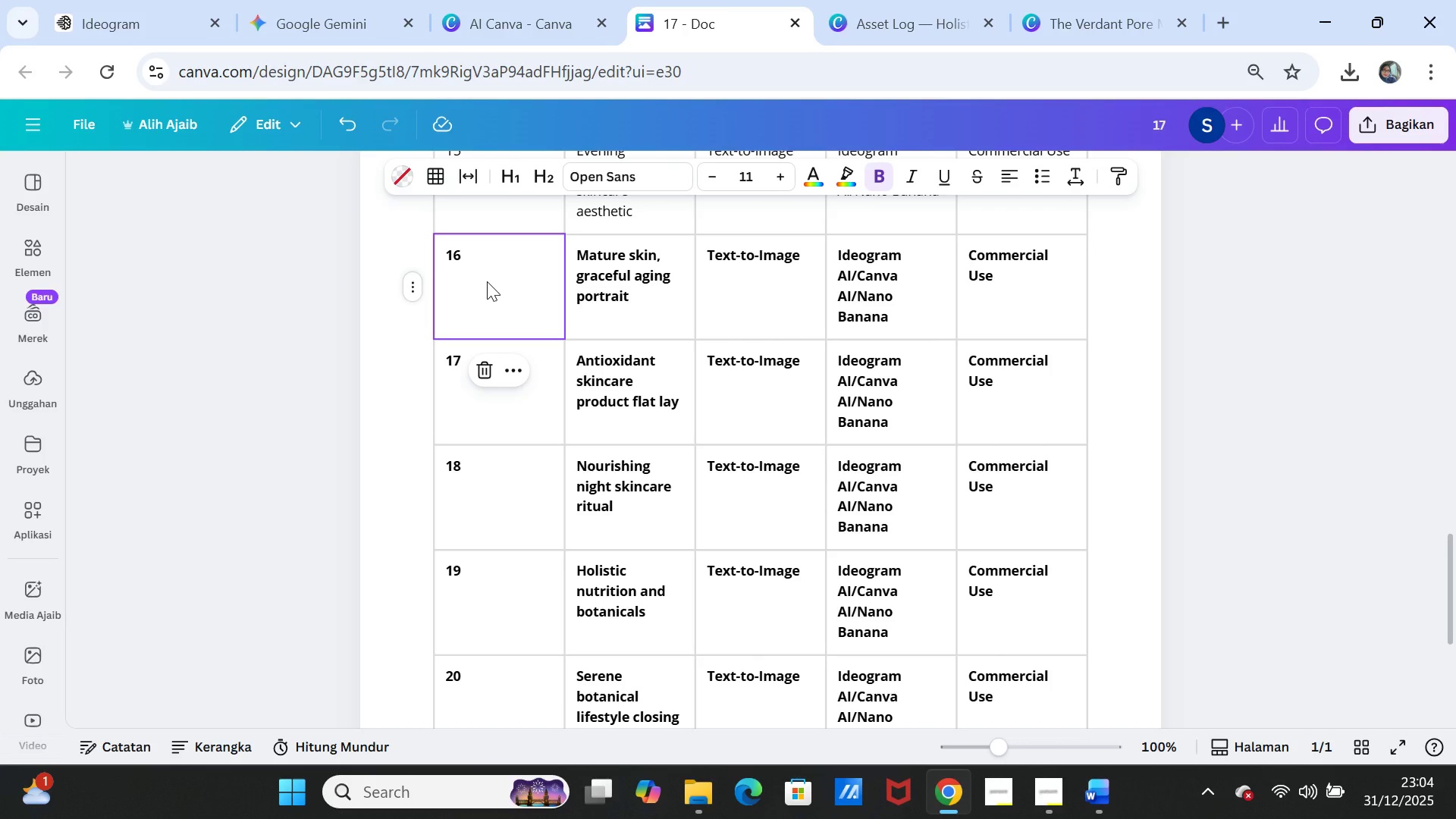 
key(Shift+ArrowRight)
 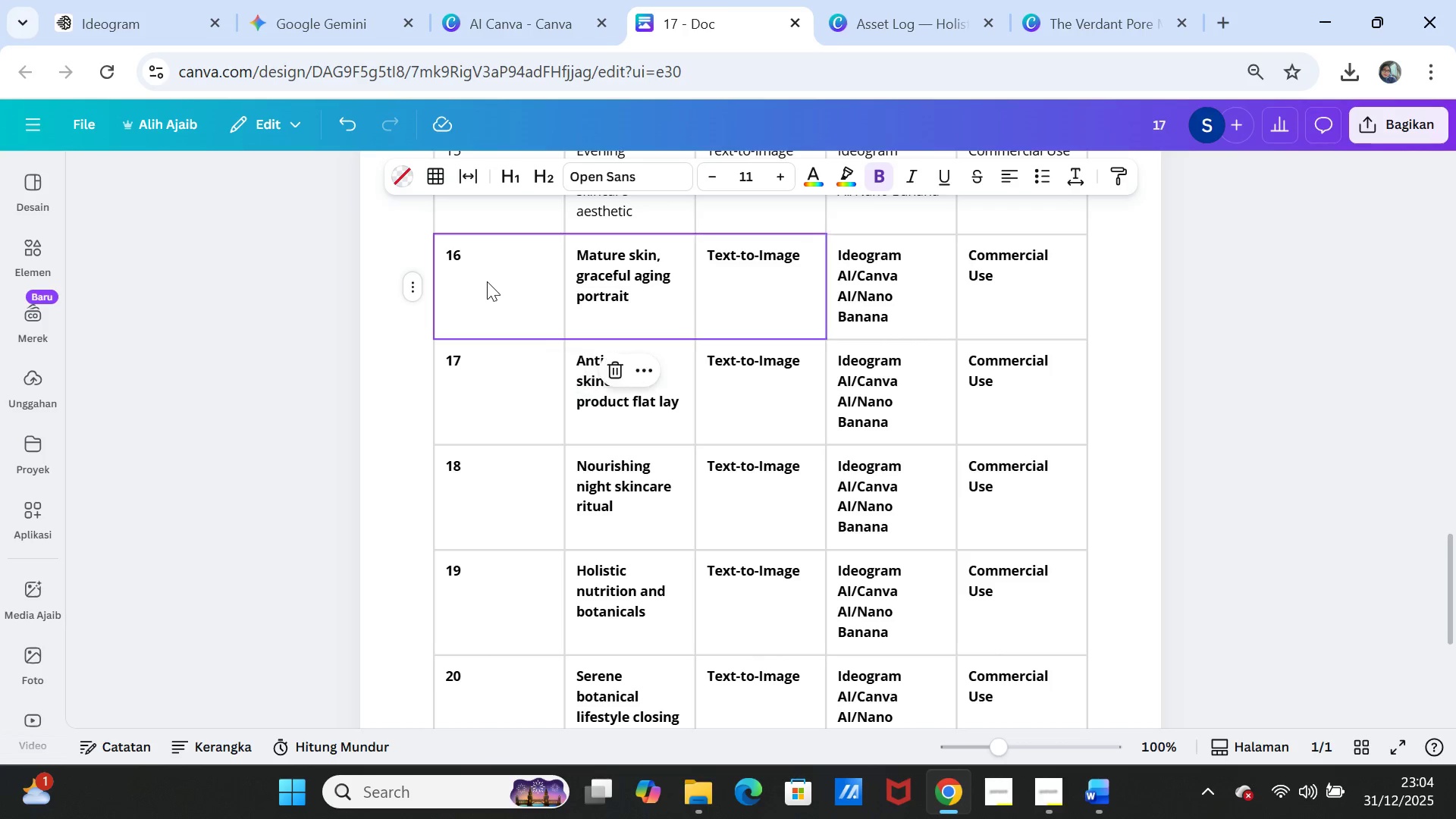 
key(Shift+ArrowRight)
 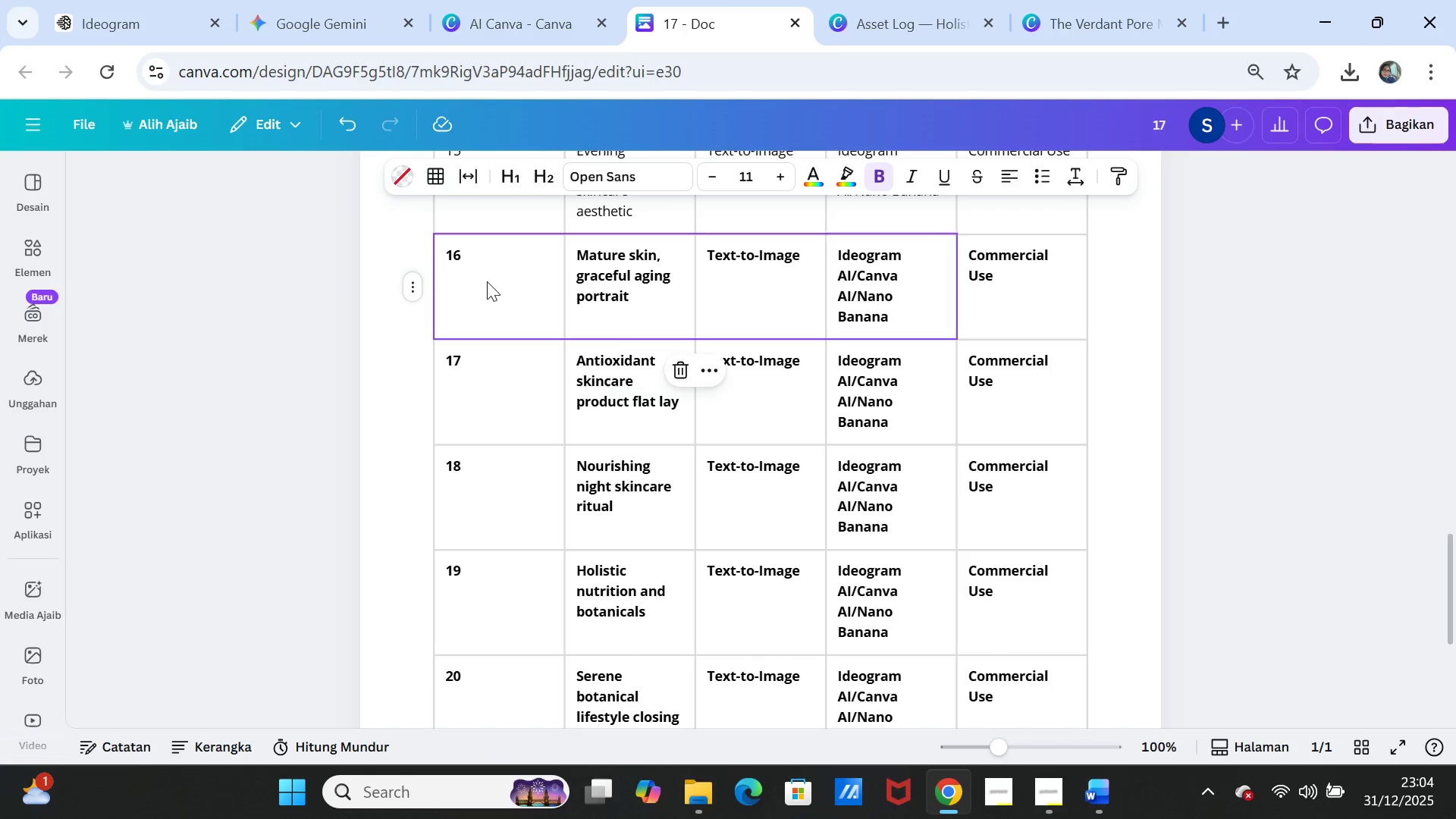 
key(Shift+ArrowRight)
 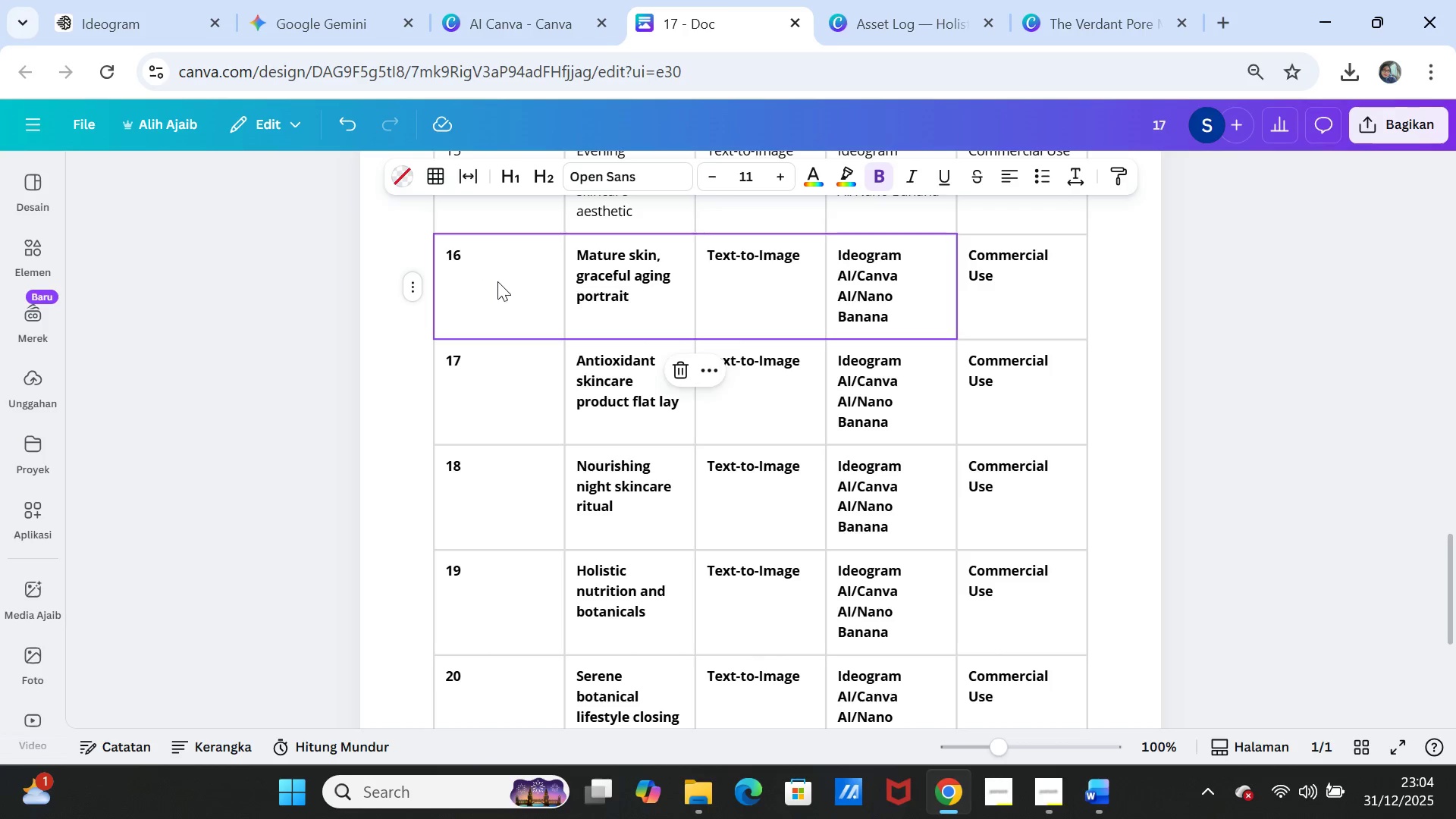 
key(Shift+ArrowRight)
 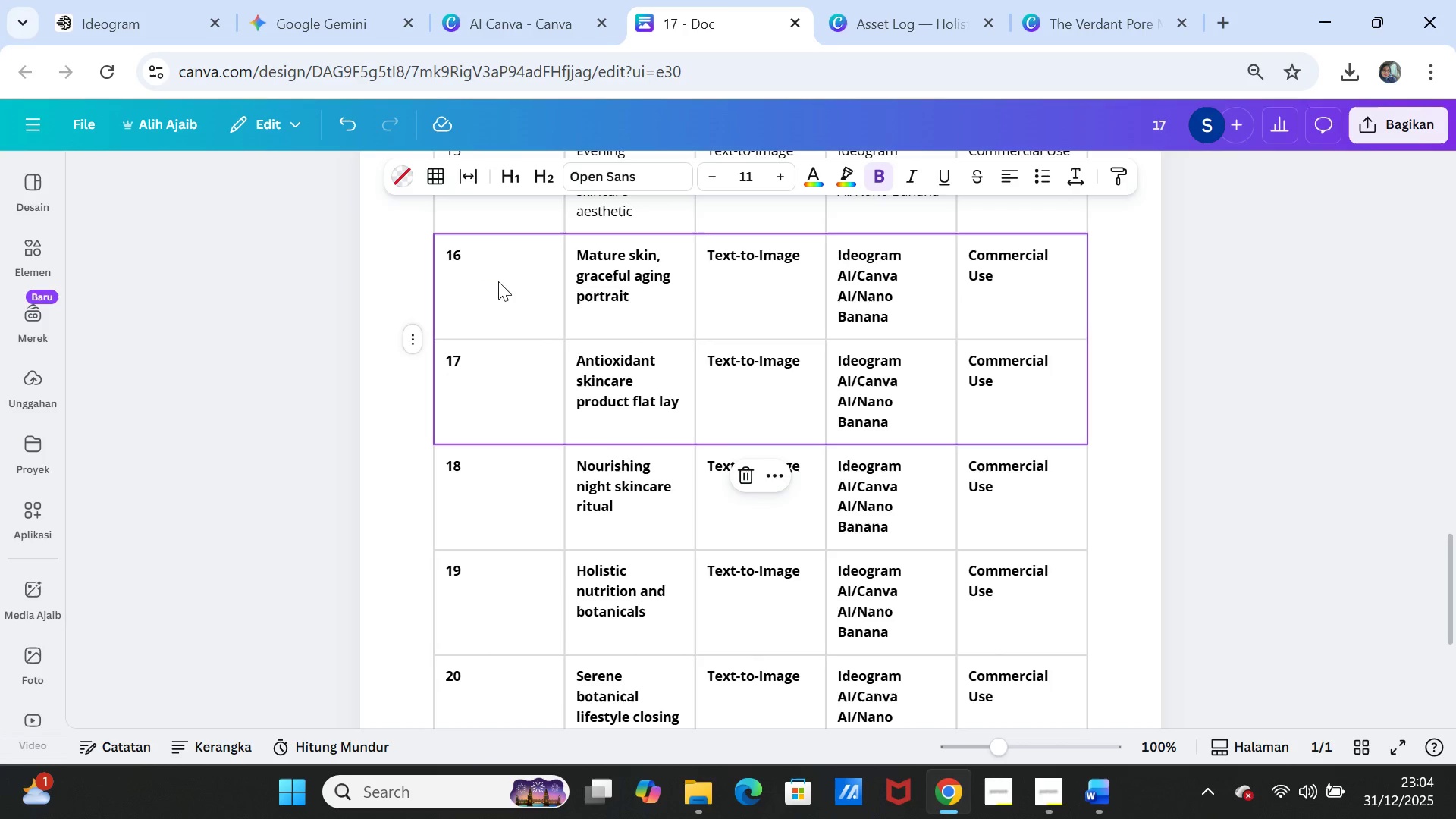 
key(Shift+ArrowDown)
 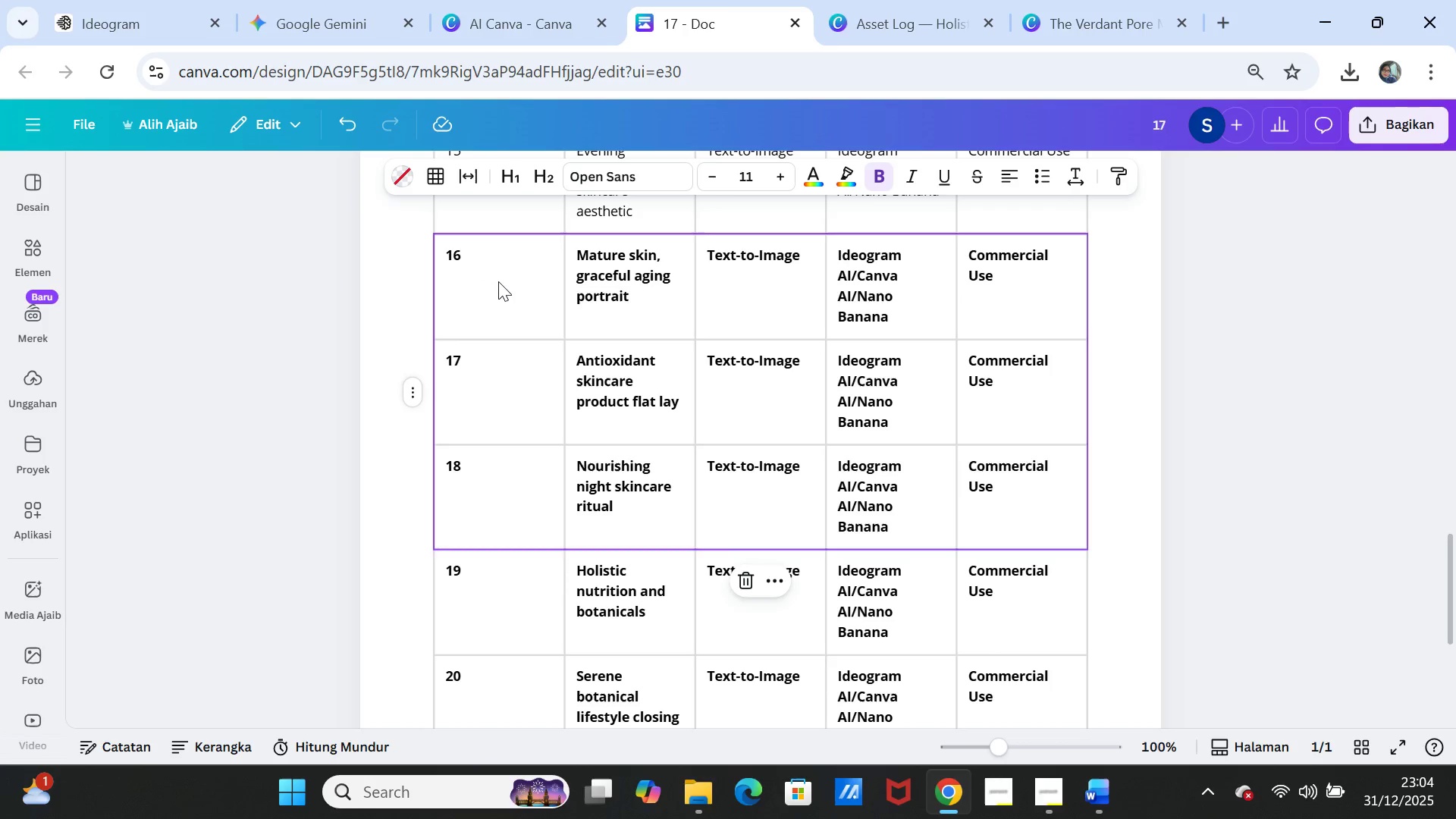 
key(Shift+ArrowDown)
 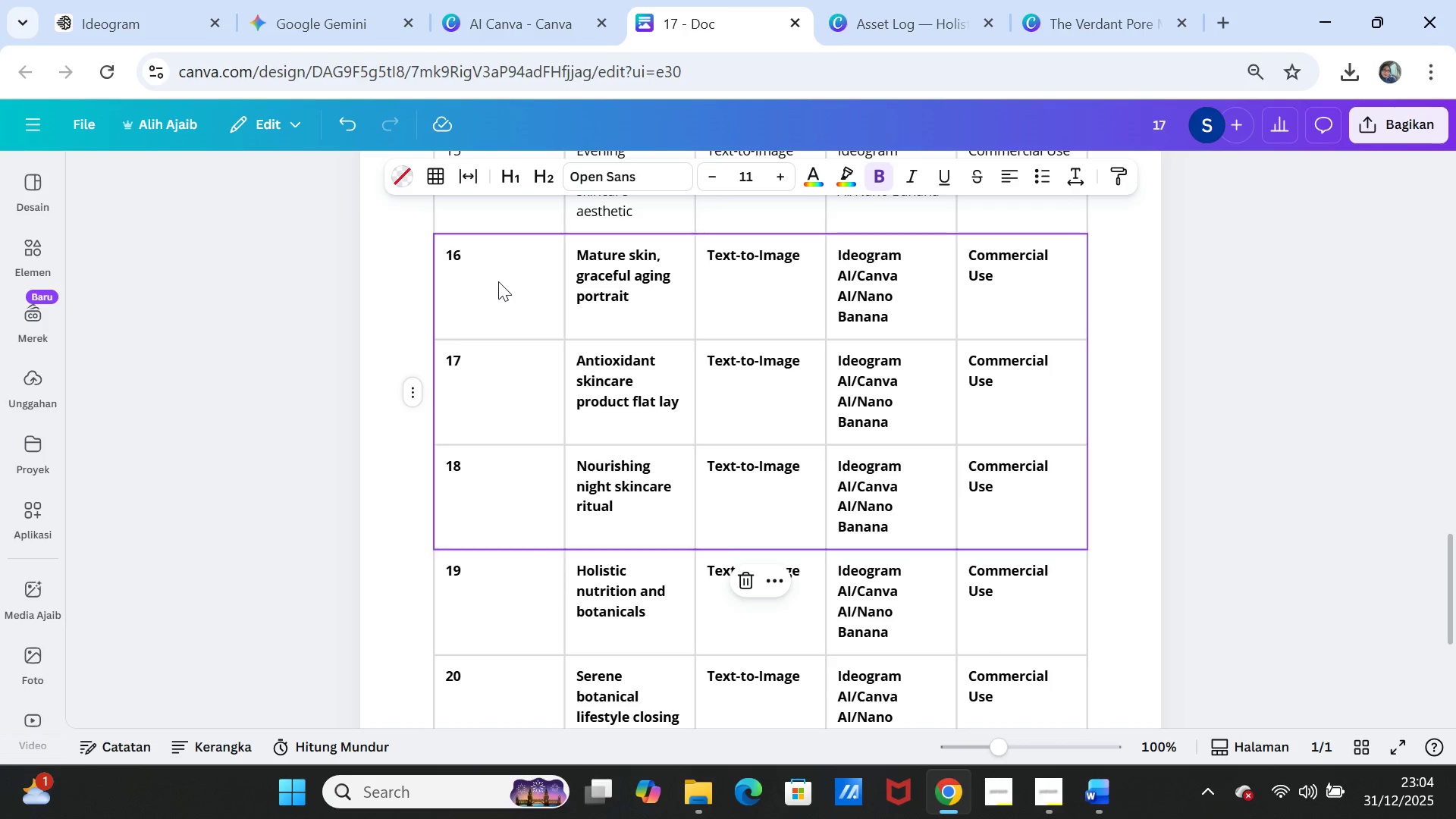 
key(Shift+ArrowDown)
 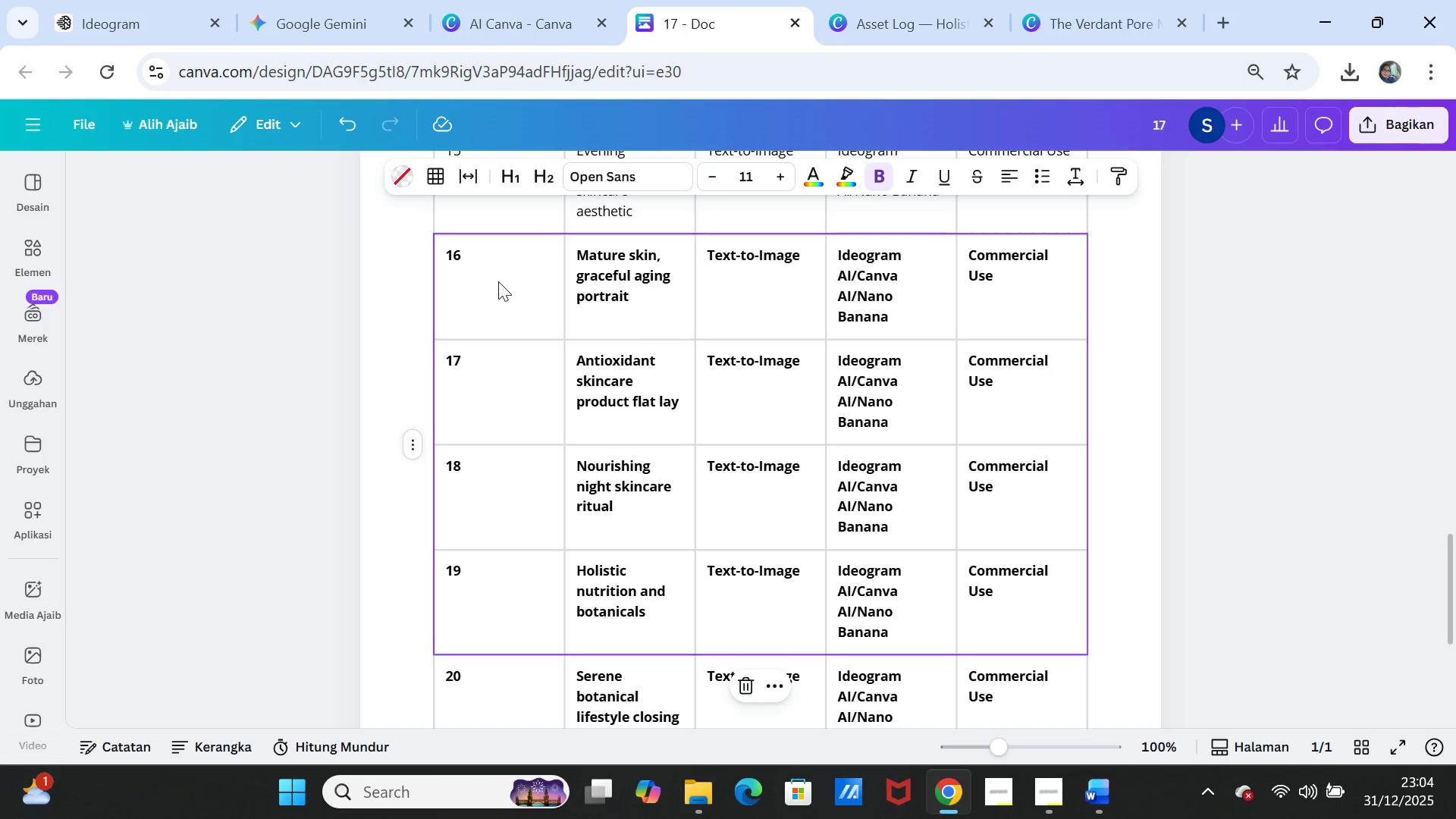 
key(Shift+ArrowDown)
 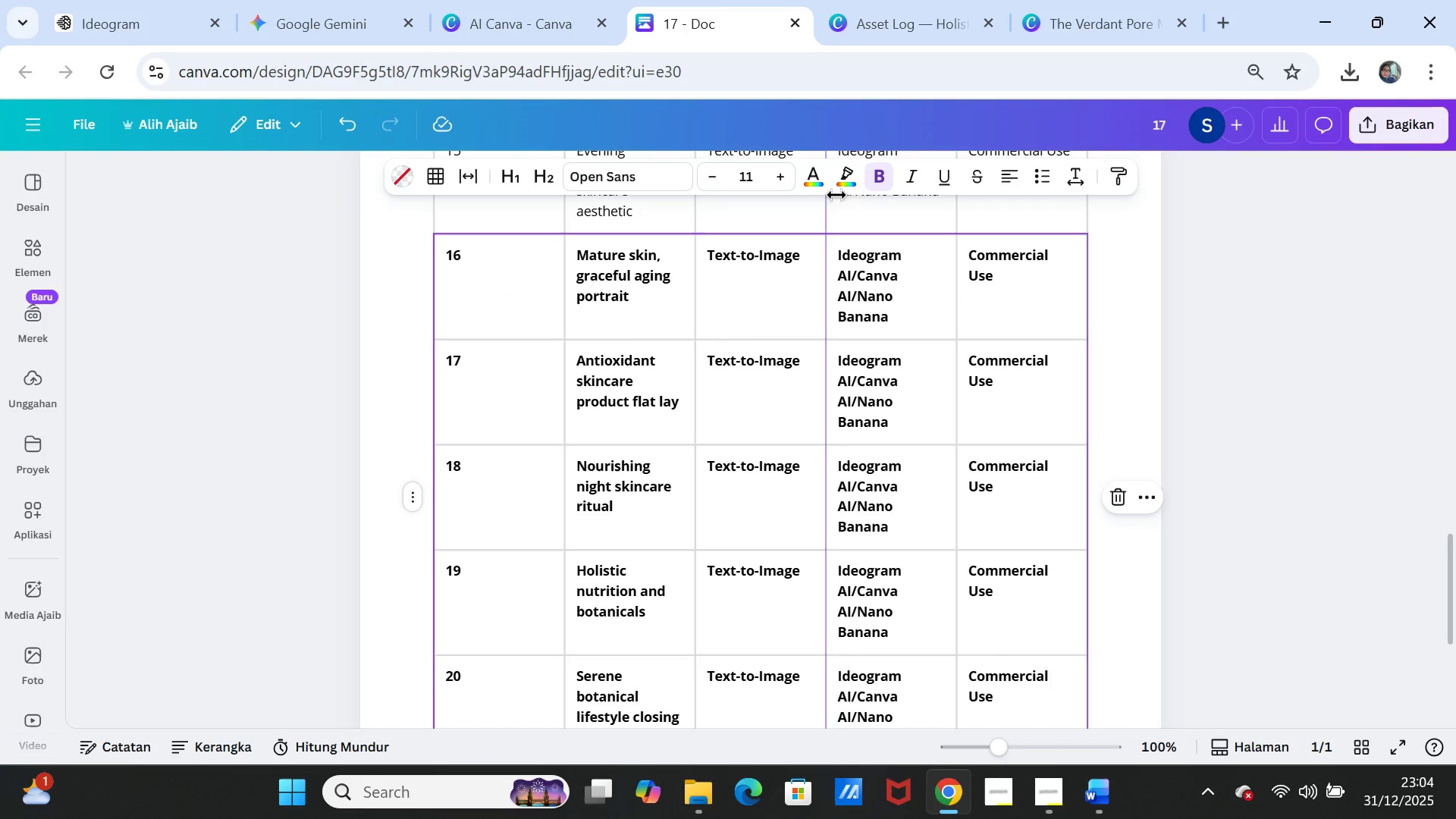 
left_click([880, 177])
 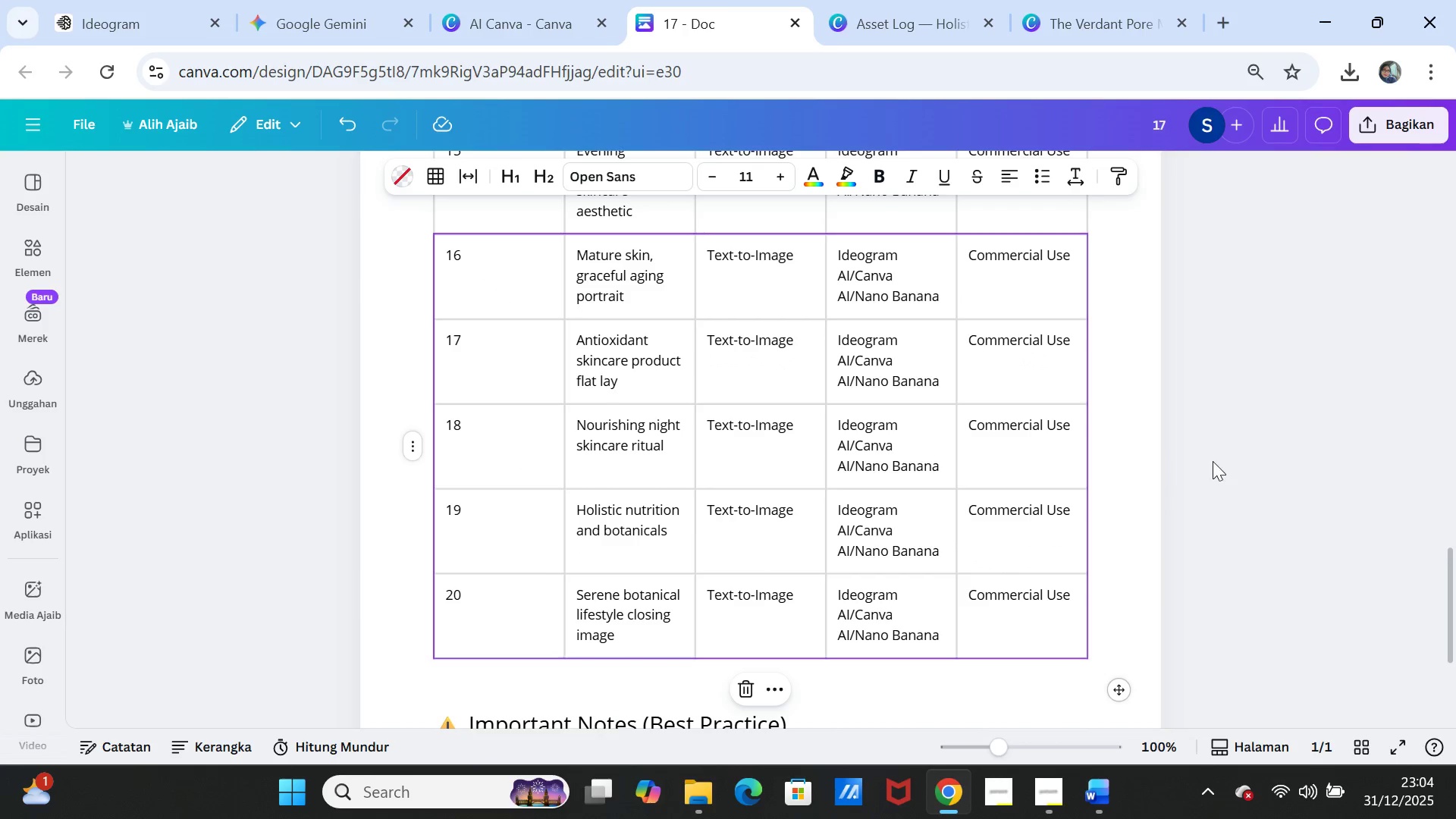 
left_click([1213, 461])
 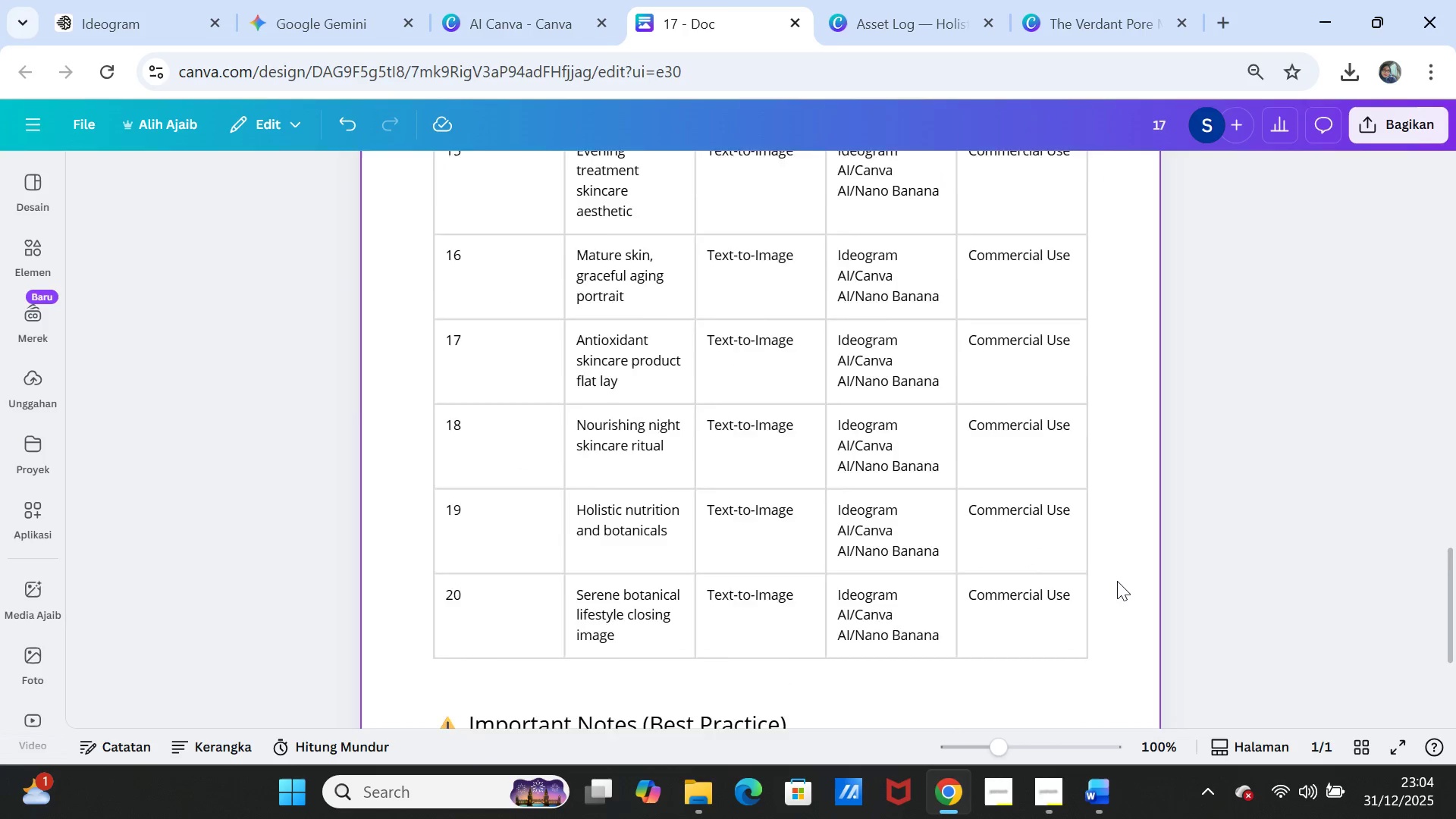 
scroll: coordinate [1116, 583], scroll_direction: down, amount: 2.0
 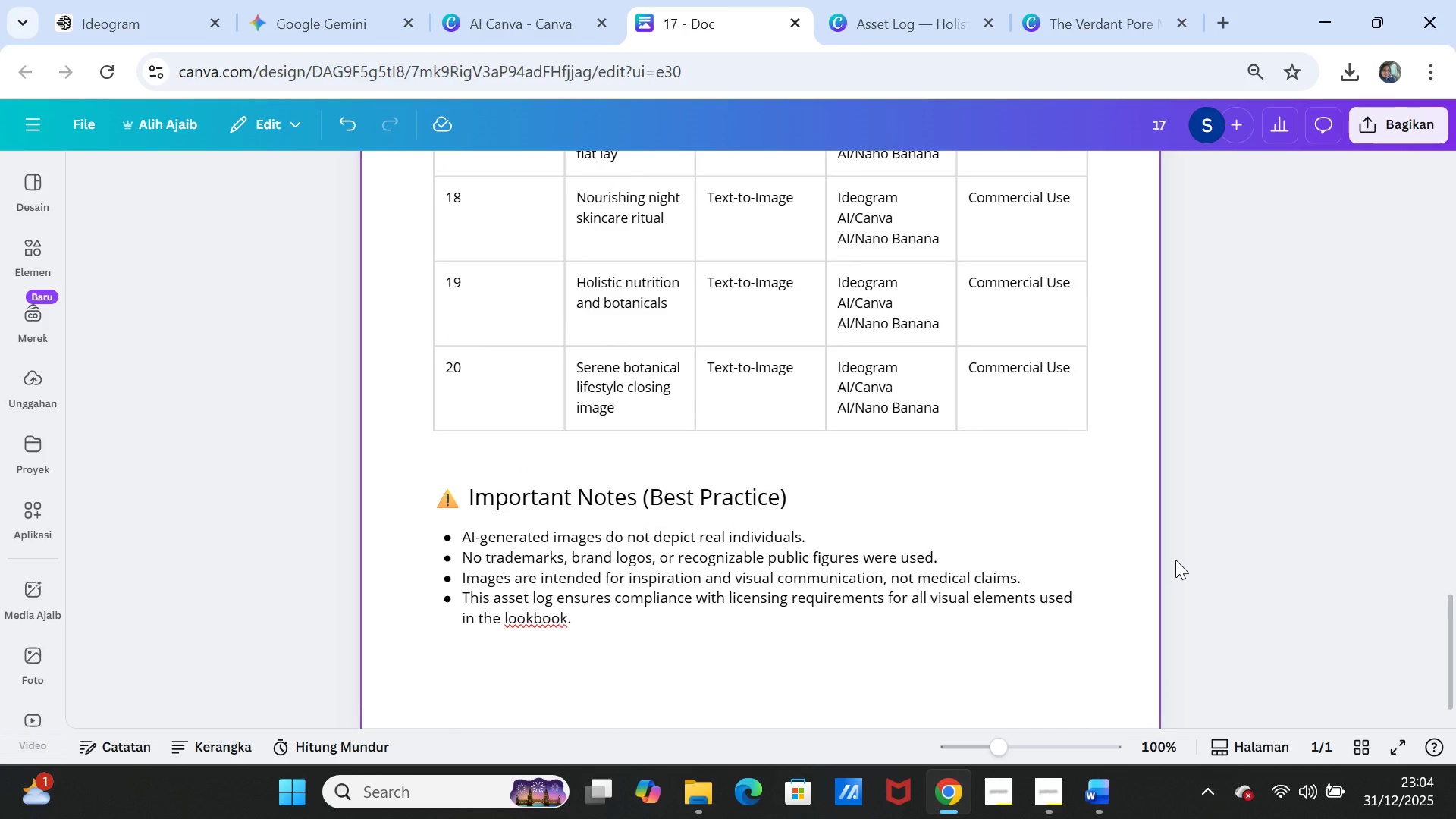 
scroll: coordinate [1175, 560], scroll_direction: up, amount: 23.0
 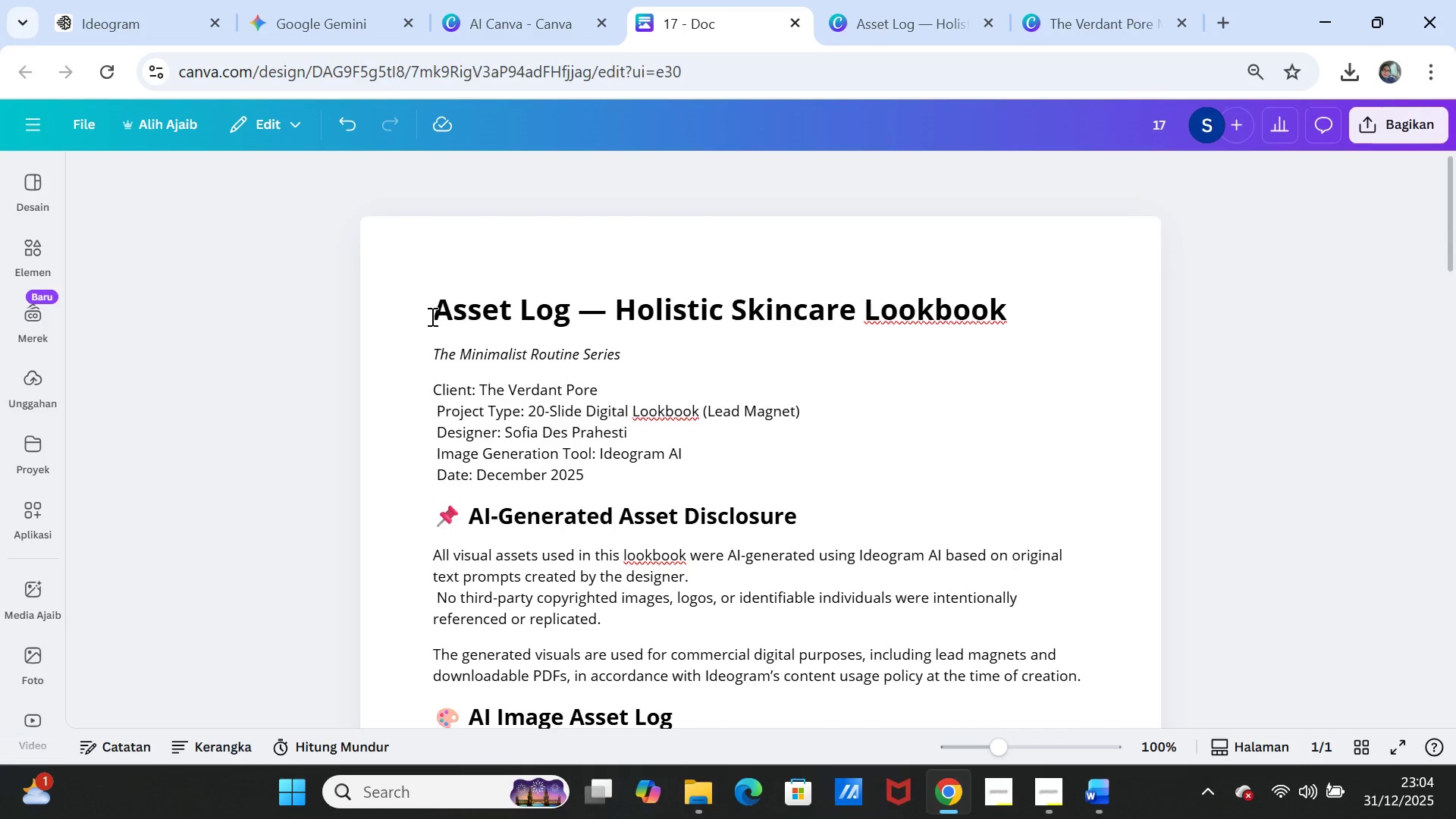 
left_click_drag(start_coordinate=[433, 315], to_coordinate=[1053, 304])
 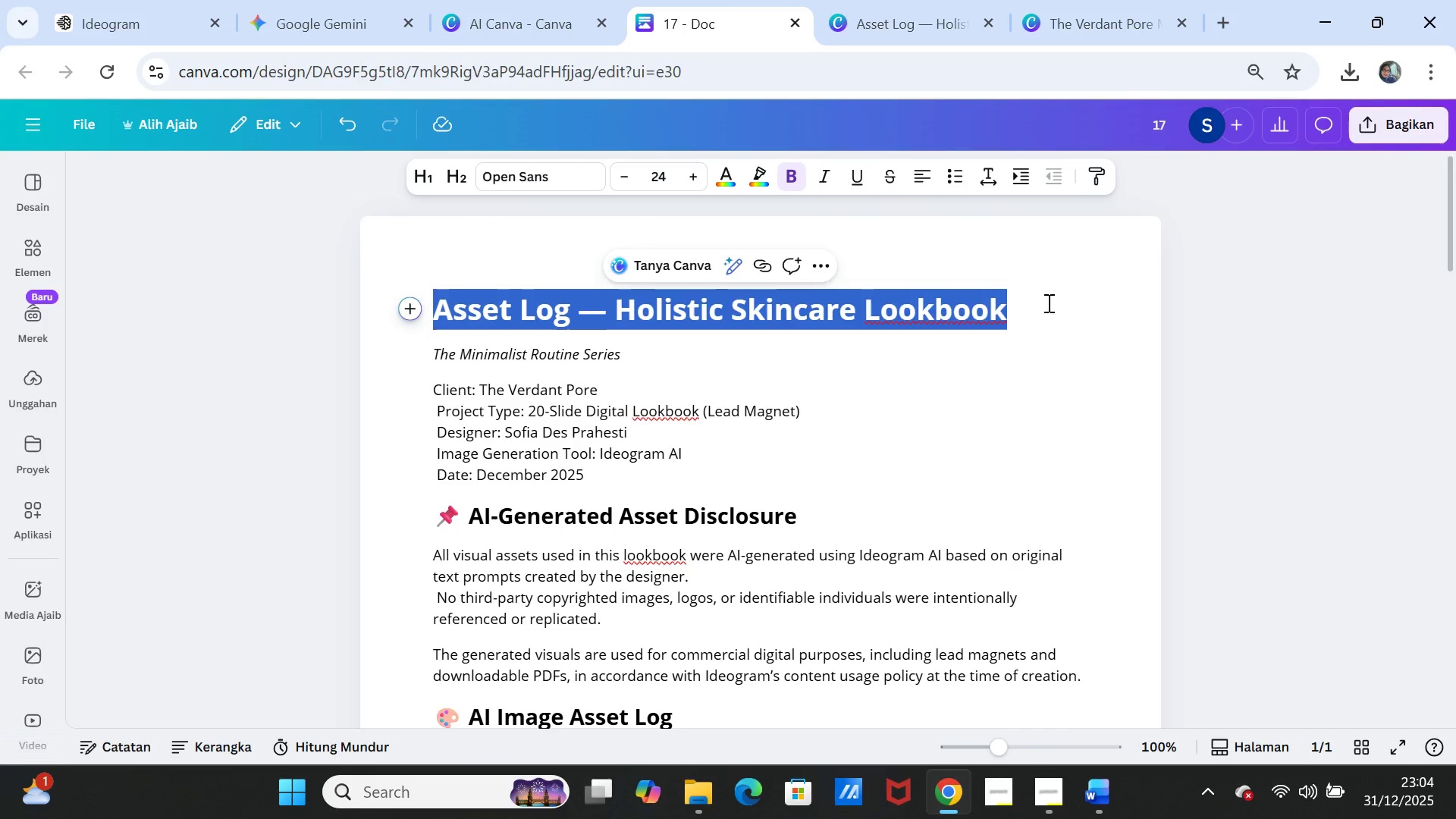 
key(Control+C)
 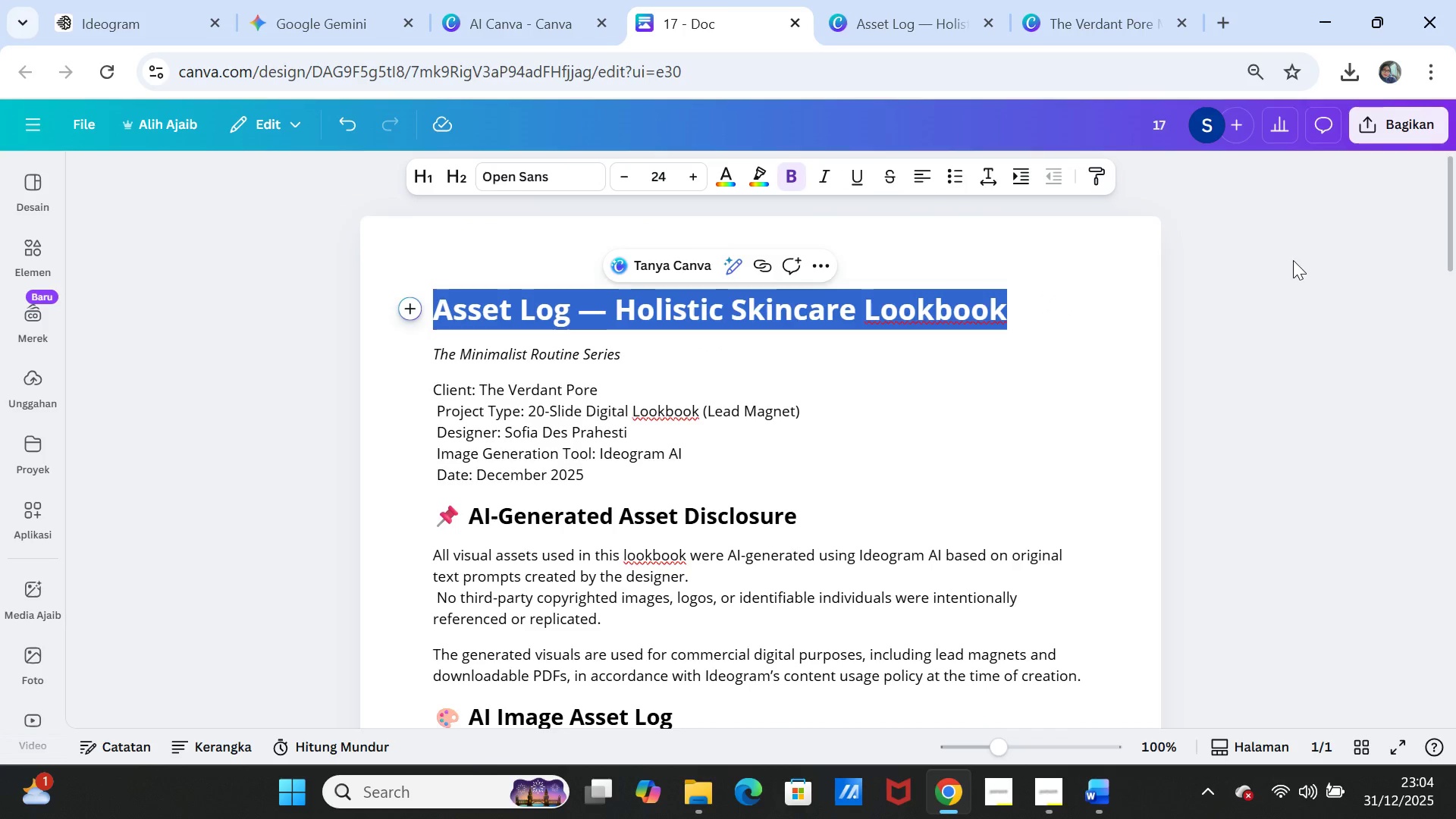 
left_click([1293, 260])
 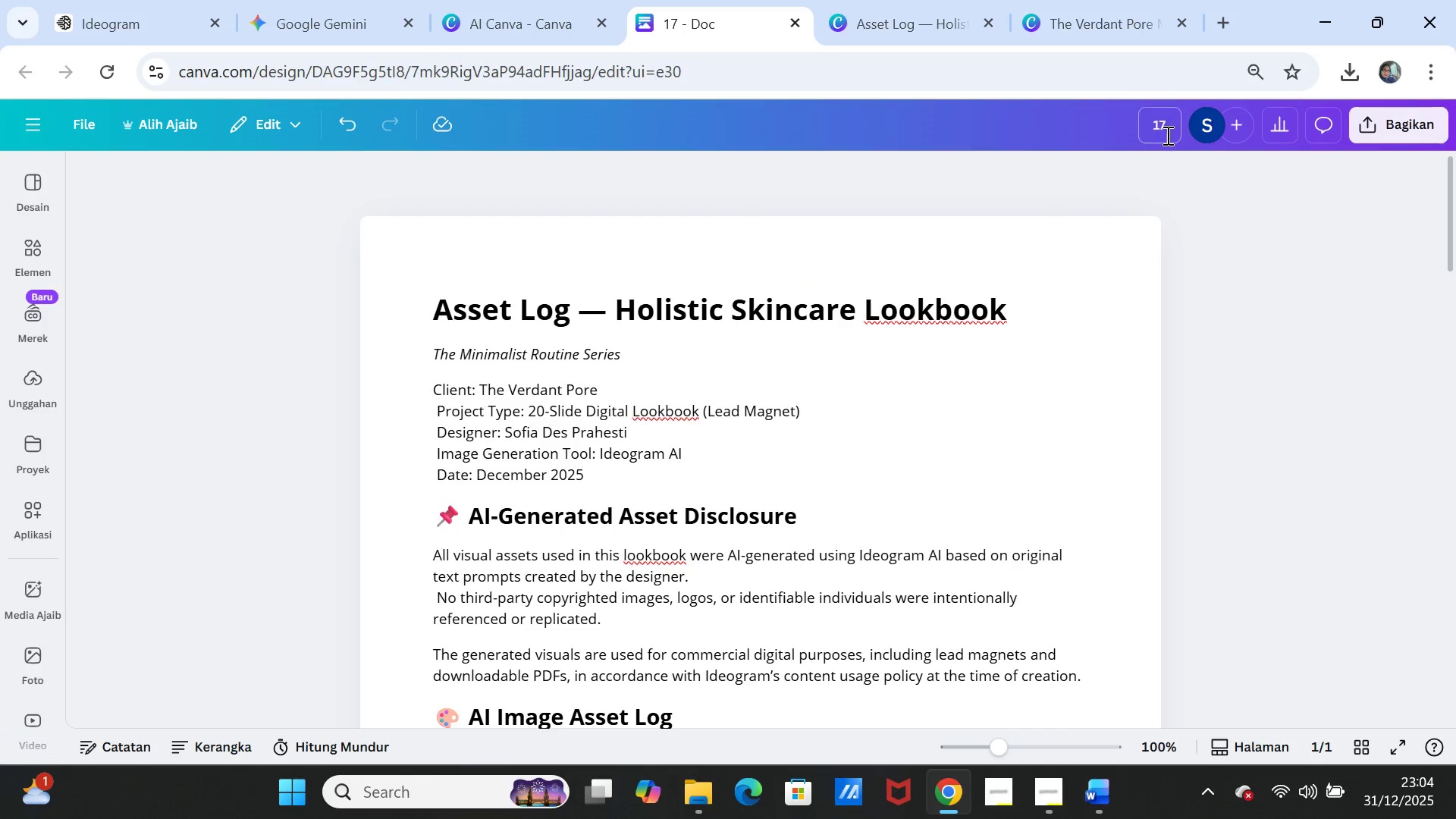 
left_click([1165, 130])
 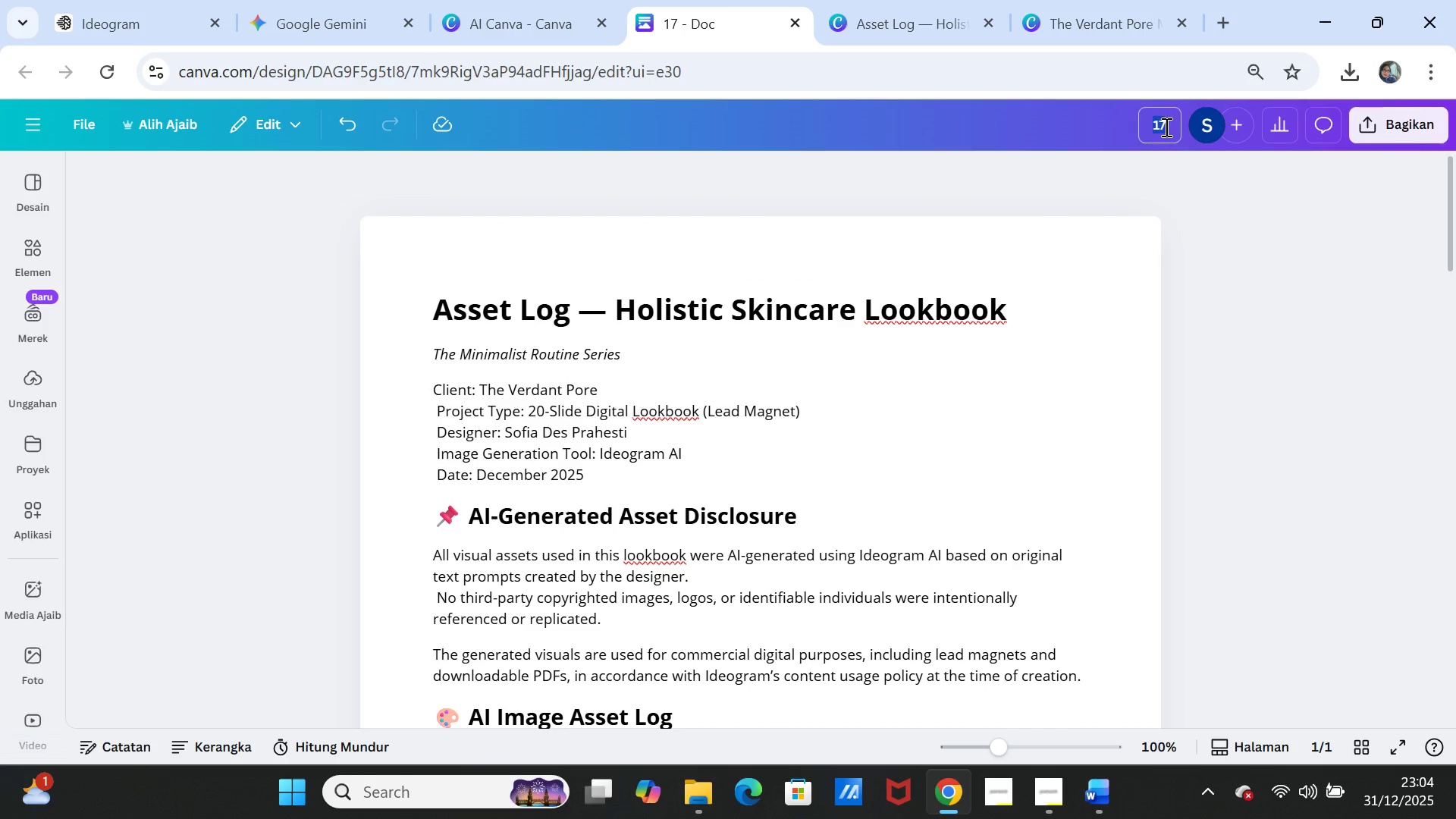 
double_click([1165, 127])
 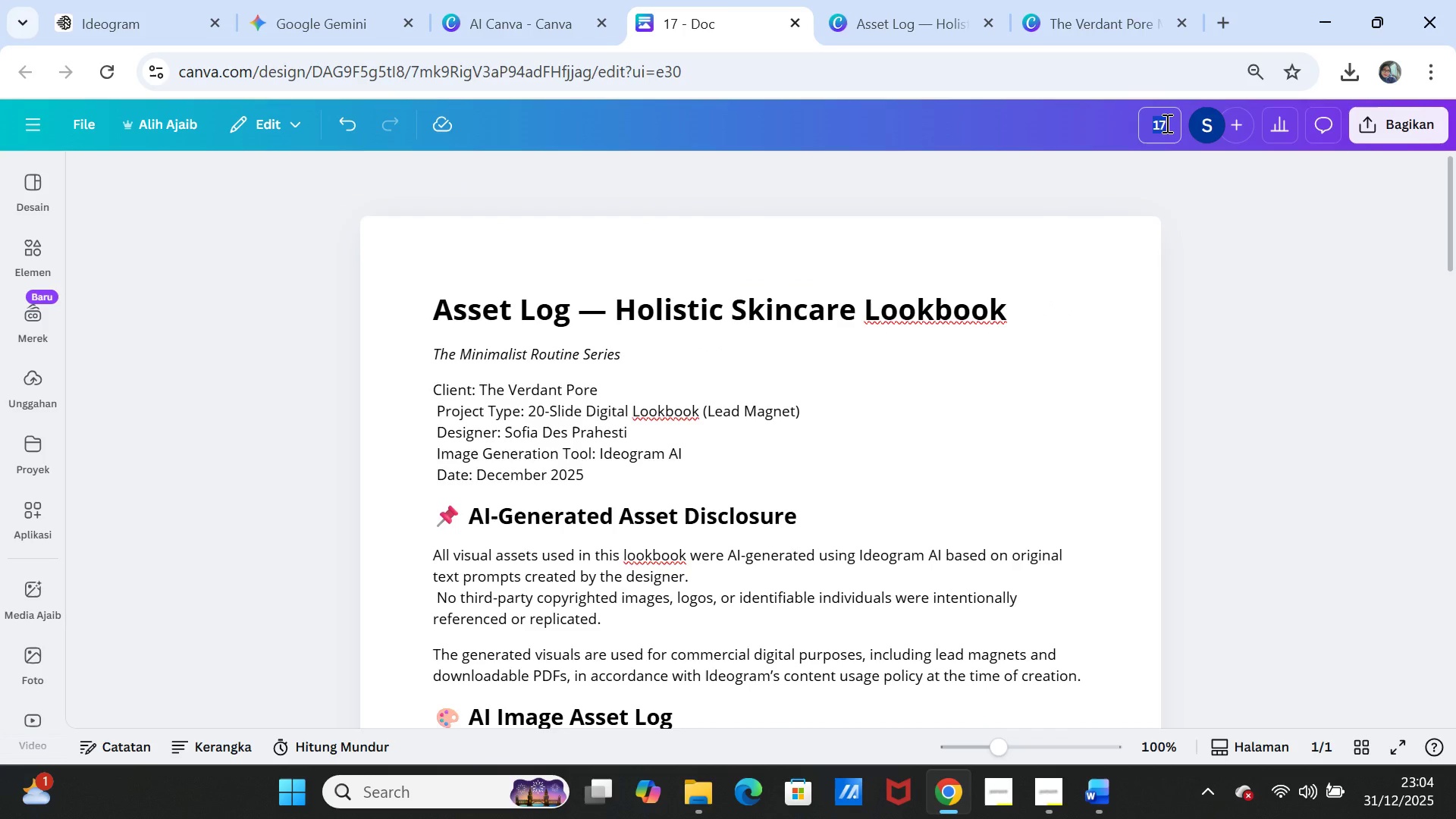 
key(Control+V)
 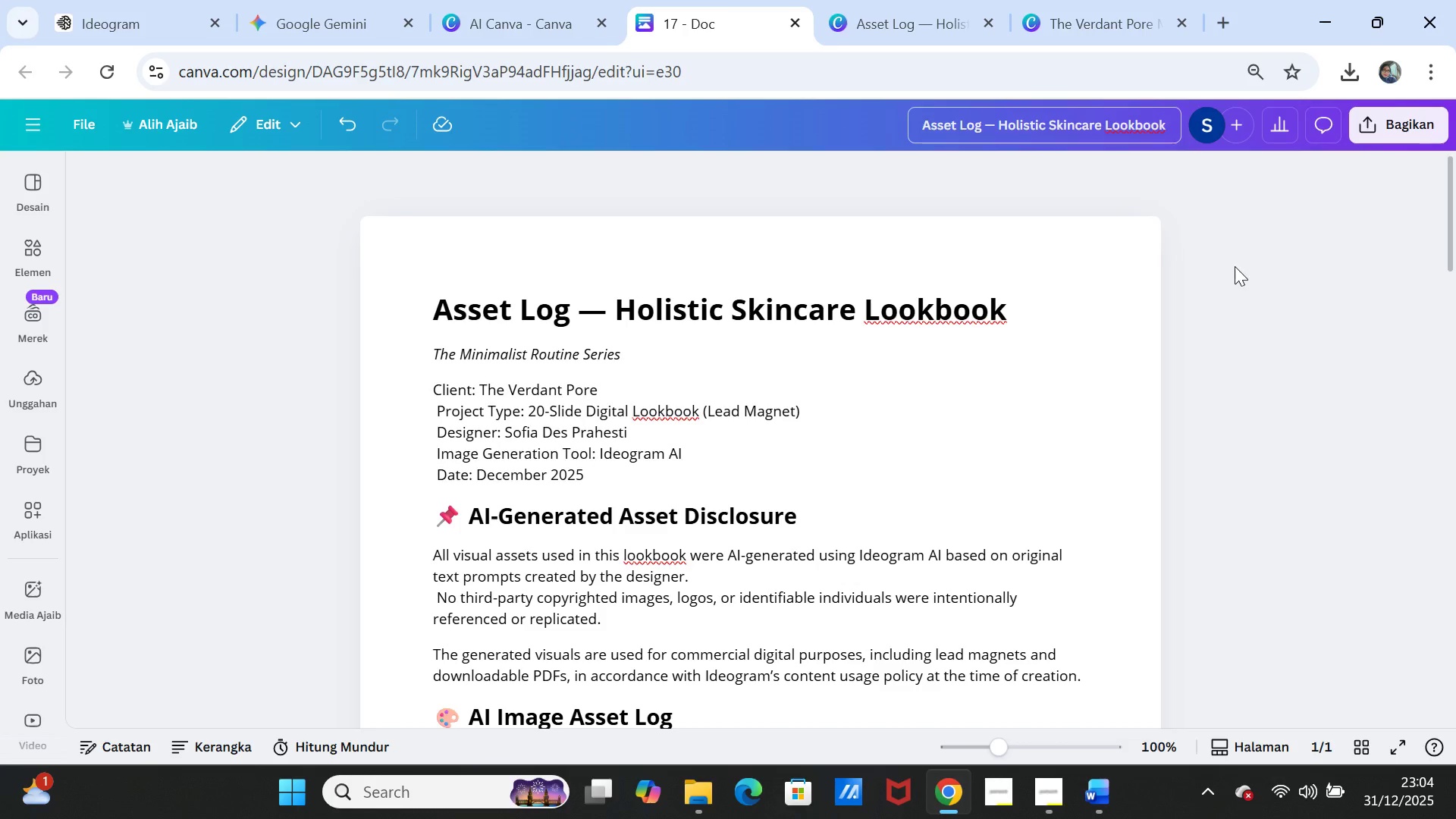 
left_click([1235, 266])
 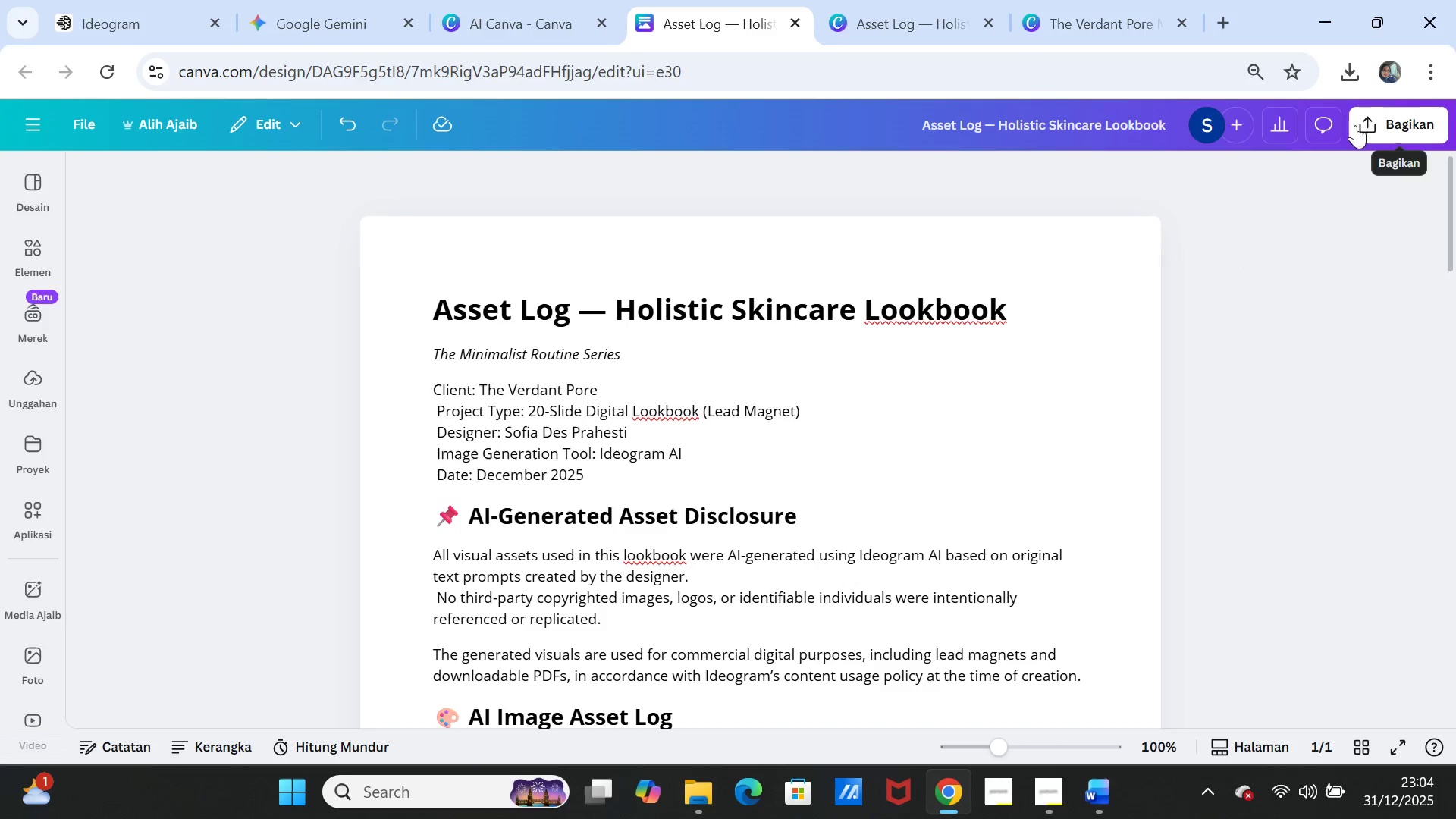 
left_click([1370, 122])
 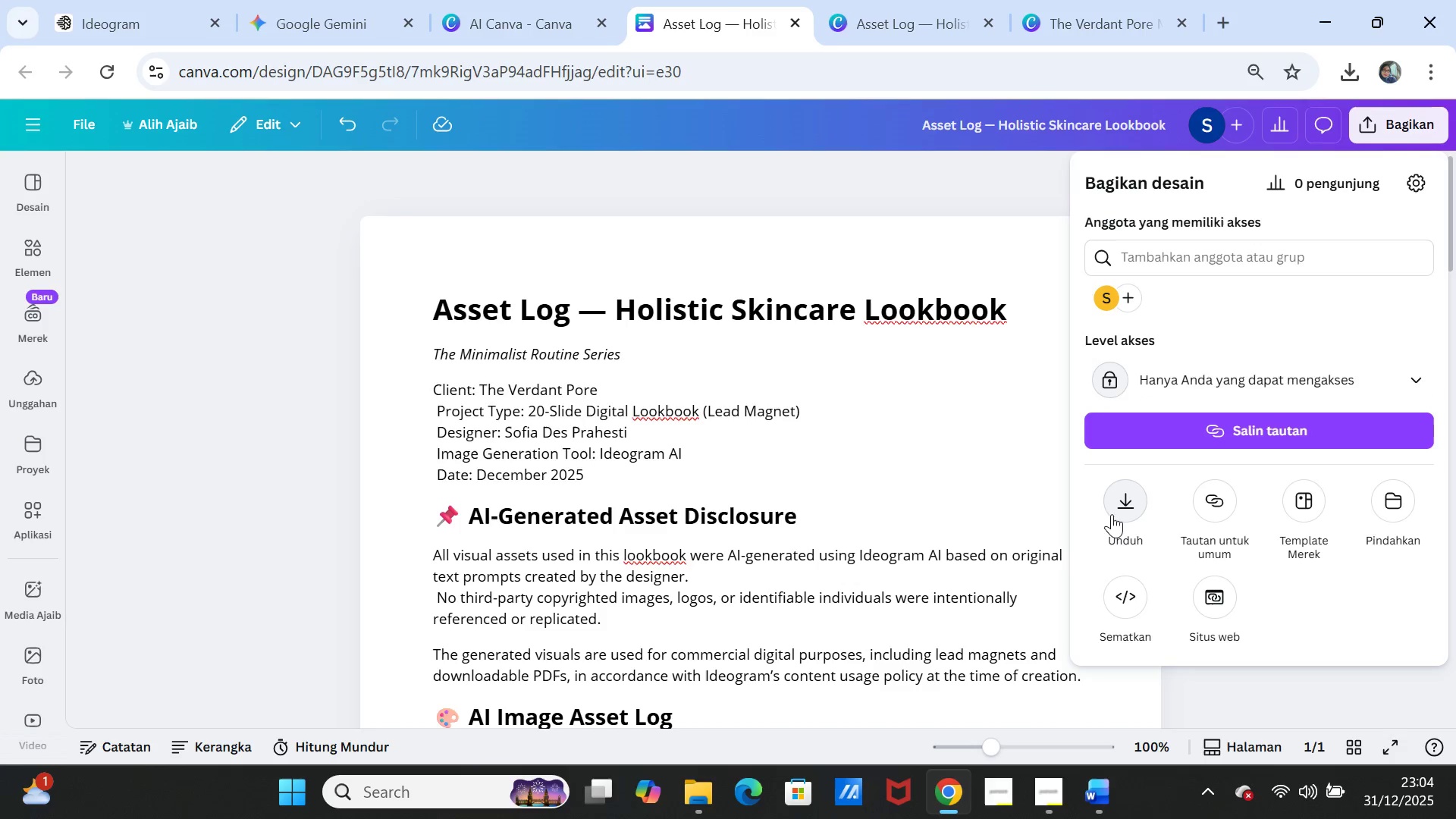 
left_click([1119, 512])
 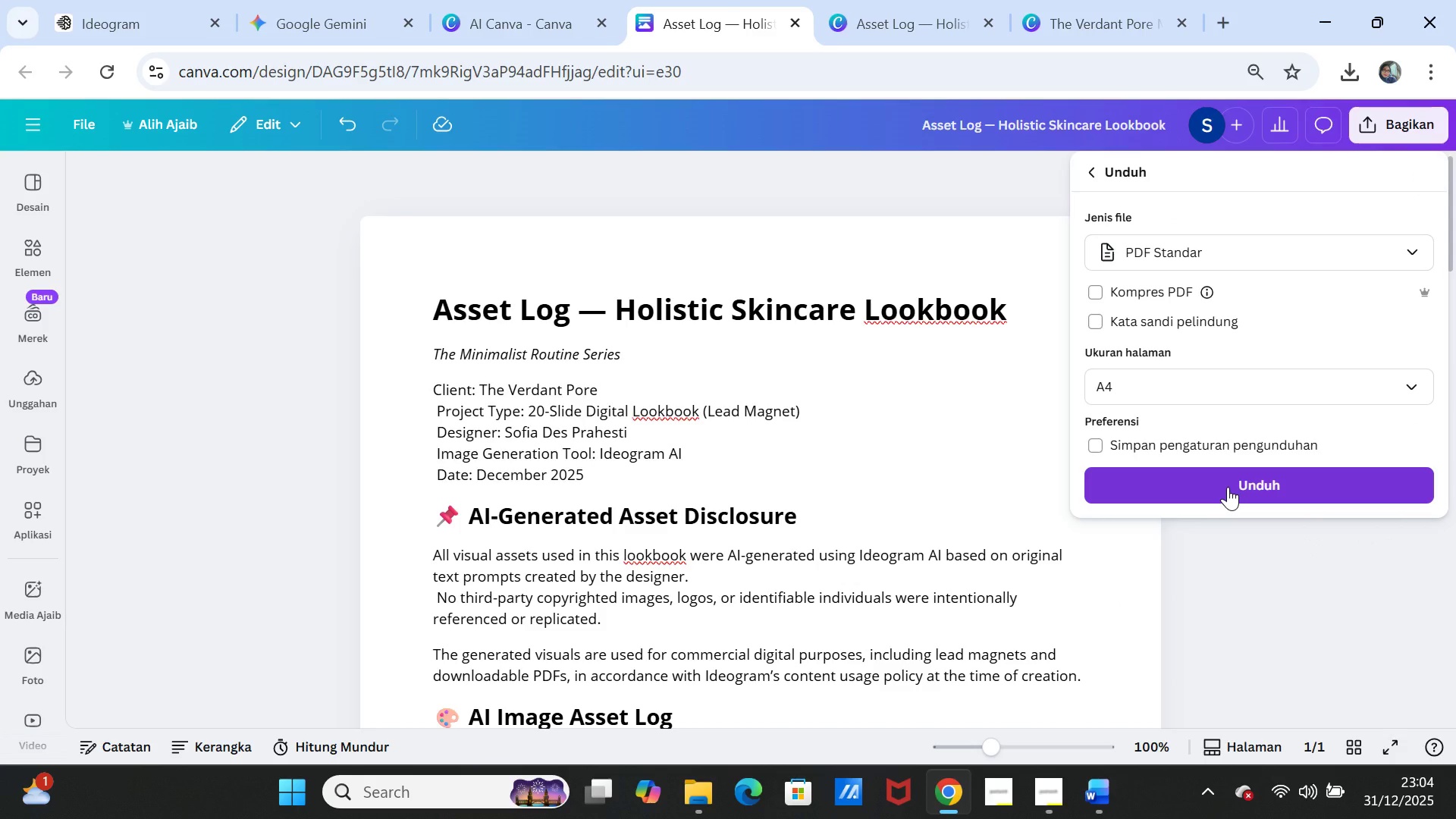 
wait(5.2)
 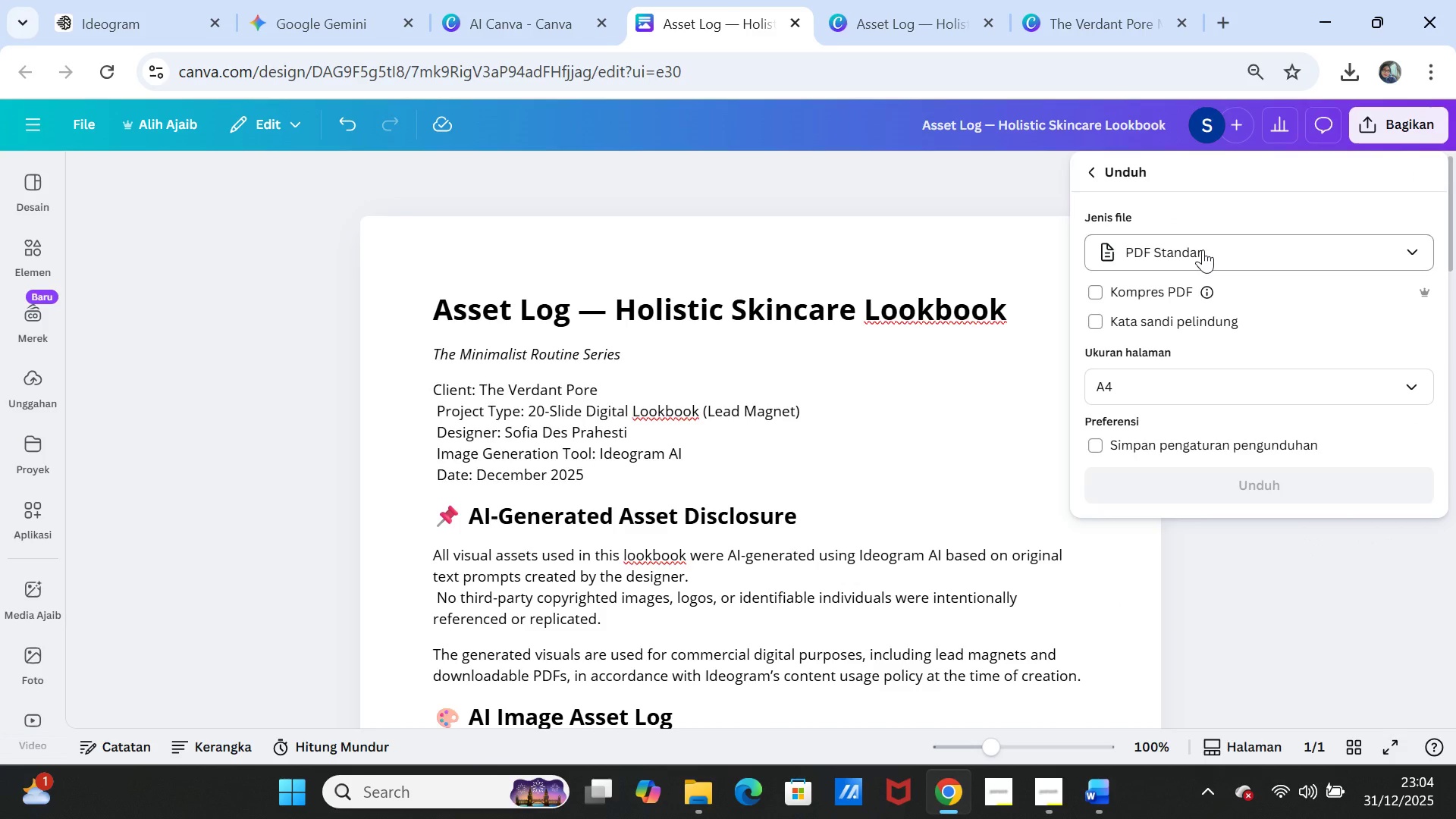 
left_click([1228, 487])
 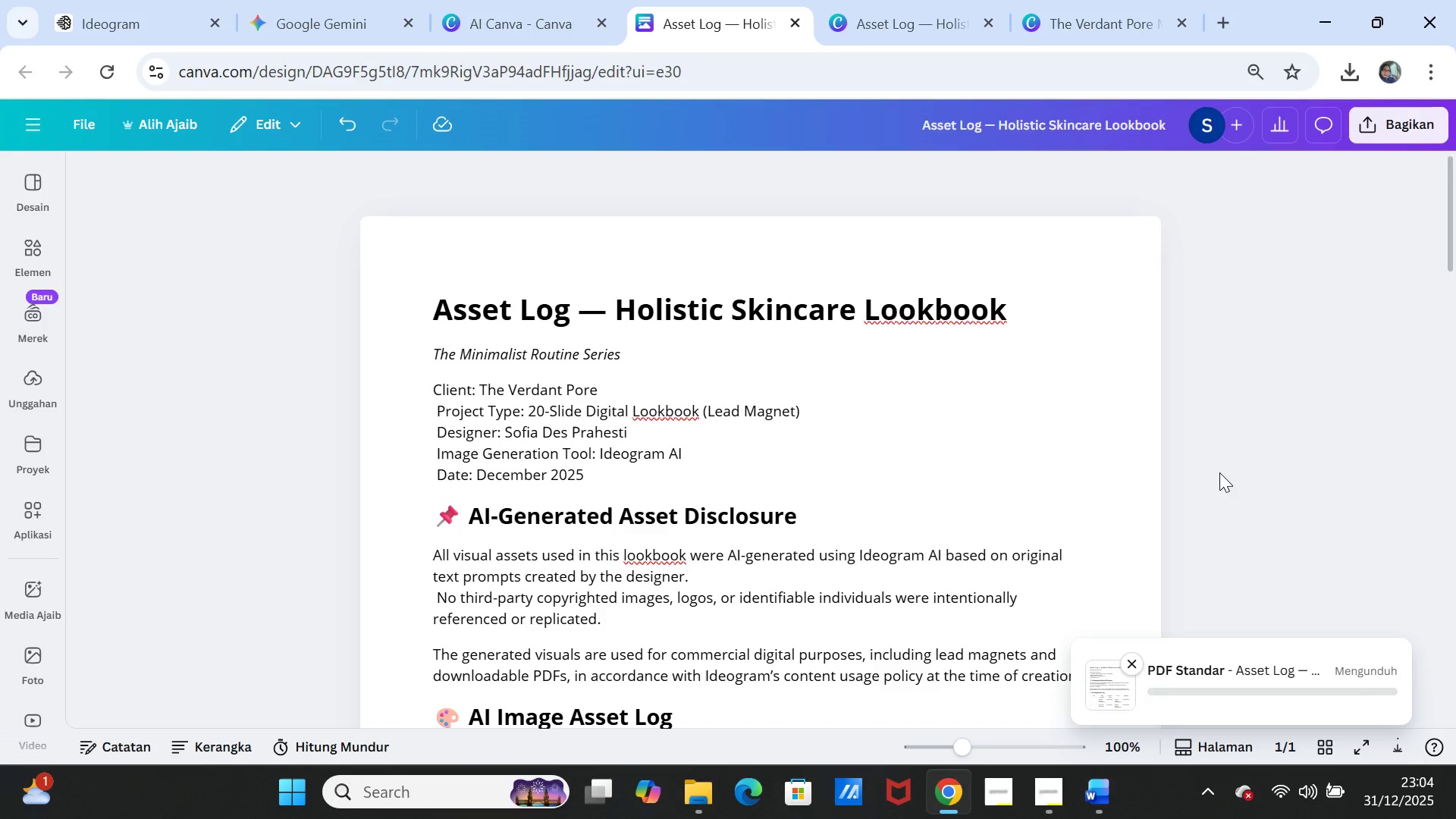 
scroll: coordinate [1219, 472], scroll_direction: down, amount: 25.0
 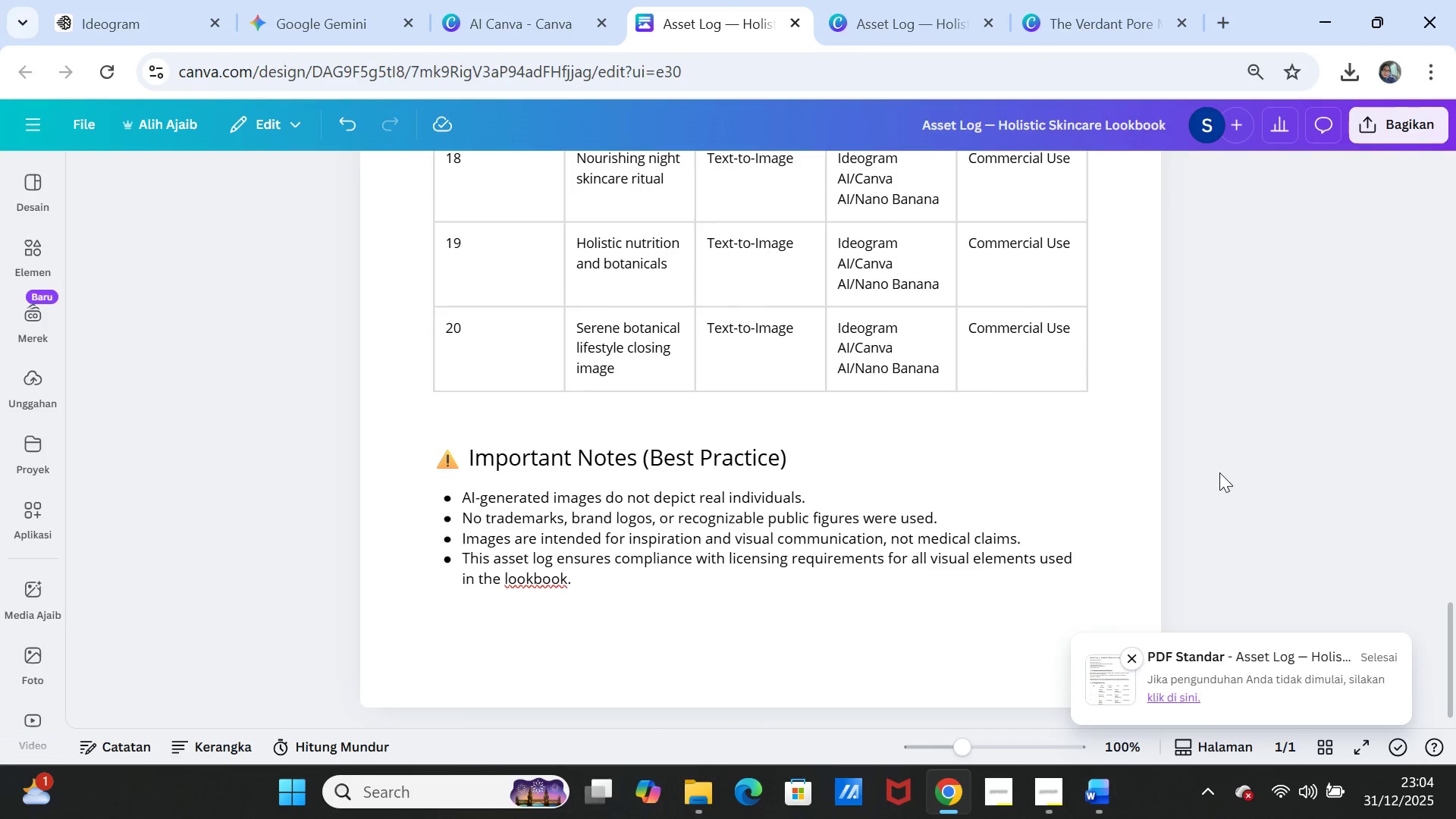 
scroll: coordinate [1219, 472], scroll_direction: up, amount: 23.0
 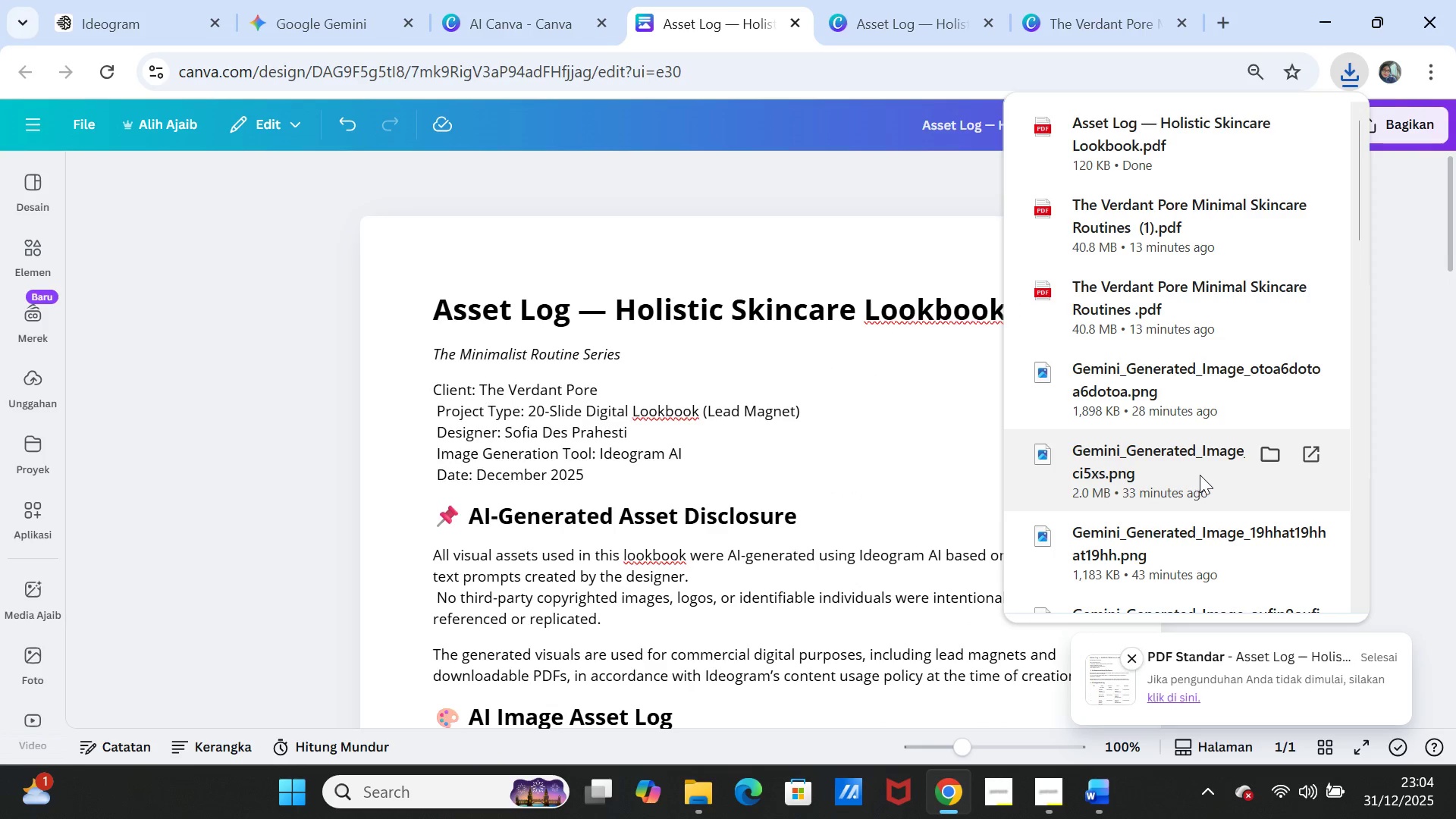 
left_click([1081, 121])
 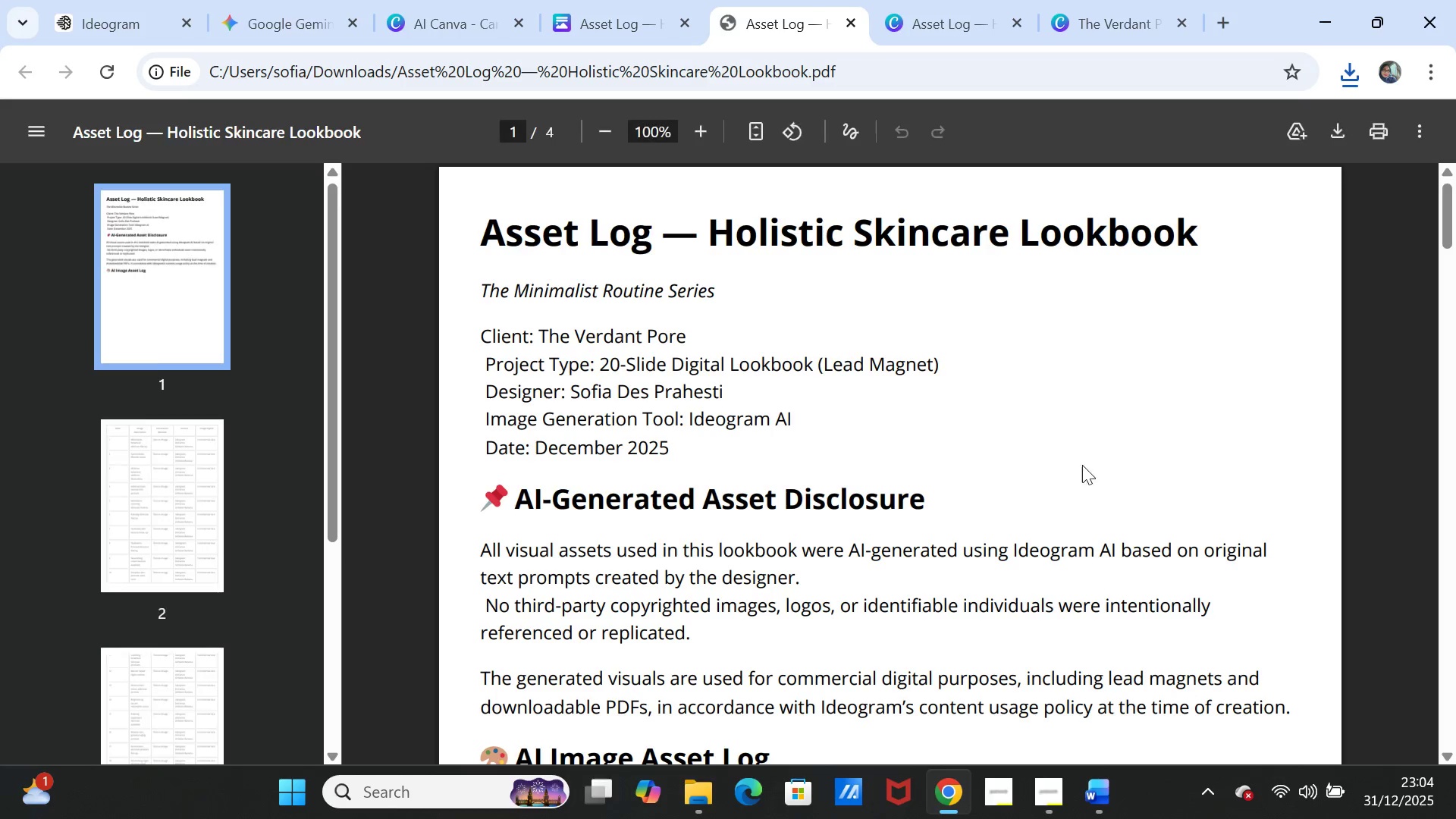 
scroll: coordinate [1118, 515], scroll_direction: down, amount: 8.0
 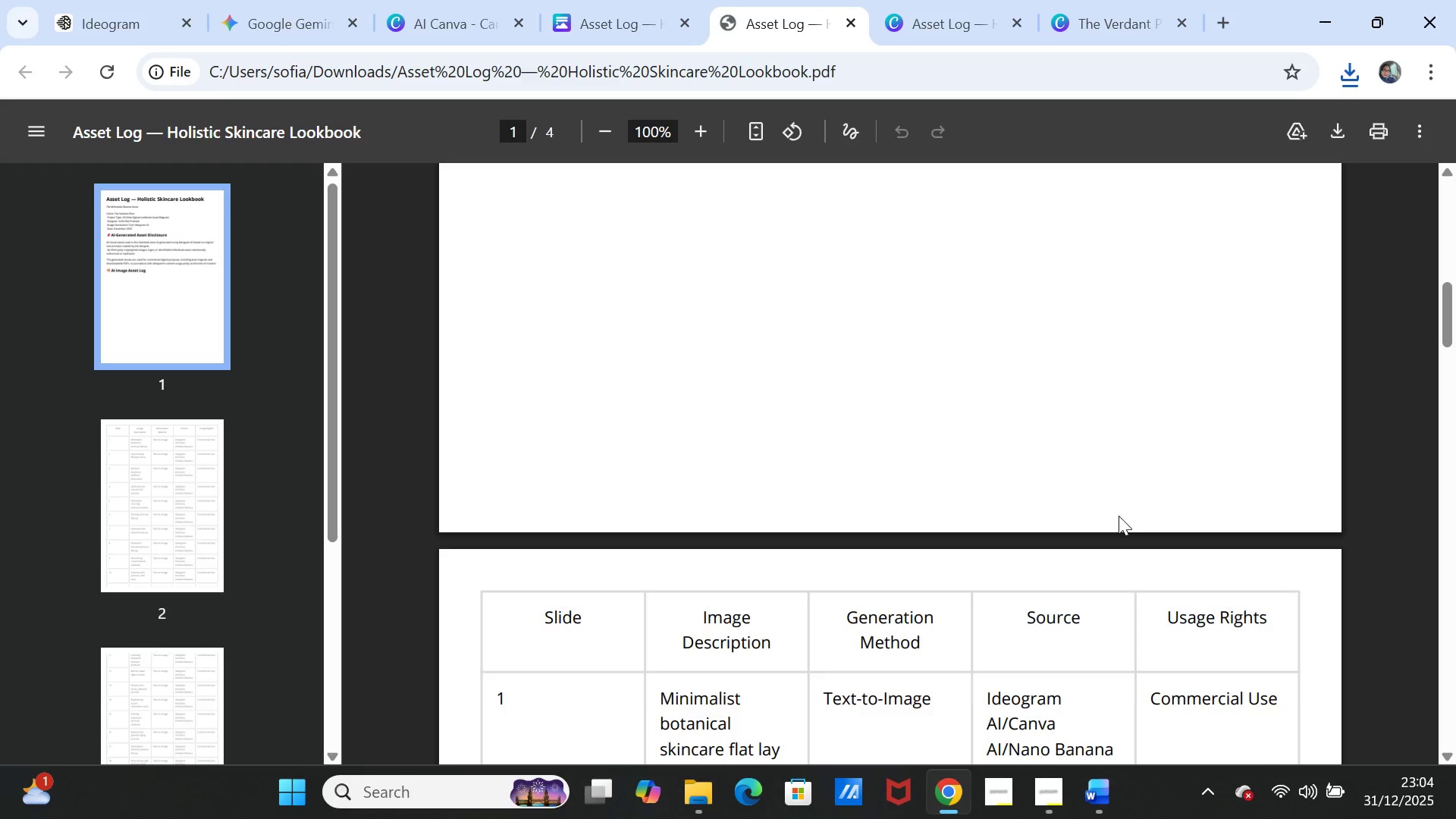 
scroll: coordinate [1119, 516], scroll_direction: up, amount: 8.0
 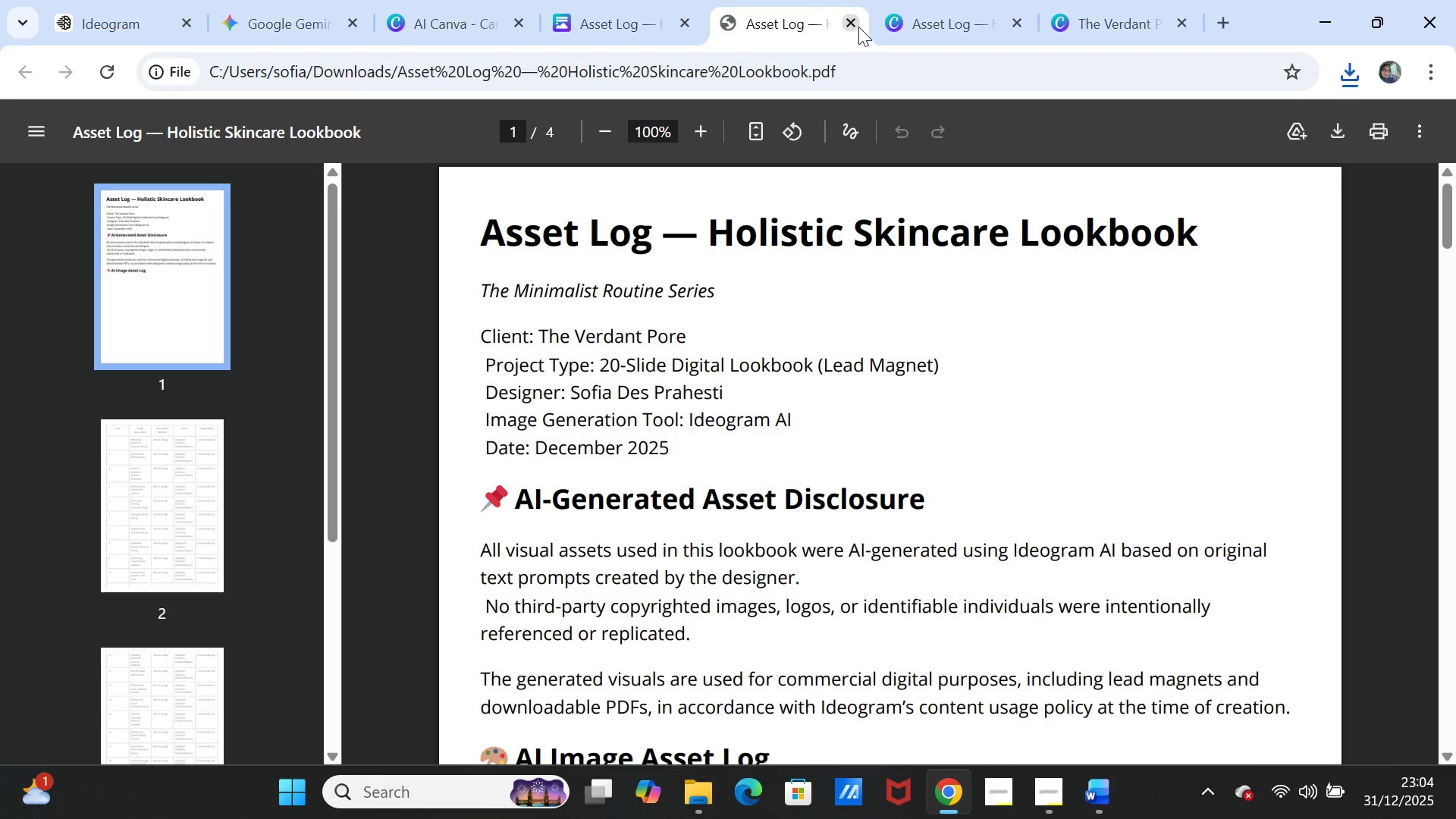 
left_click([852, 20])
 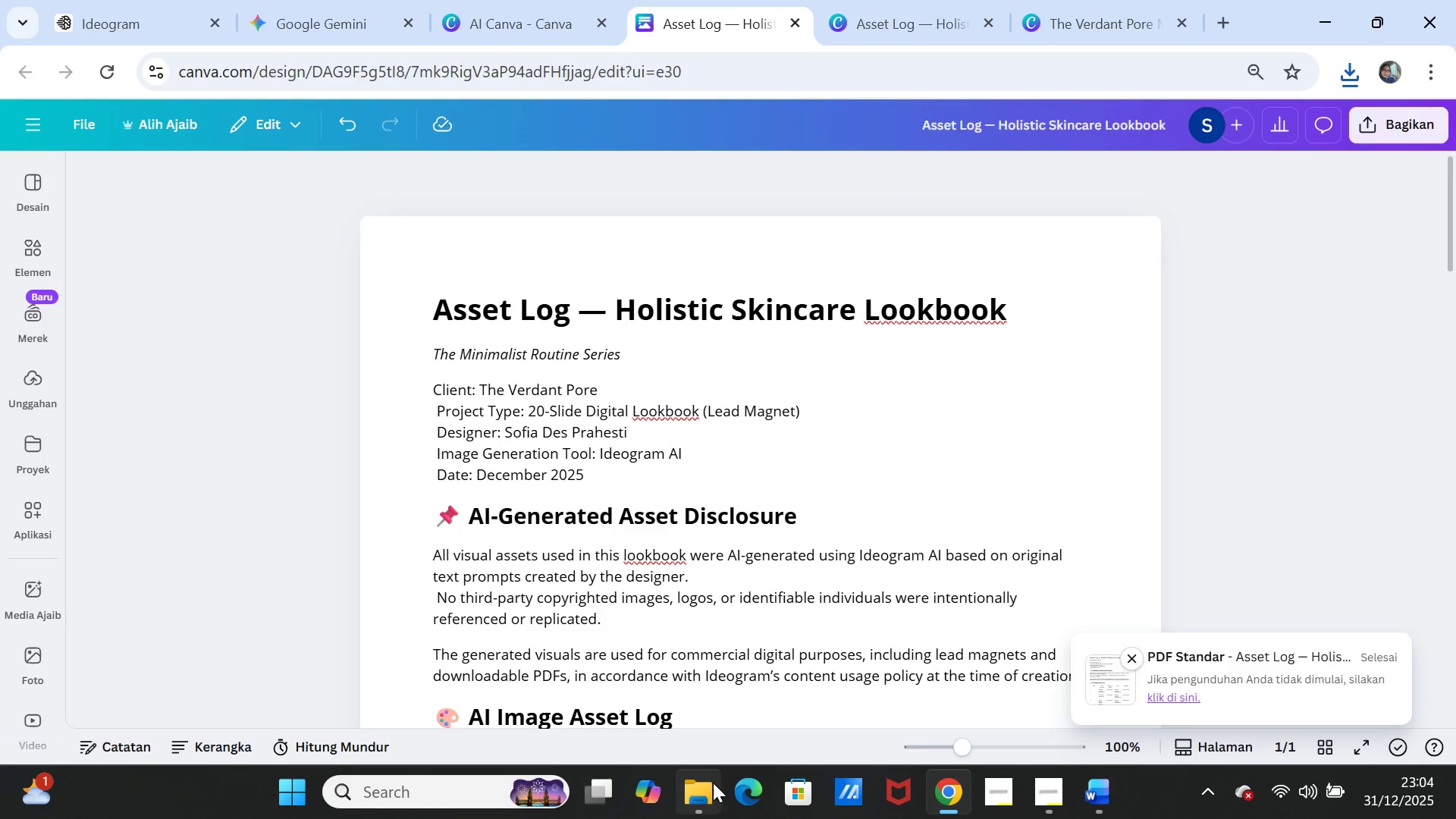 
left_click([704, 789])
 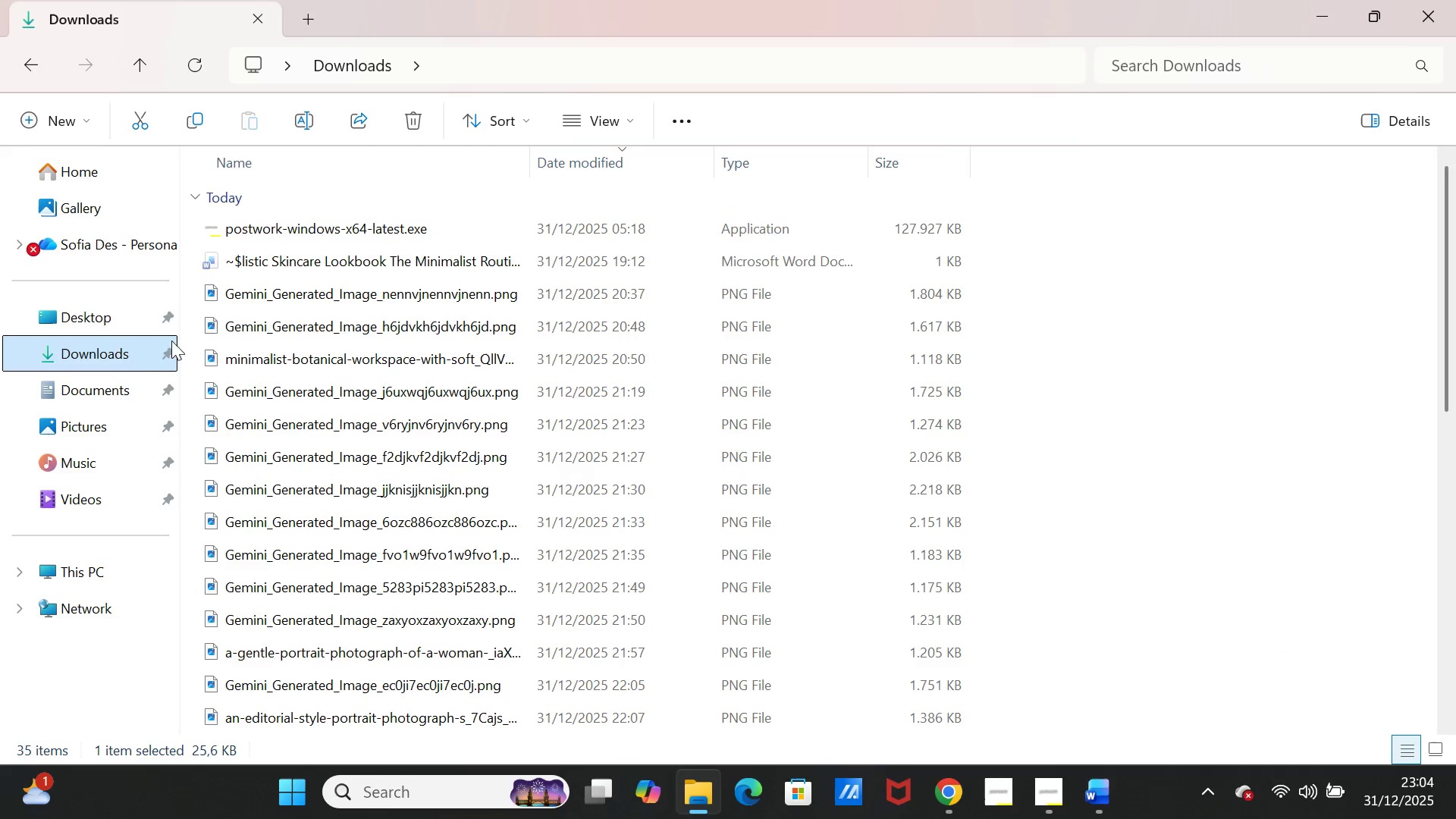 
left_click([112, 359])
 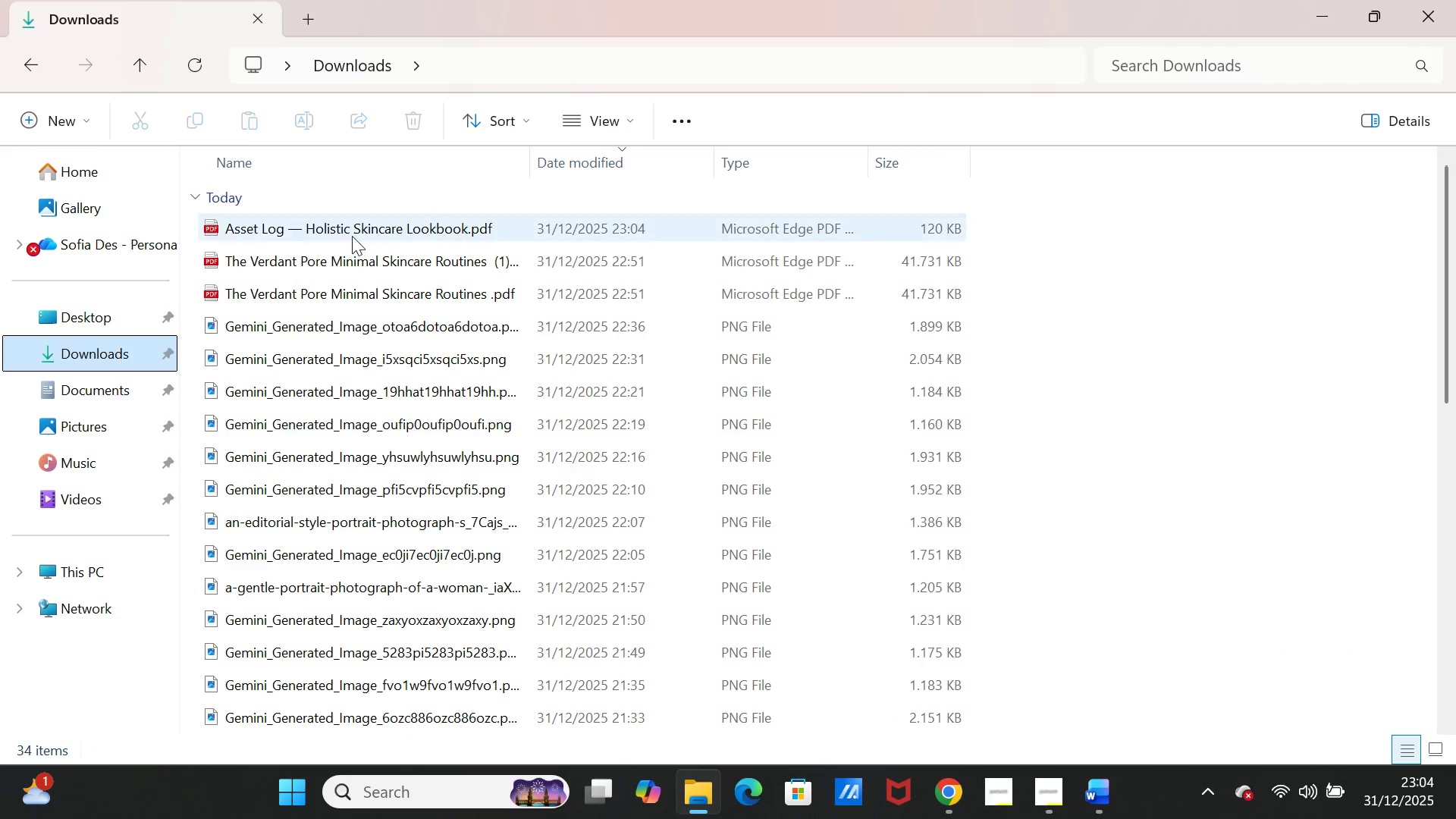 
left_click([353, 234])
 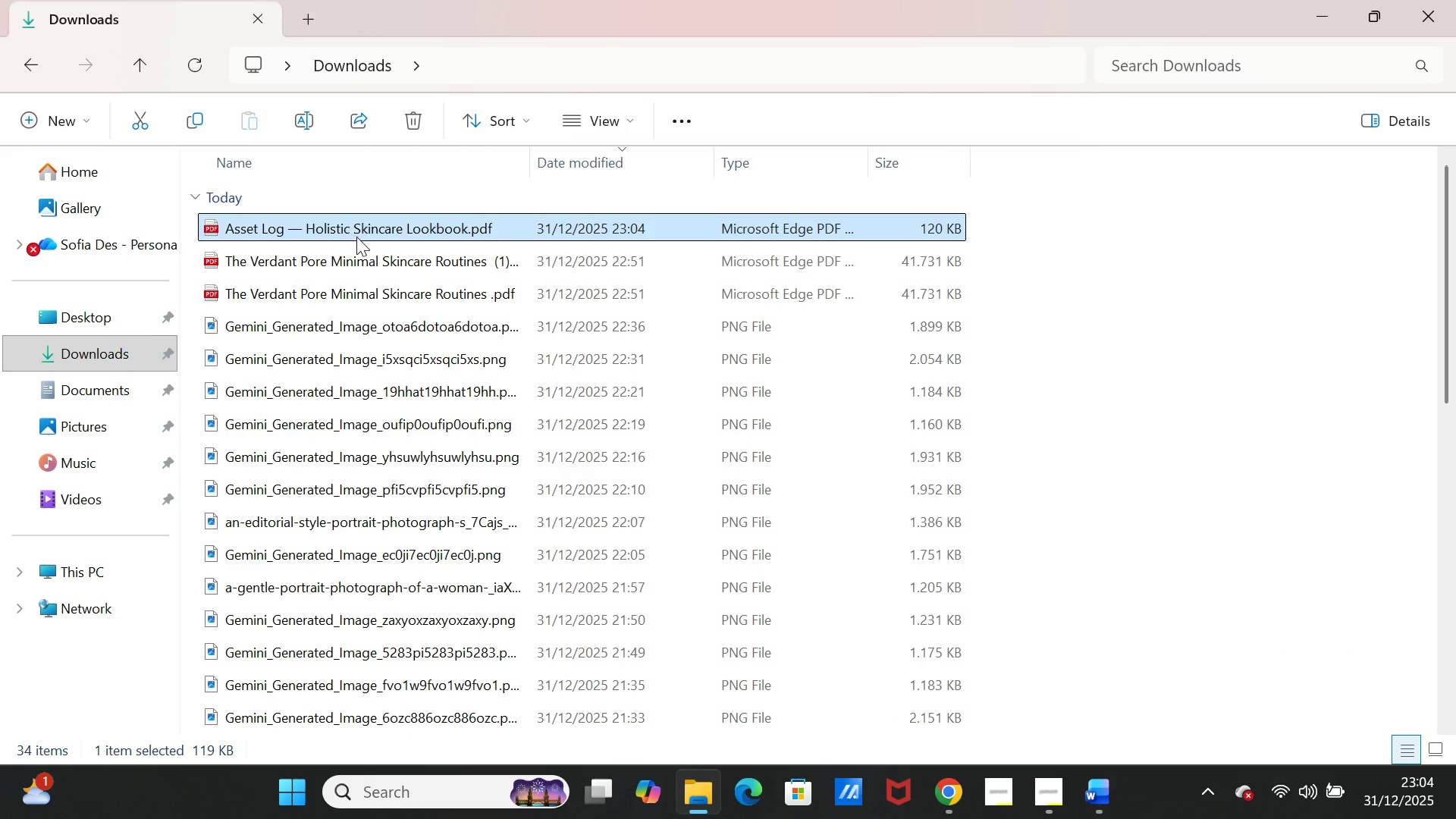 
key(Delete)
 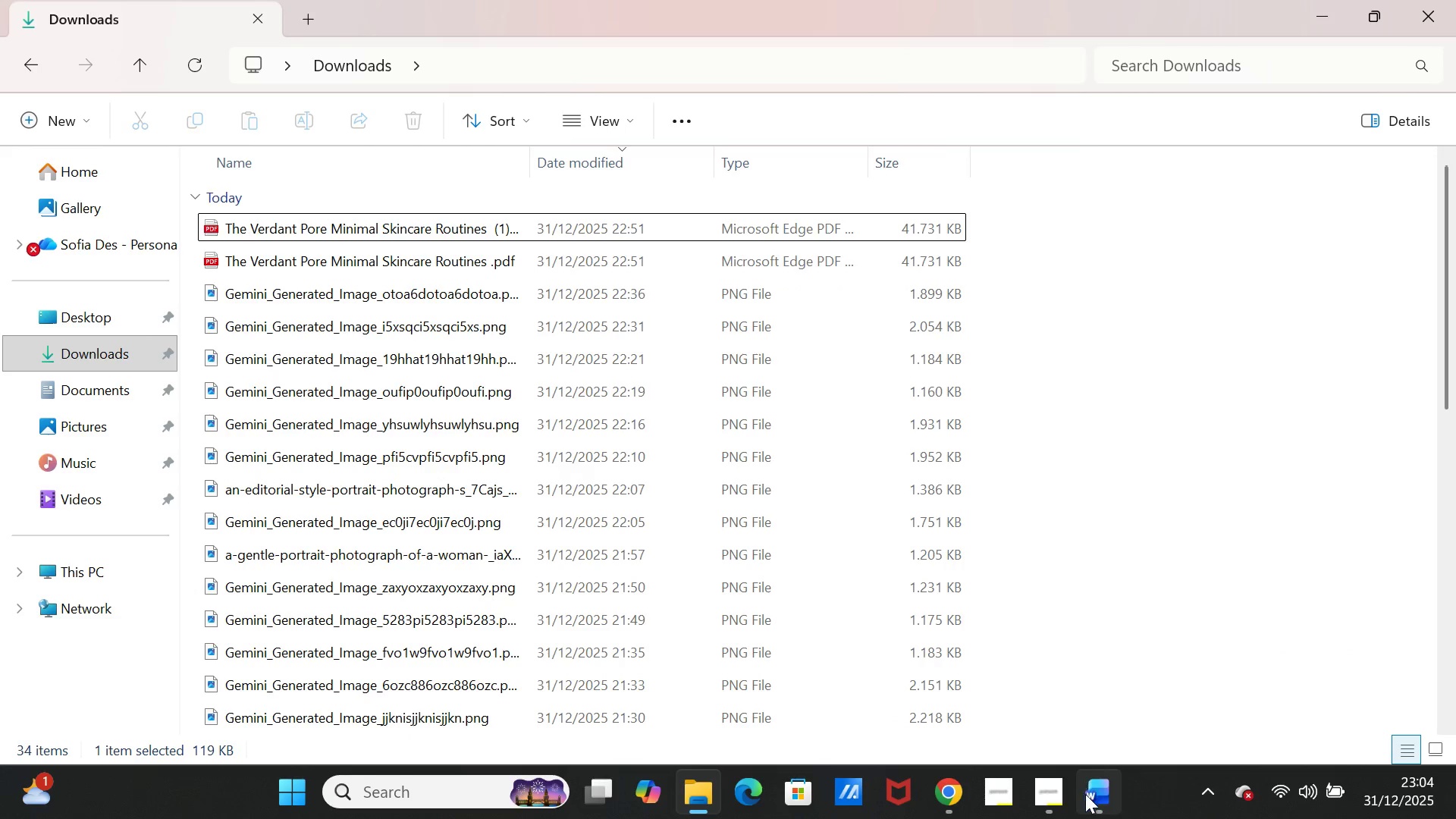 
left_click([1097, 794])
 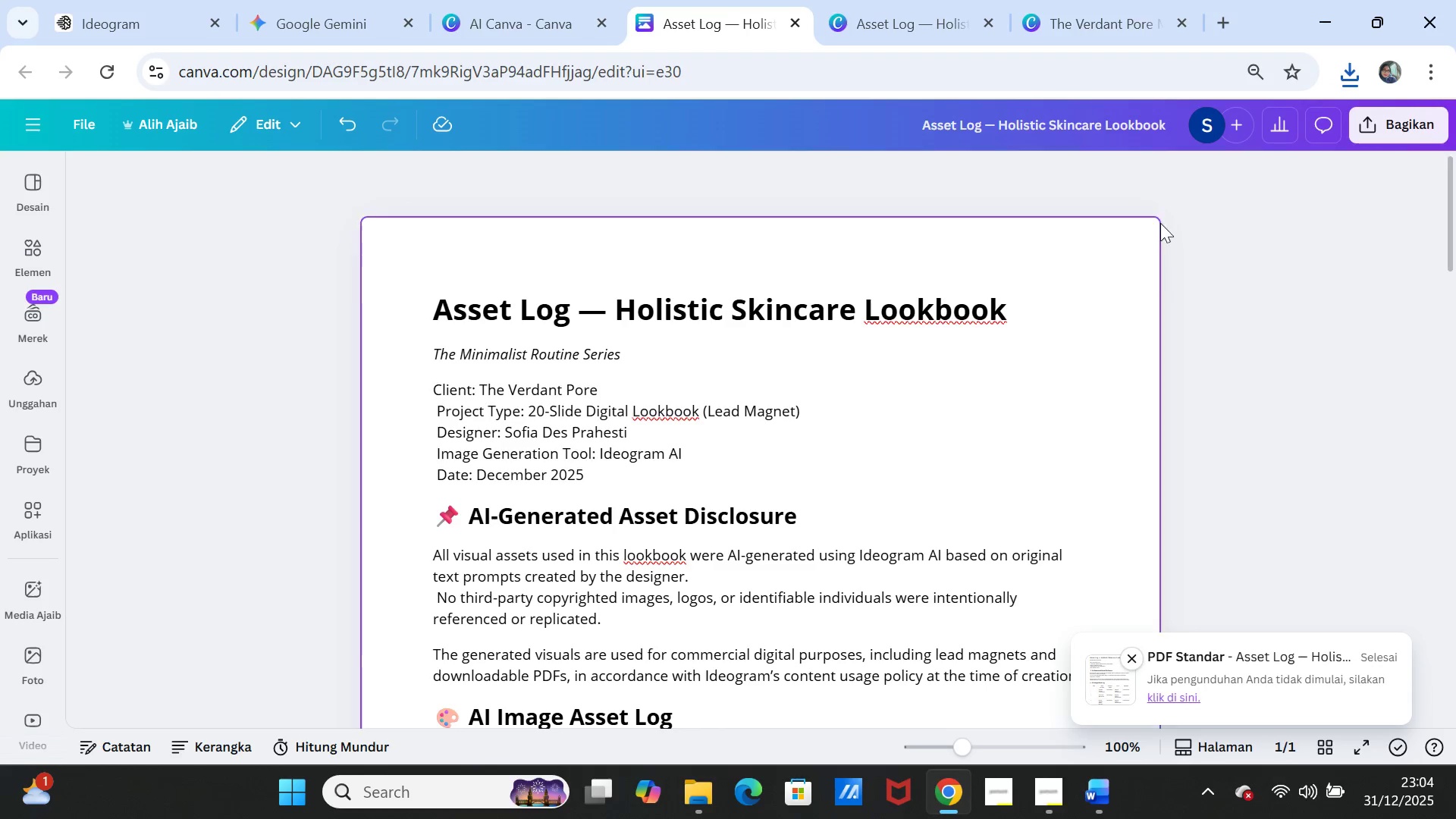 
left_click([1364, 122])
 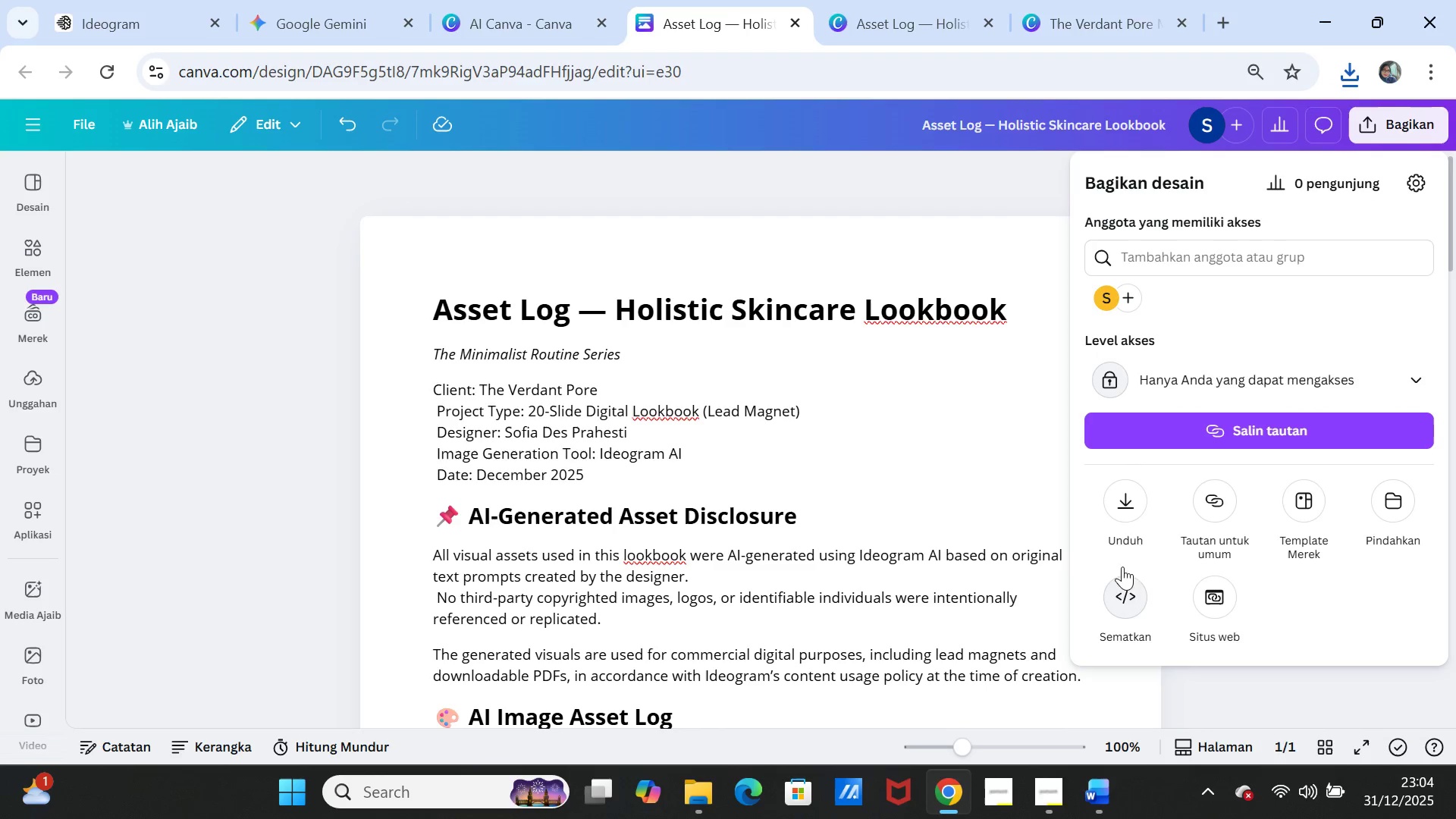 
left_click([1132, 516])
 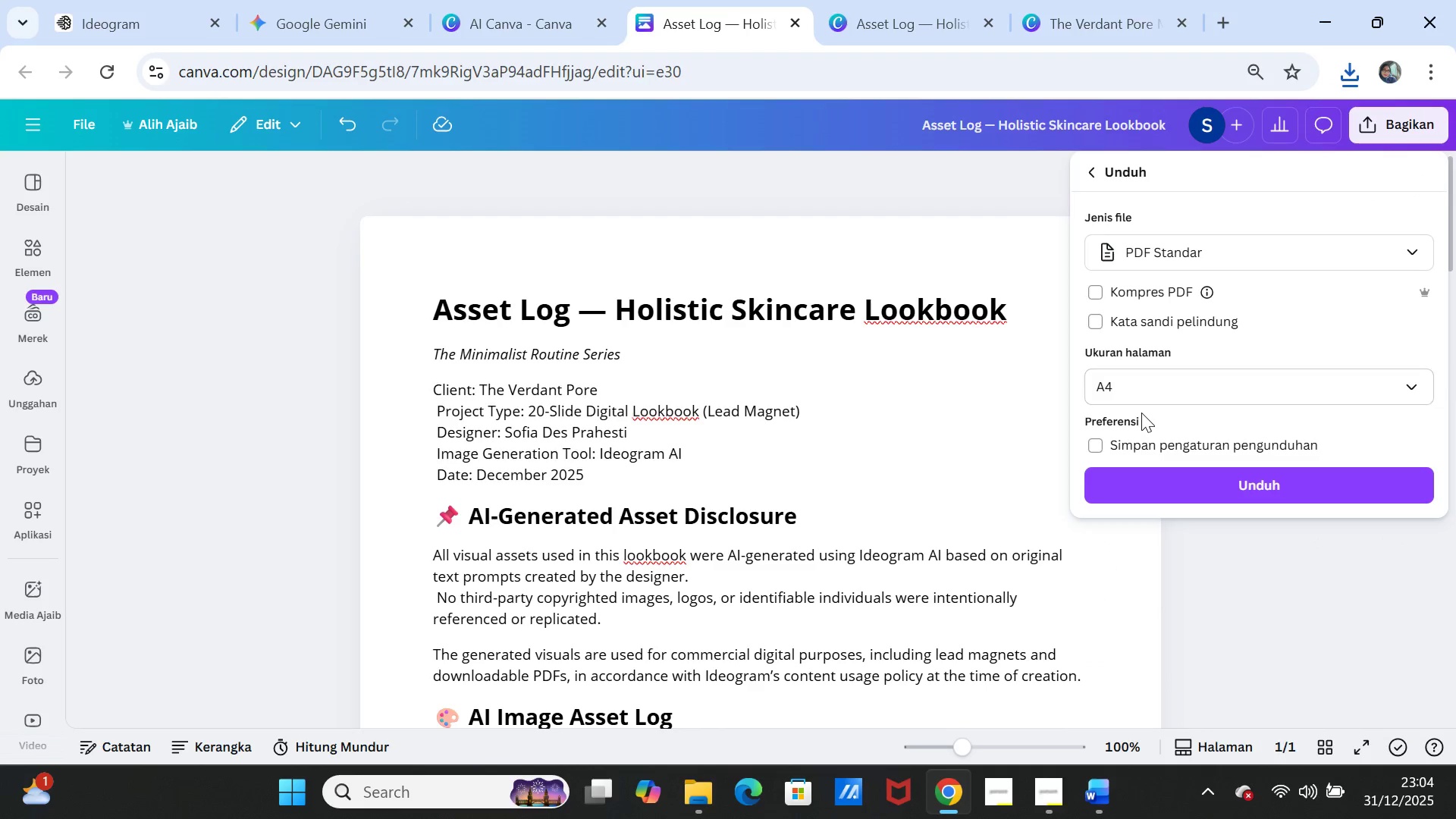 
left_click([1147, 384])
 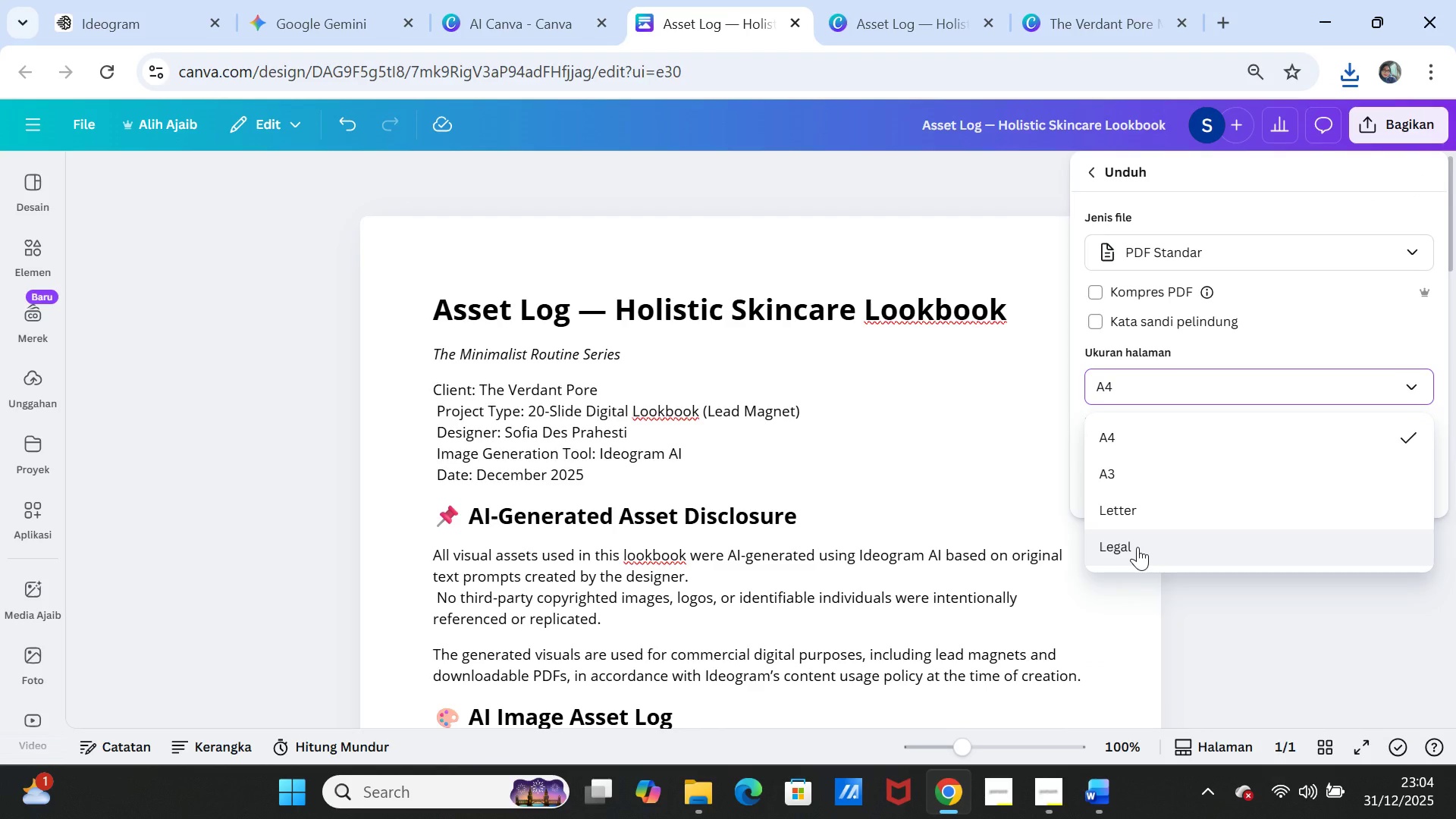 
scroll: coordinate [1138, 547], scroll_direction: down, amount: 2.0
 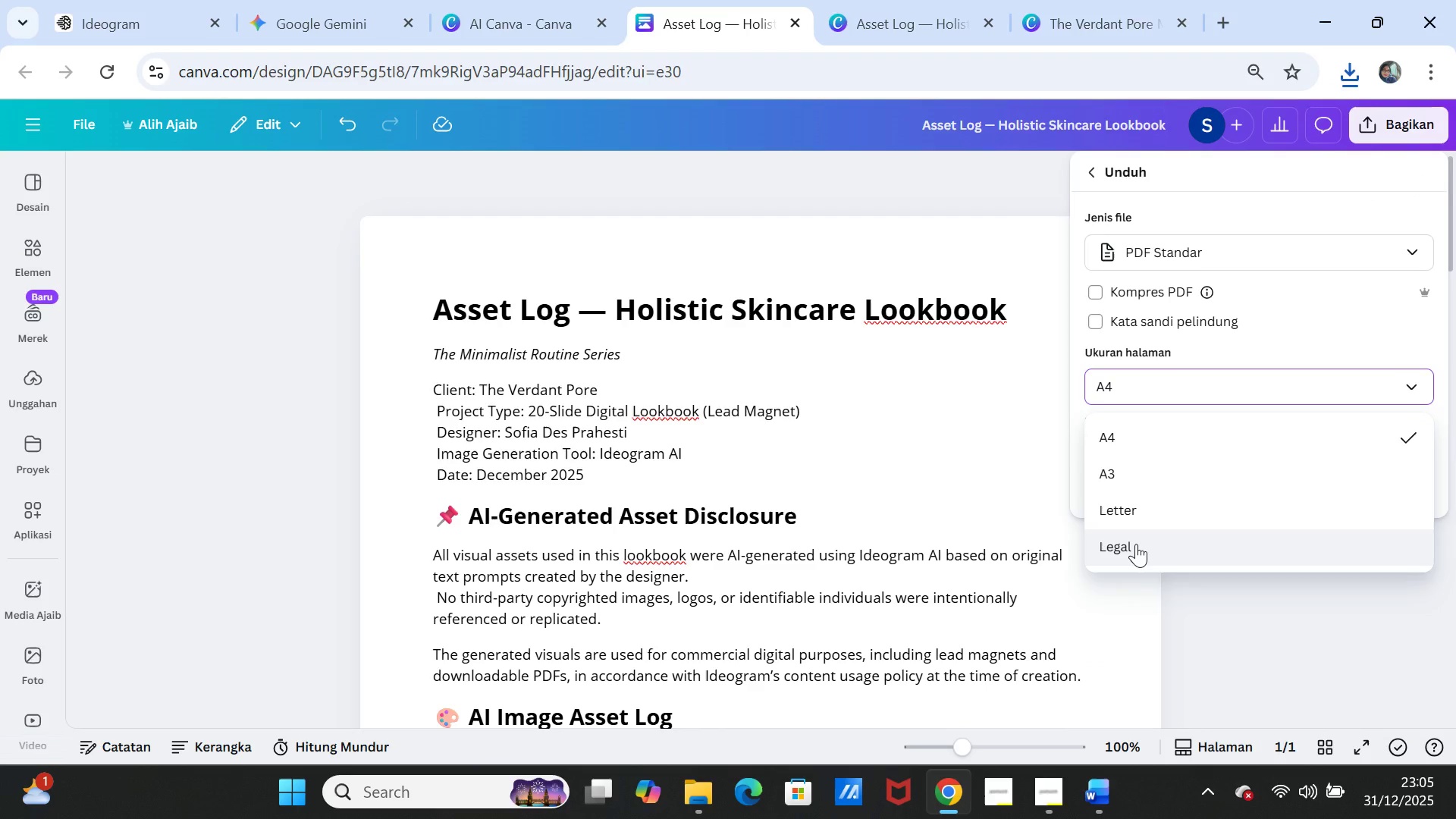 
left_click([1136, 544])
 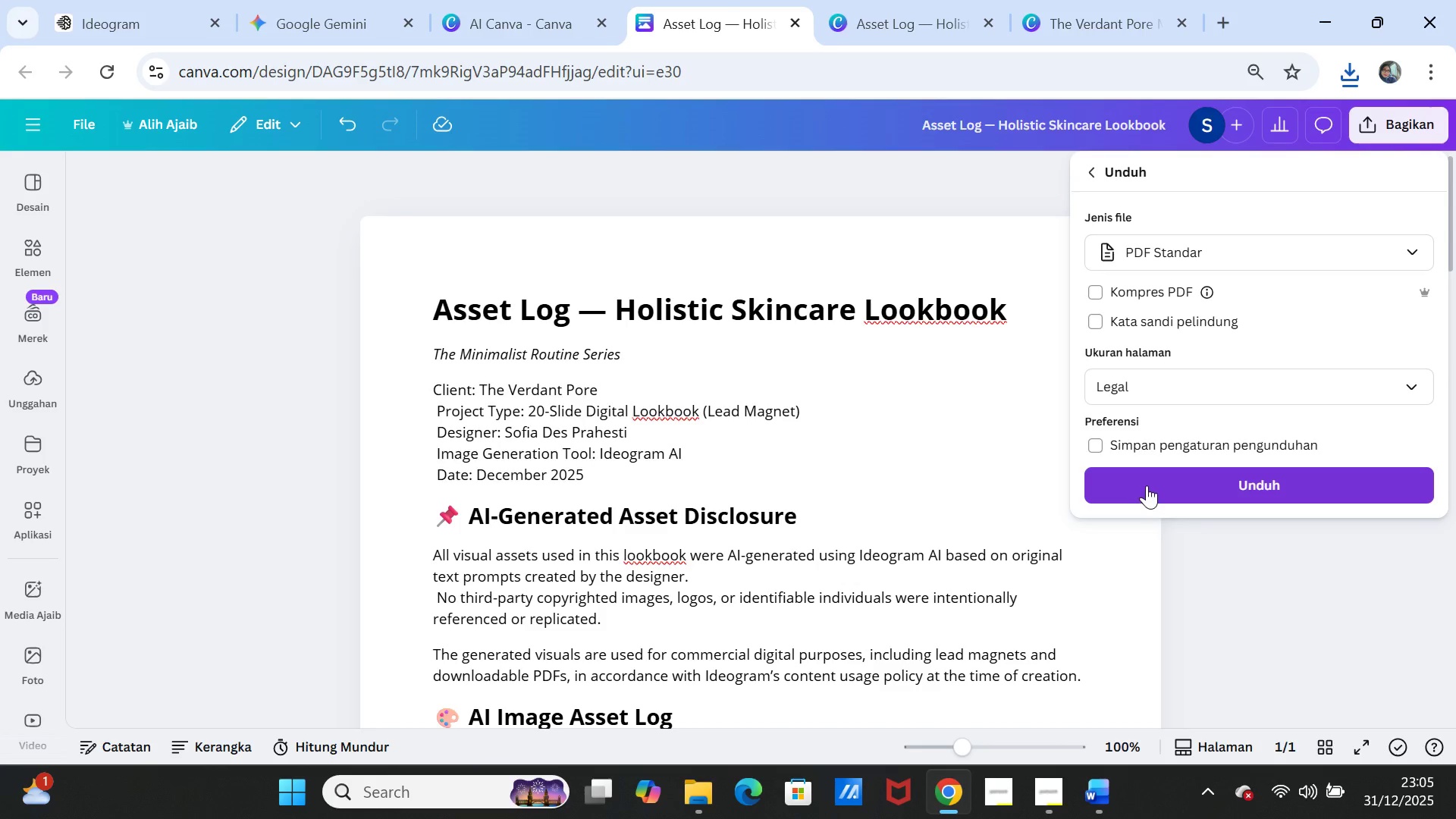 
left_click([1147, 485])
 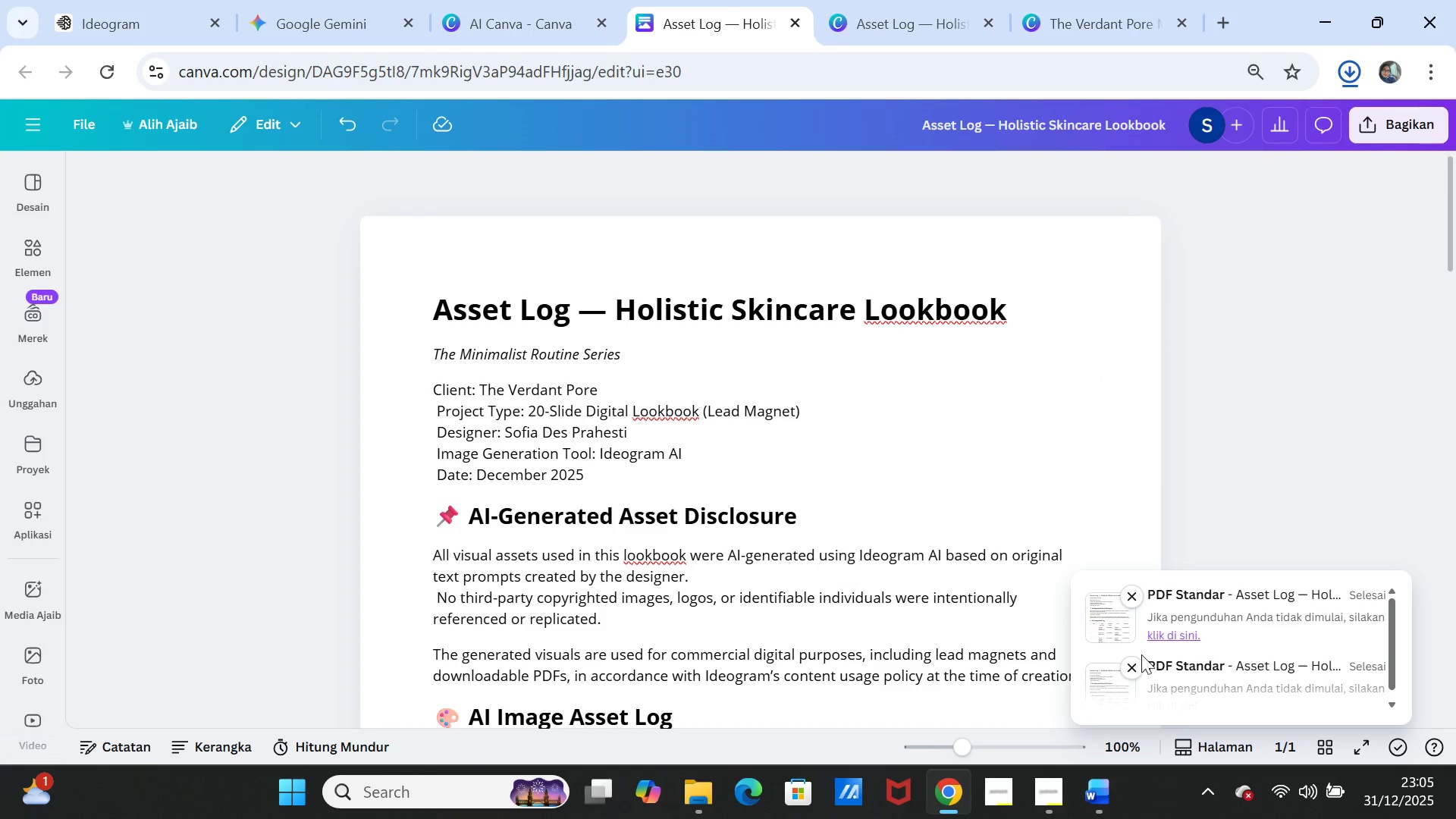 
wait(6.56)
 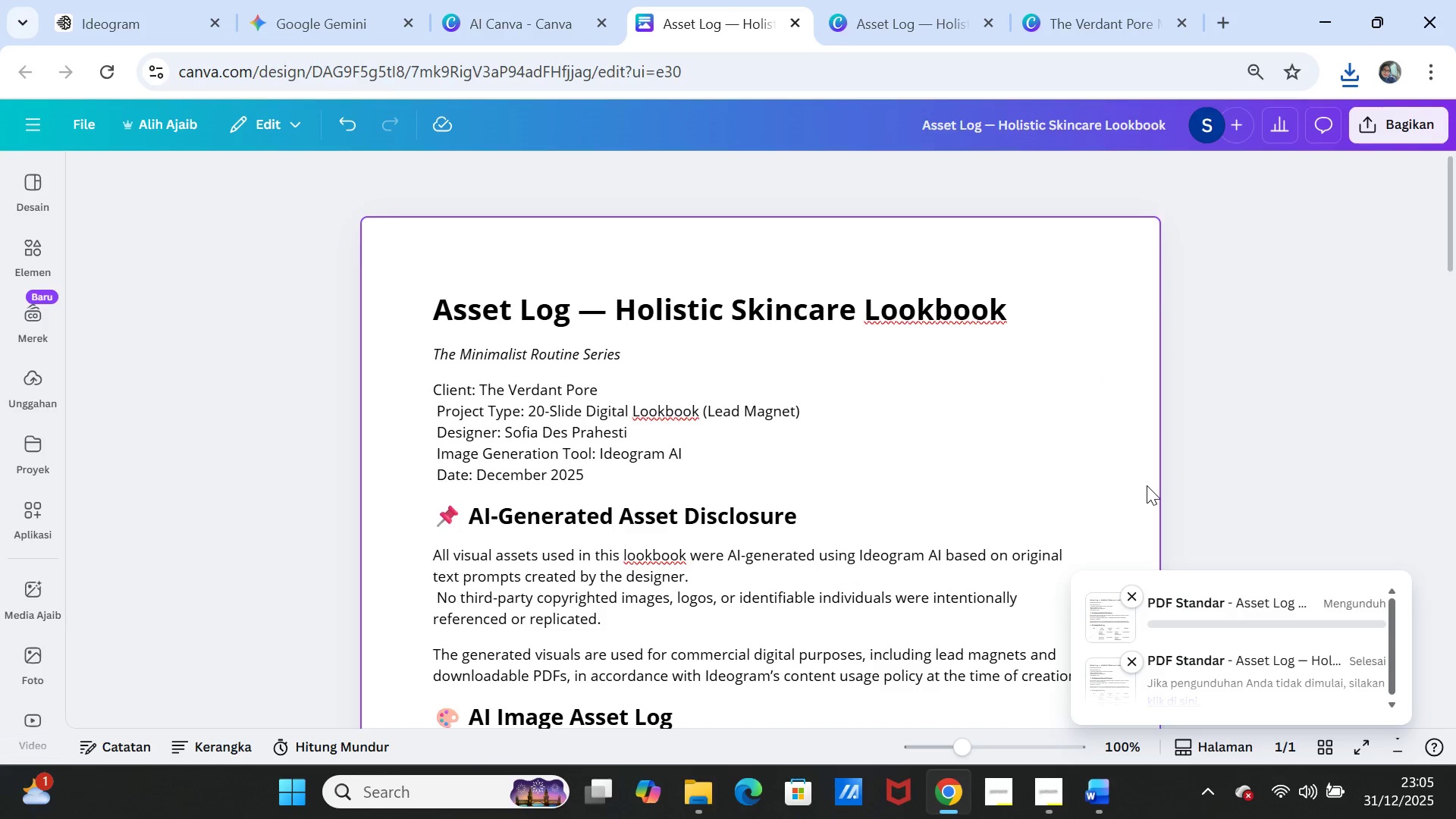 
left_click([1121, 149])
 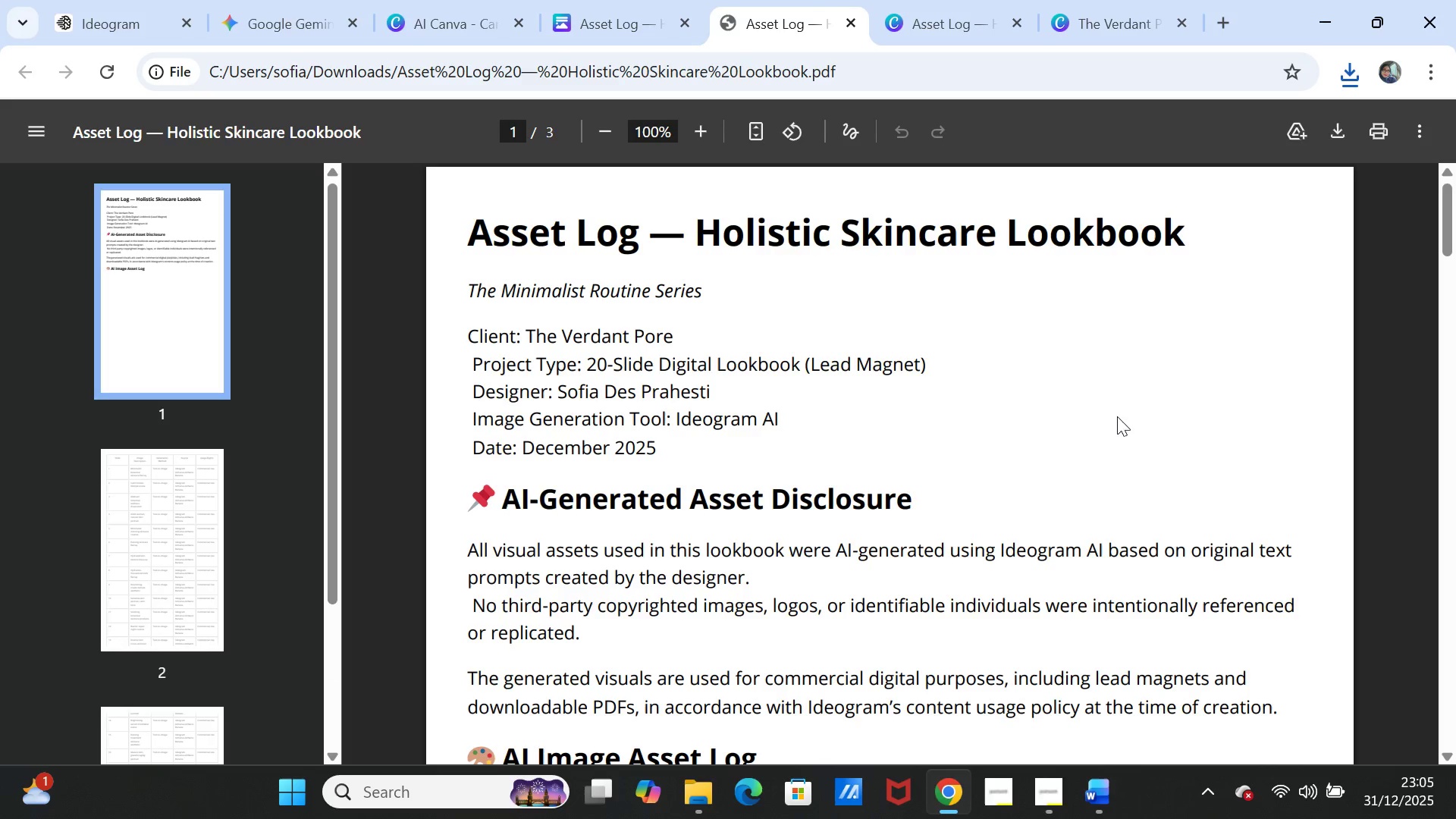 
scroll: coordinate [1130, 490], scroll_direction: down, amount: 8.0
 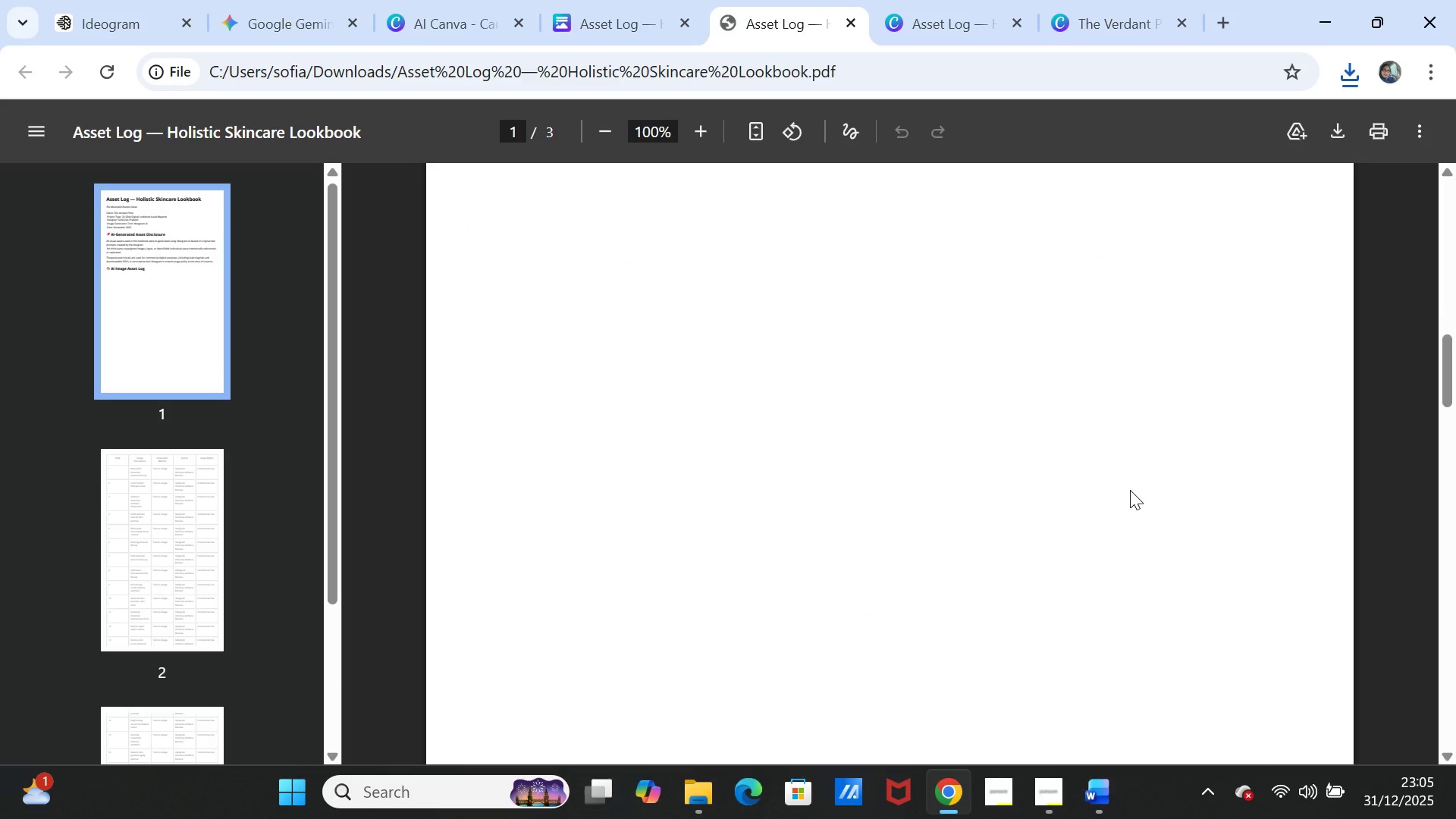 
scroll: coordinate [1130, 491], scroll_direction: up, amount: 6.0
 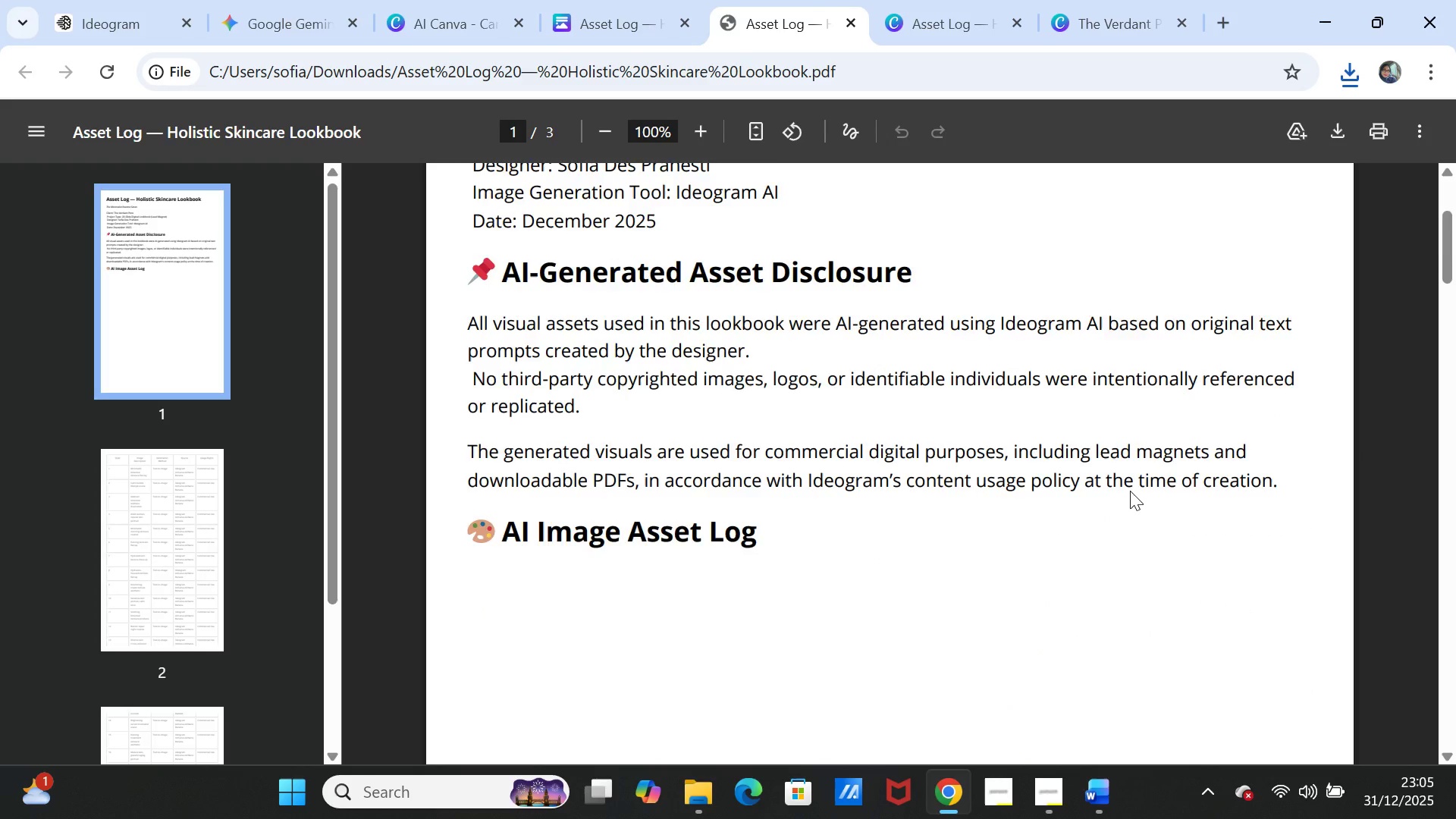 
scroll: coordinate [1103, 453], scroll_direction: down, amount: 27.0
 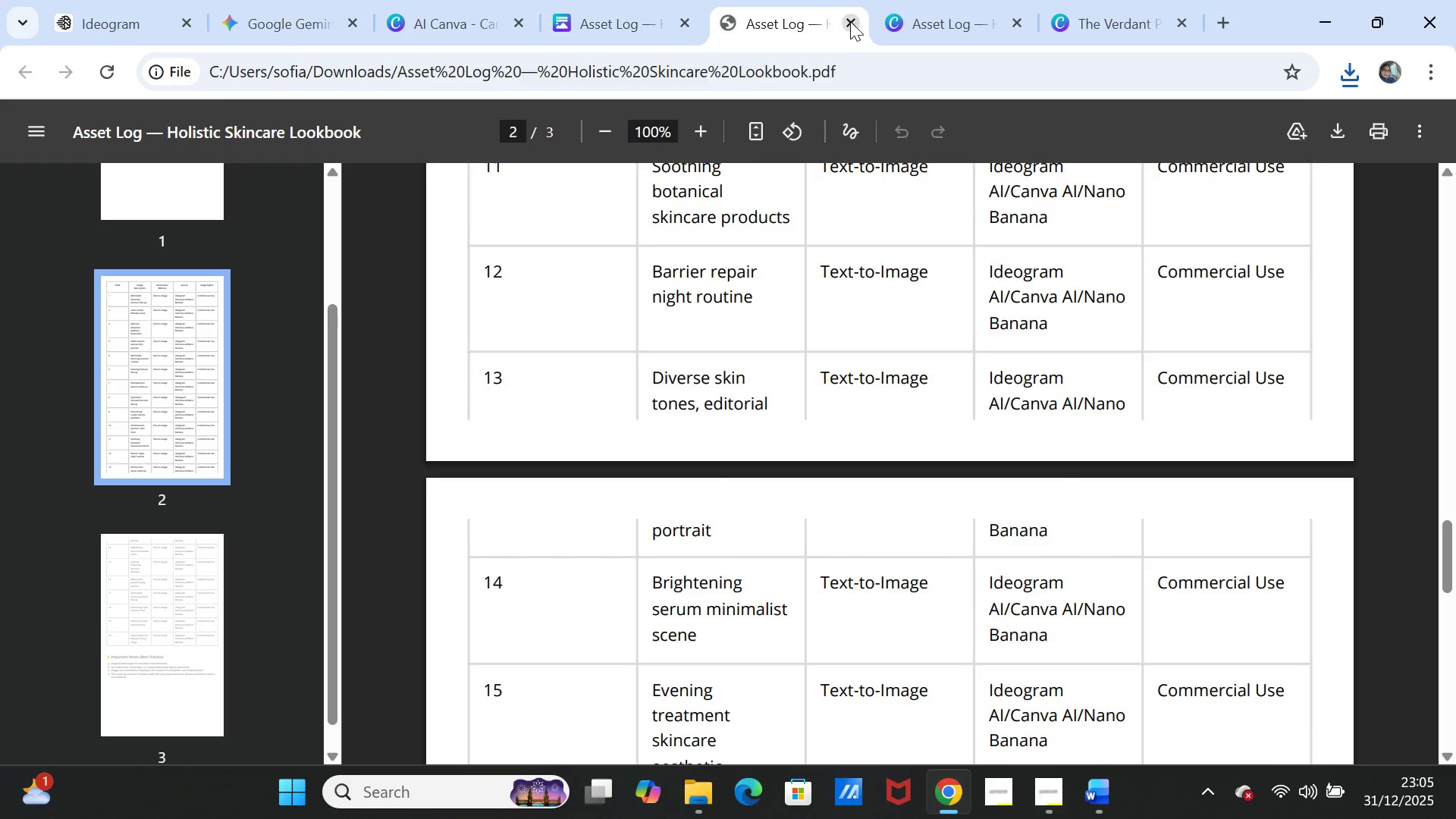 
left_click([850, 21])
 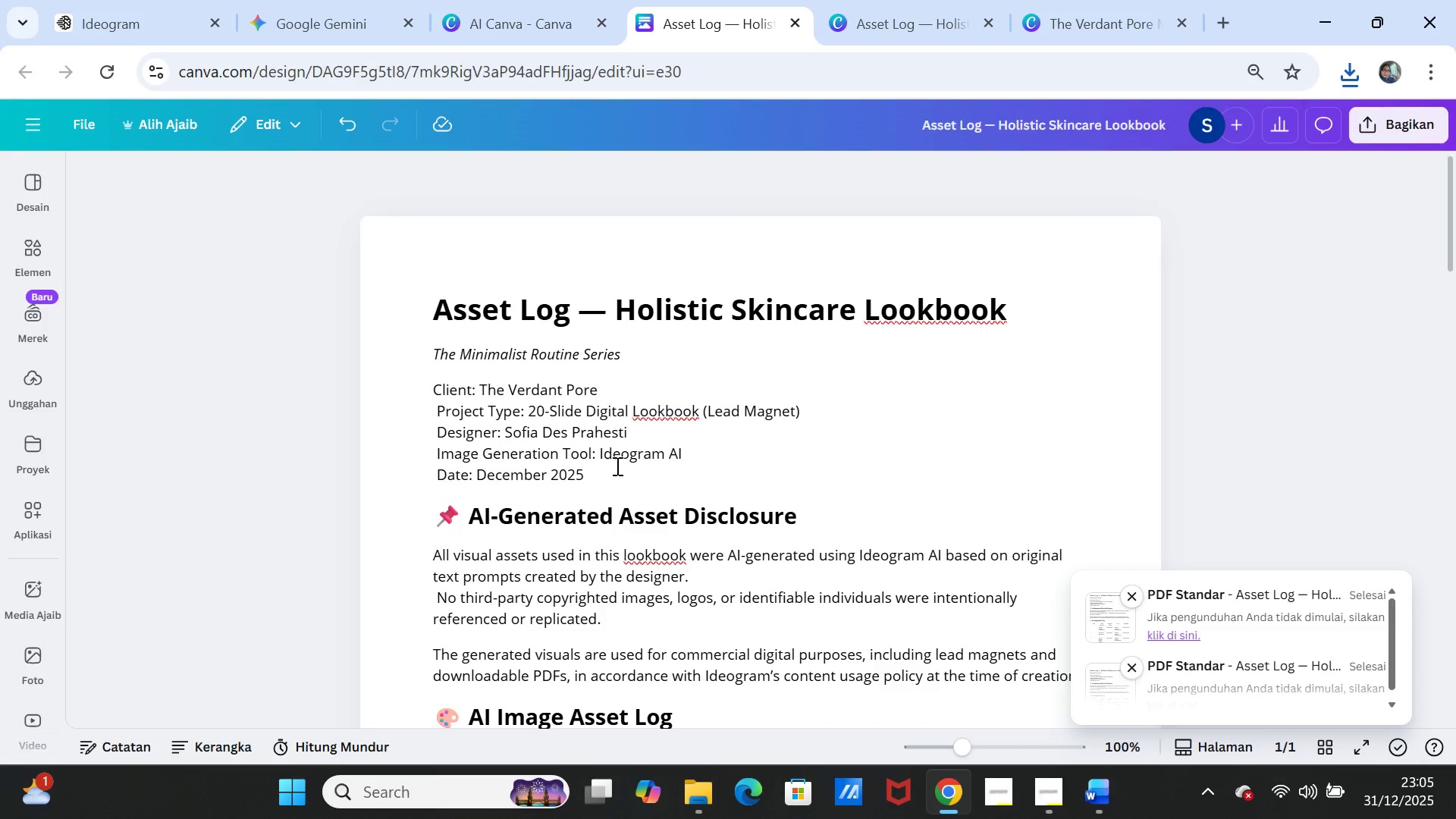 
scroll: coordinate [610, 479], scroll_direction: down, amount: 12.0
 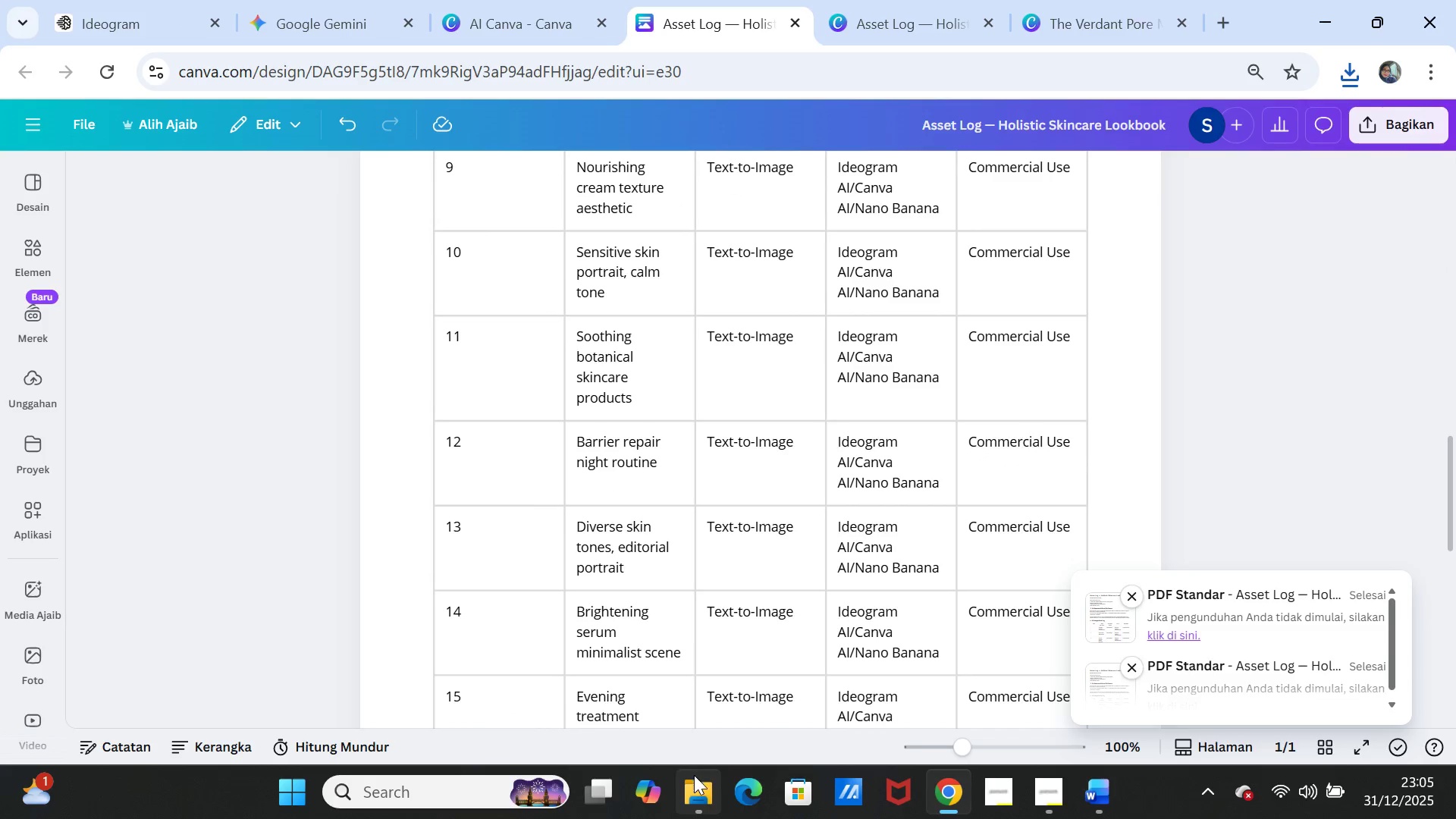 
left_click([694, 780])
 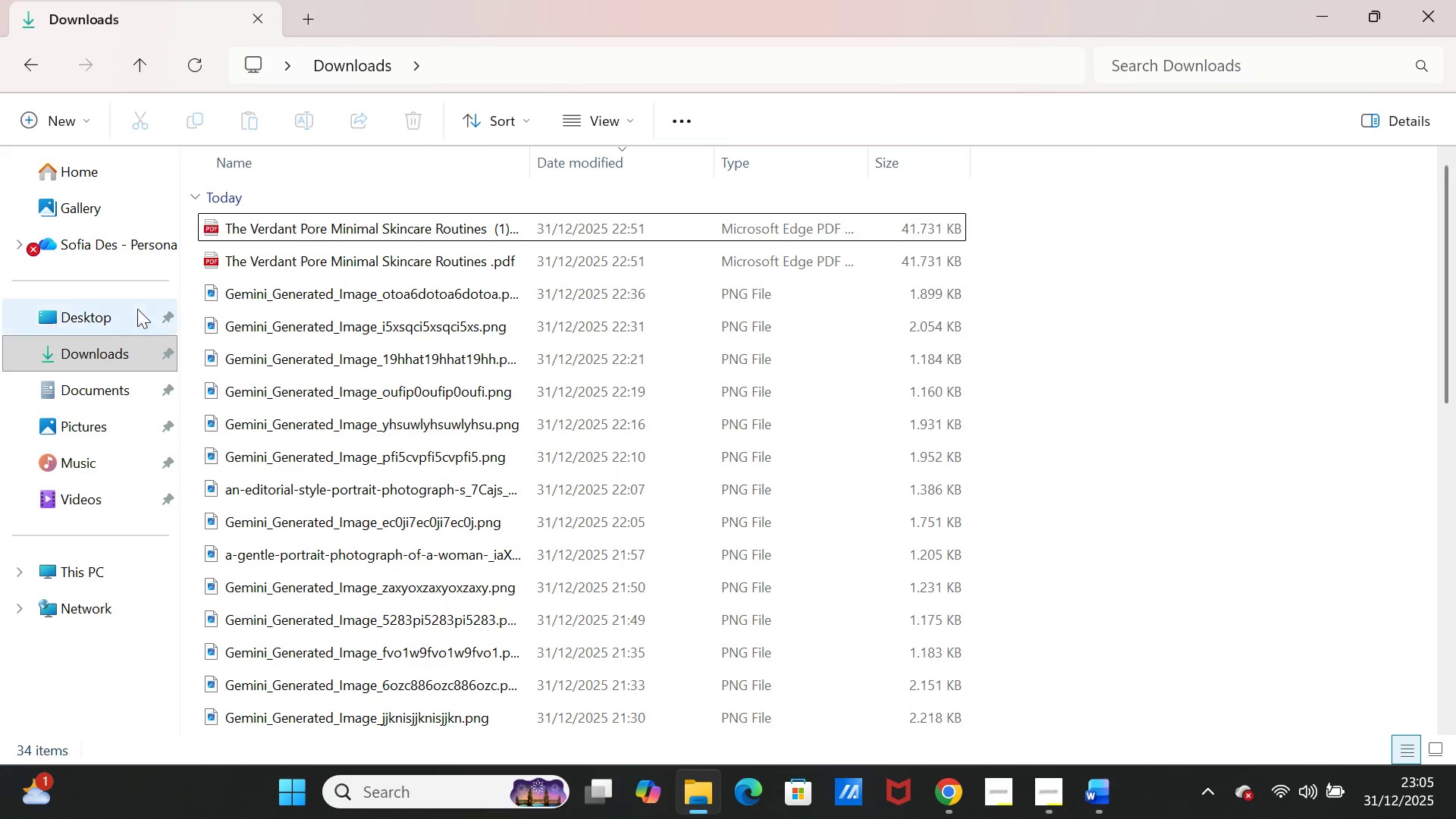 
left_click([118, 353])
 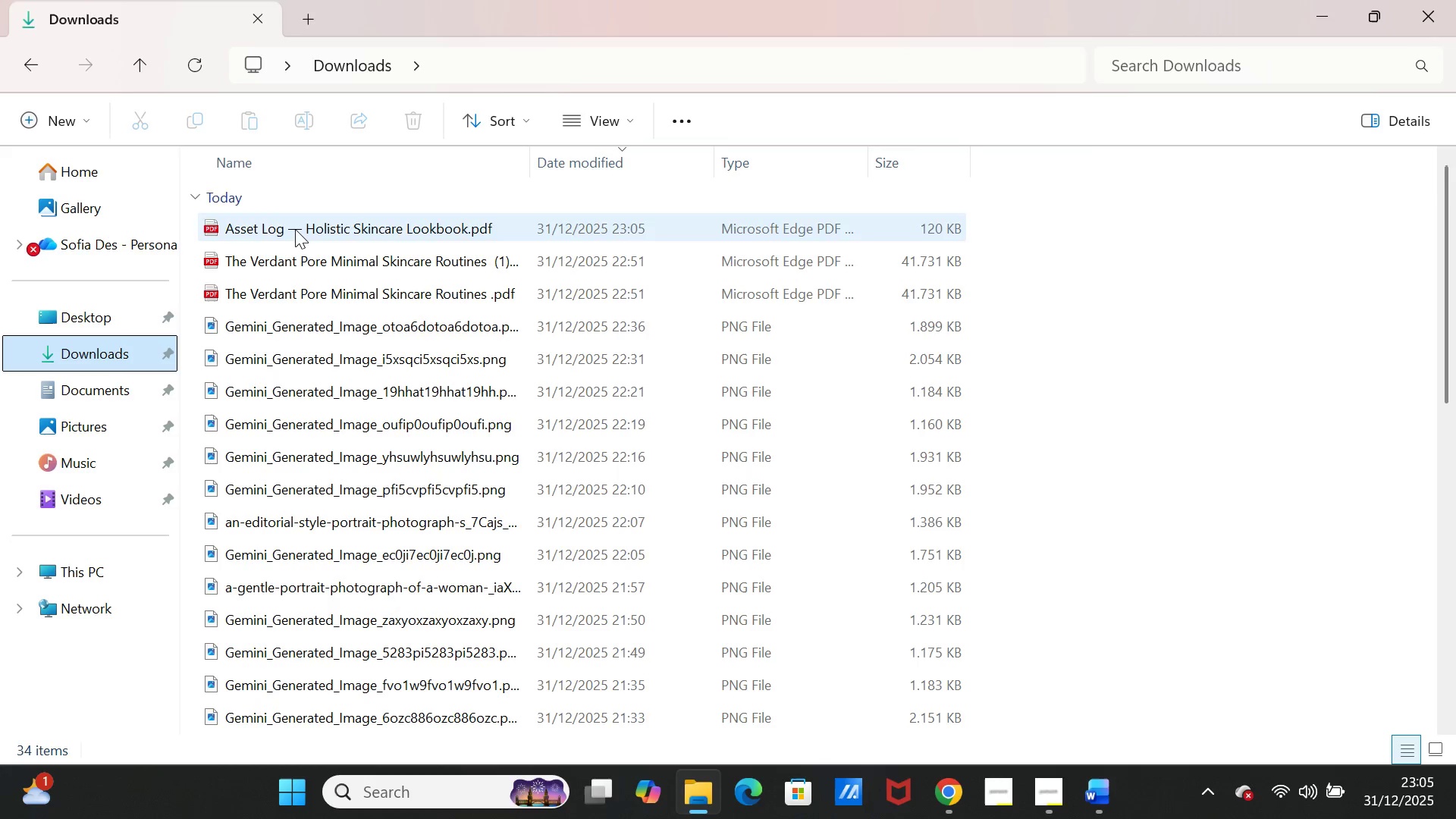 
left_click([295, 228])
 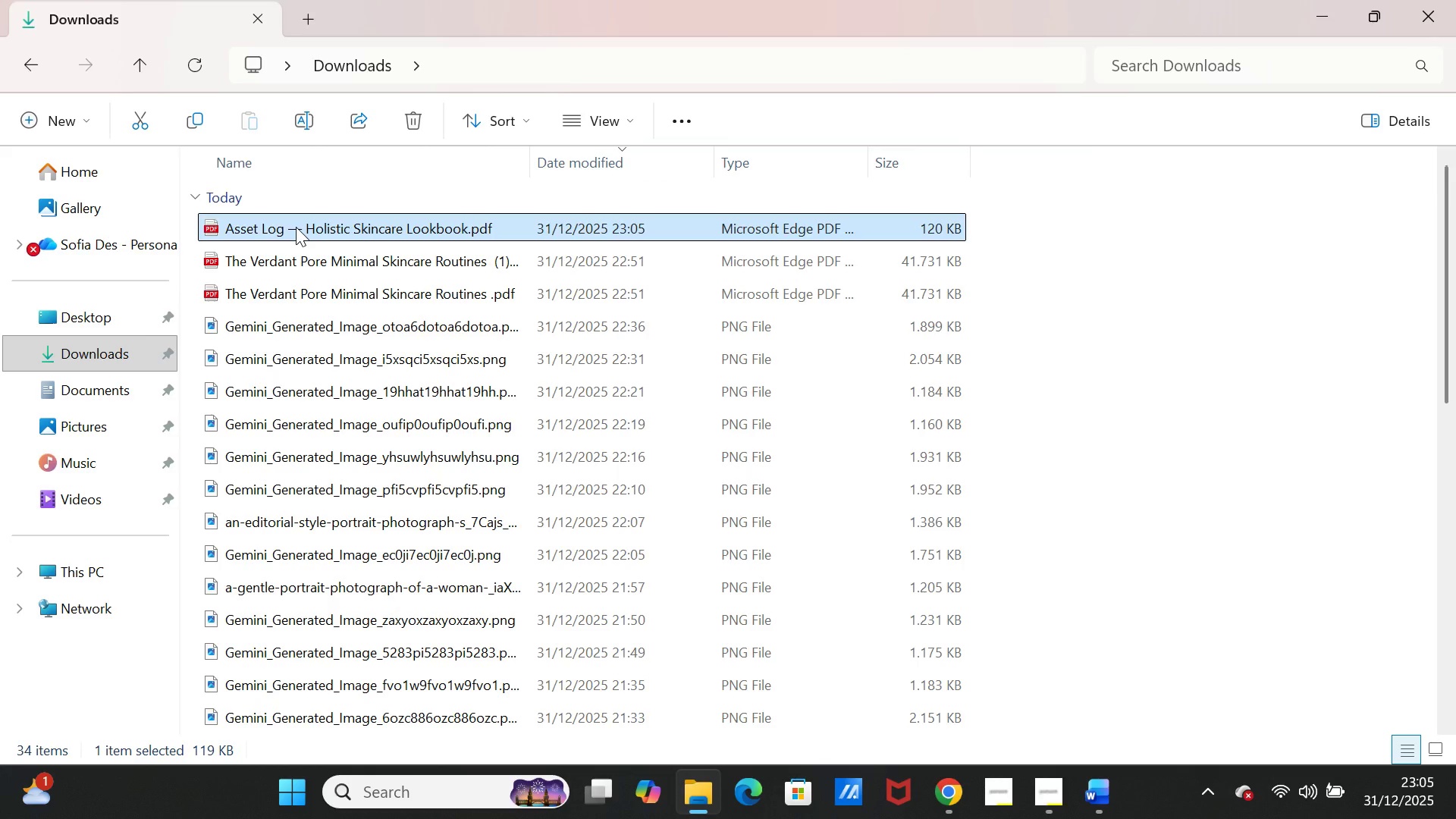 
key(Delete)
 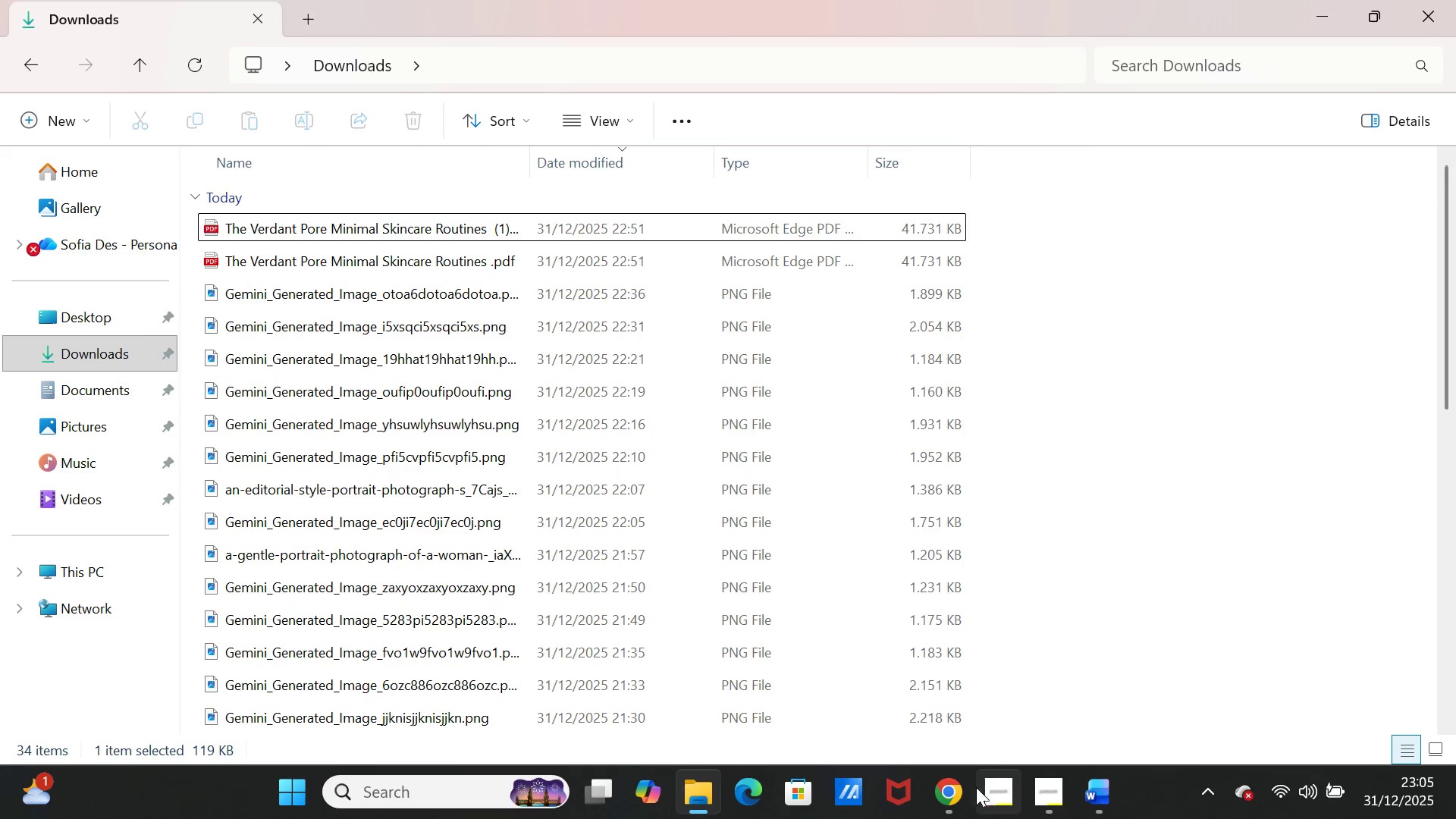 
left_click([958, 791])
 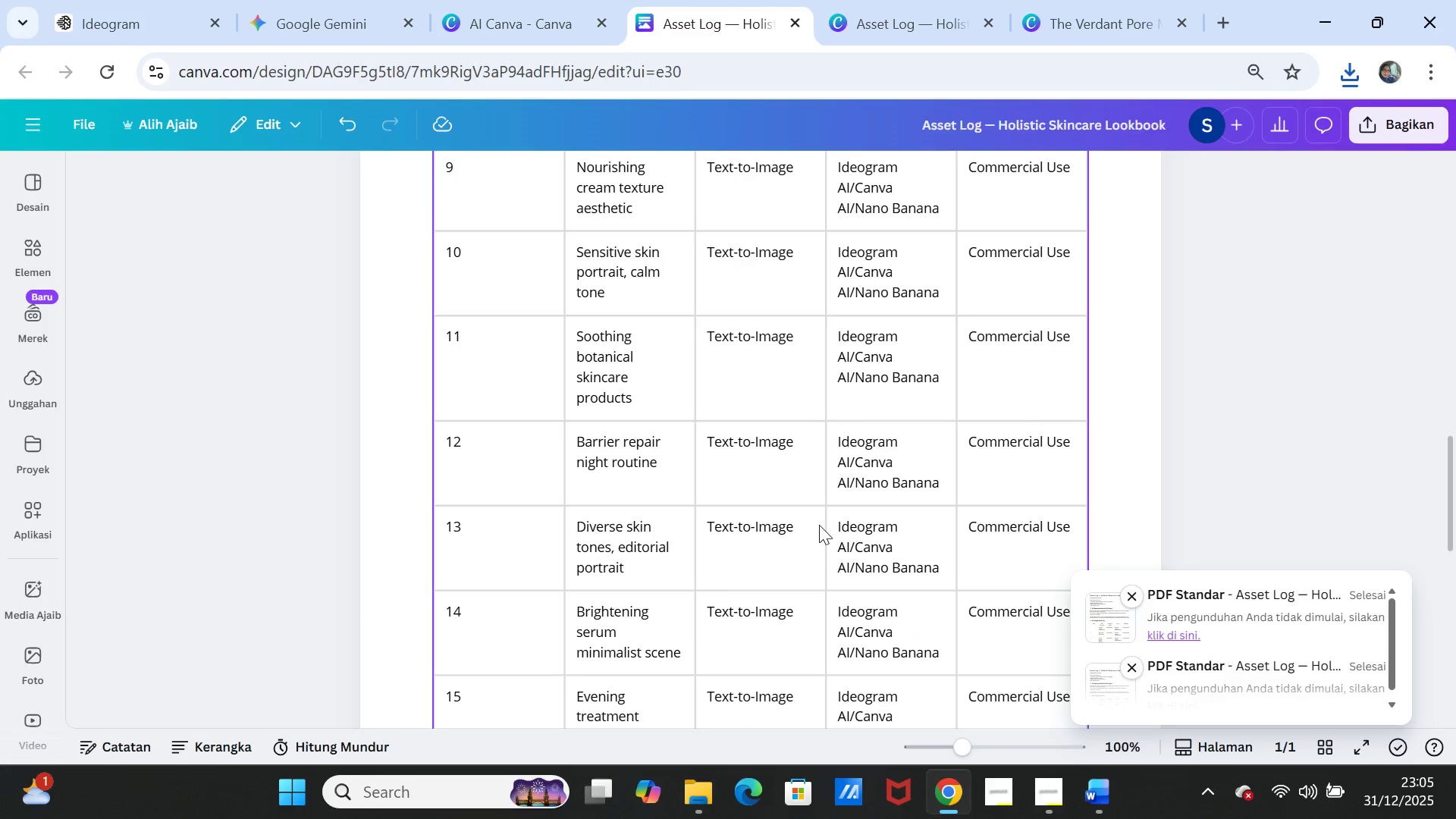 
scroll: coordinate [825, 530], scroll_direction: up, amount: 9.0
 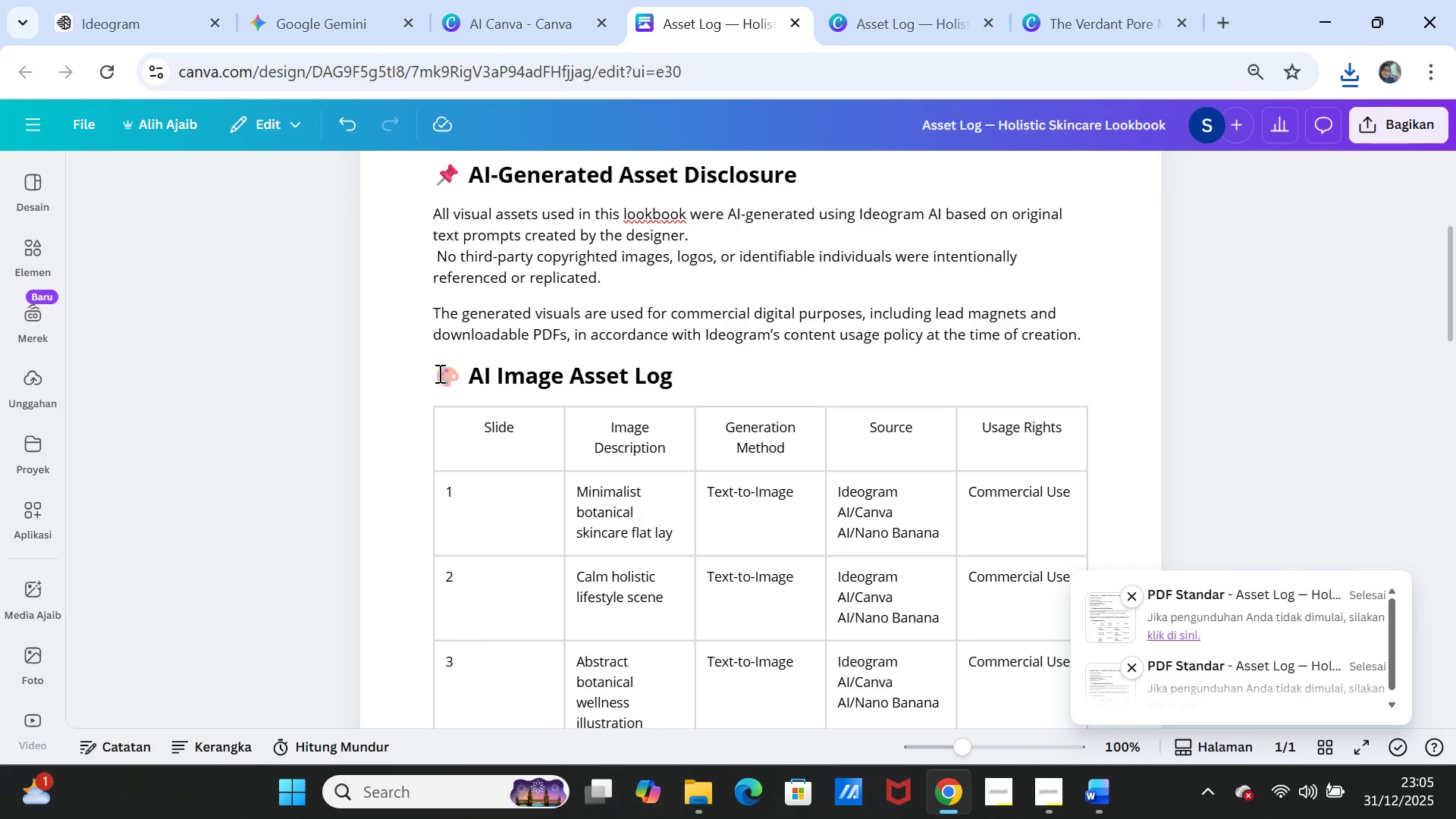 
left_click([438, 373])
 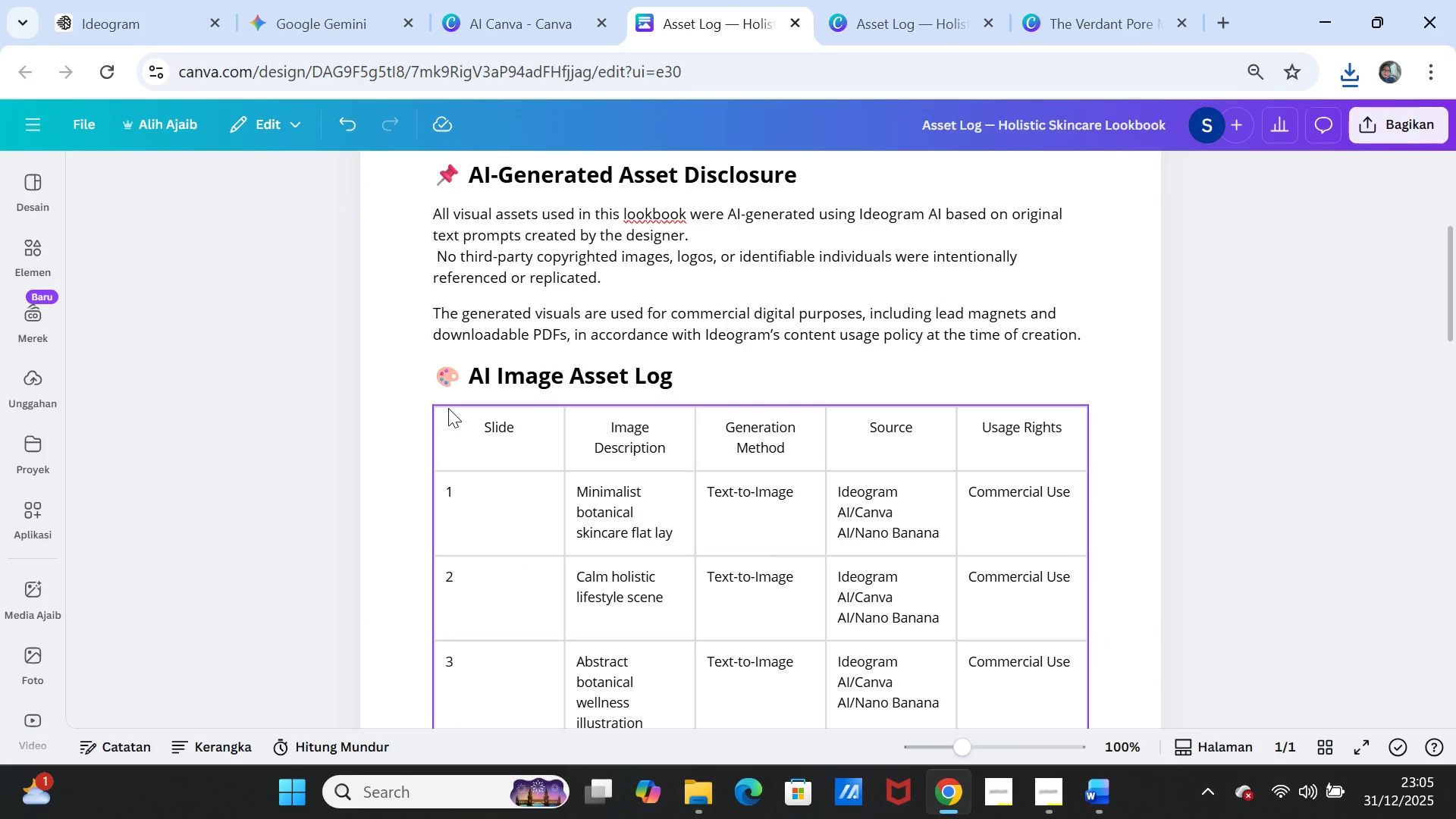 
key(Enter)
 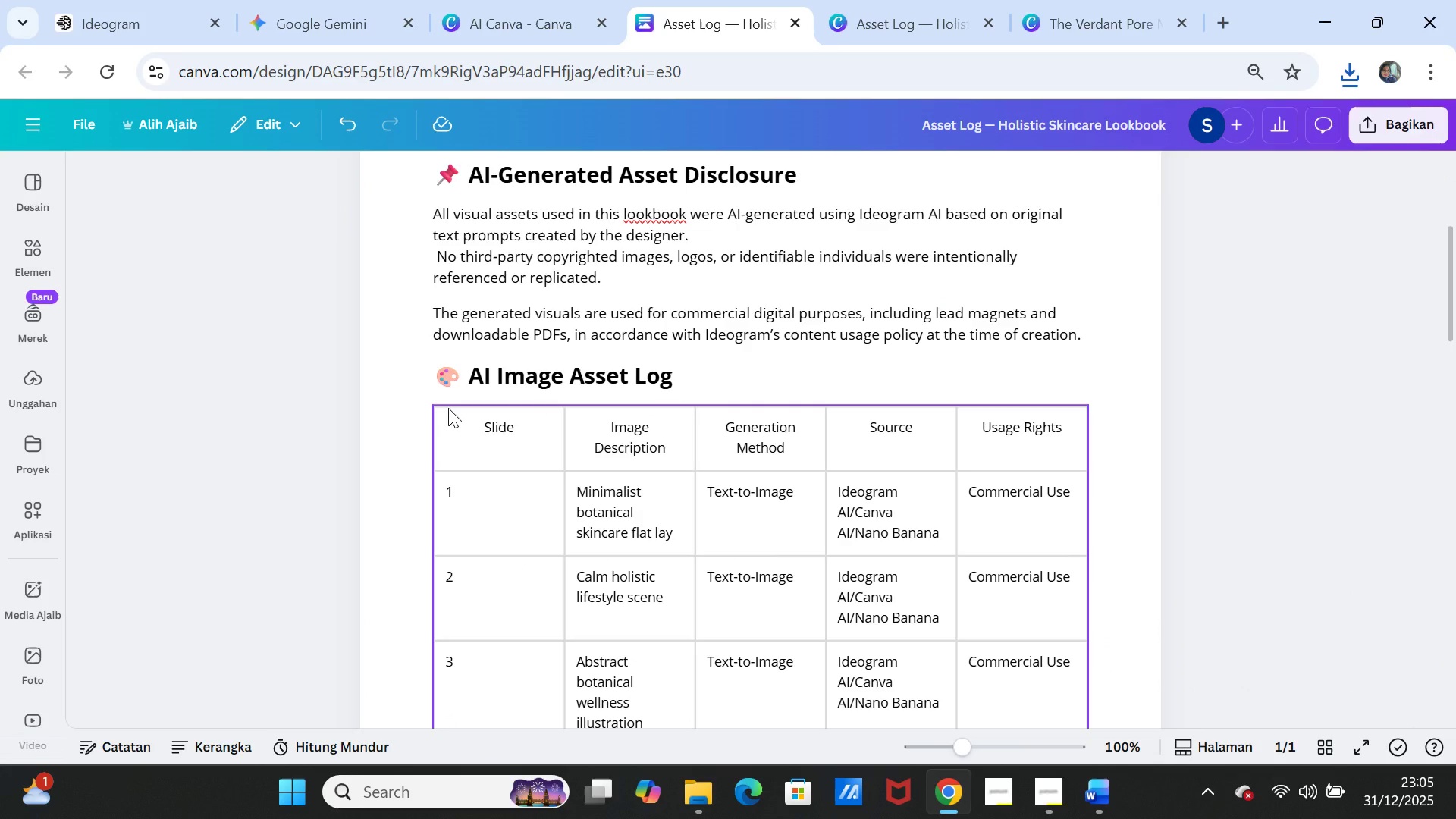 
key(Enter)
 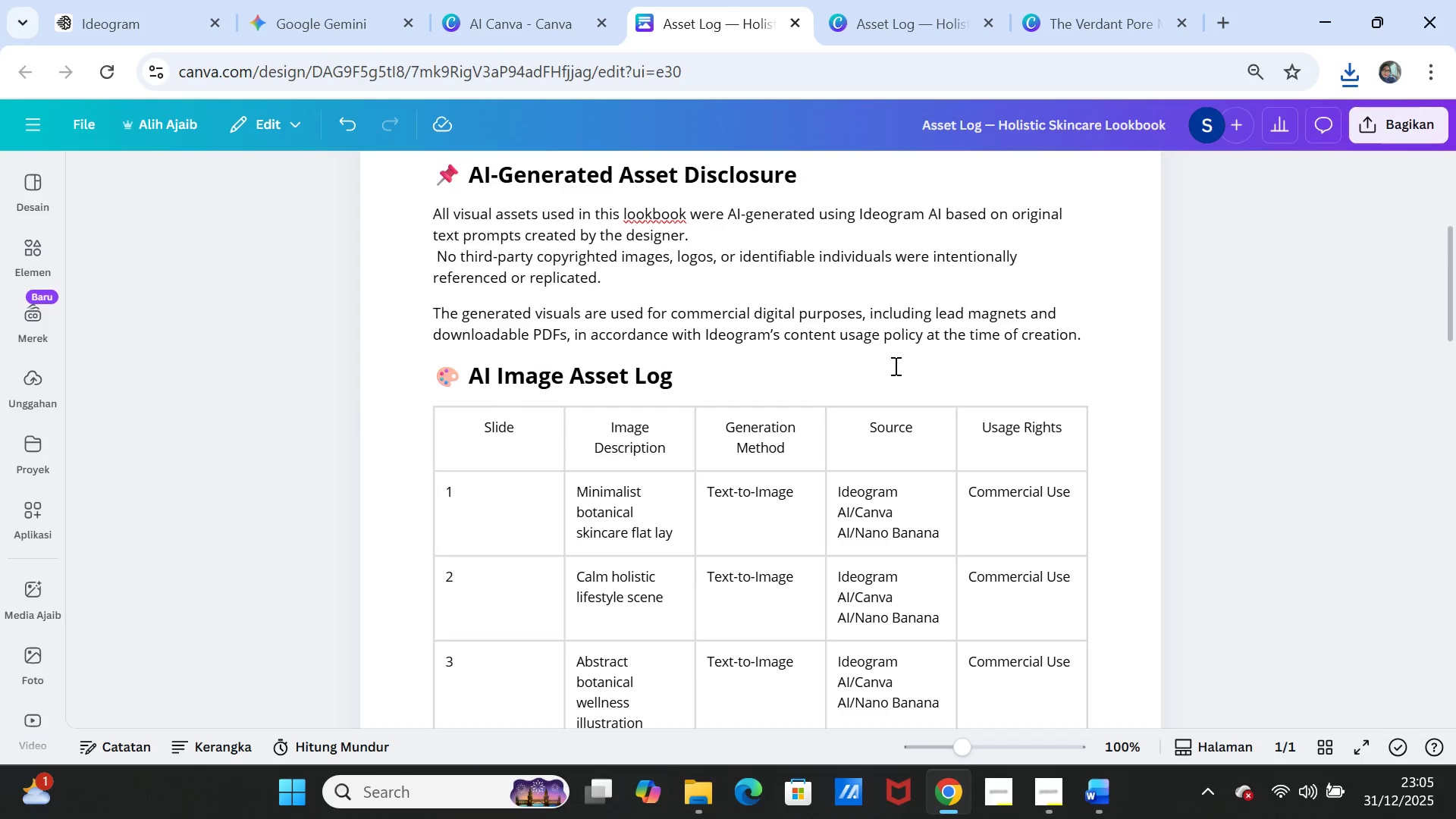 
left_click([897, 366])
 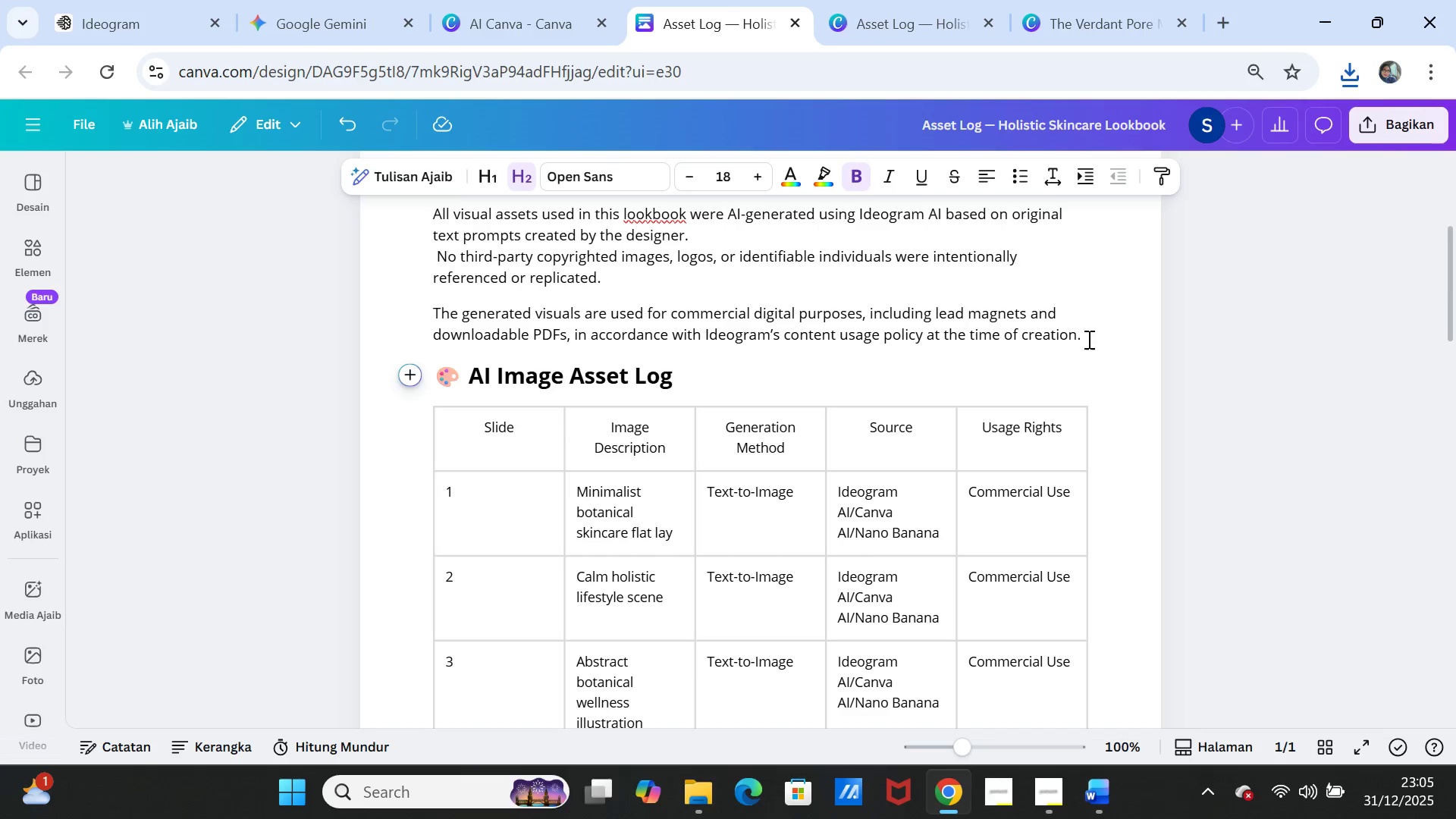 
left_click([1116, 337])
 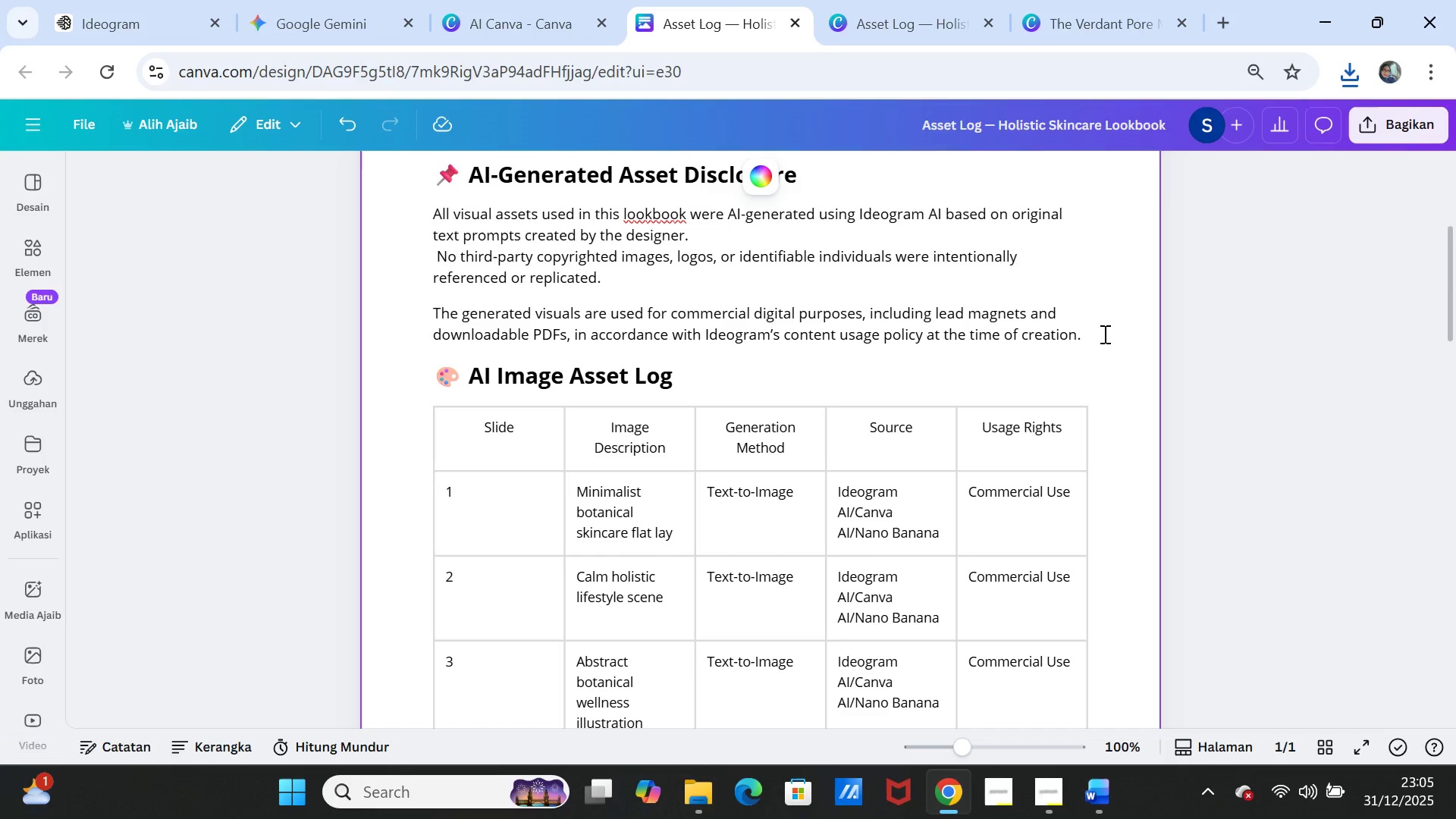 
left_click([1103, 334])
 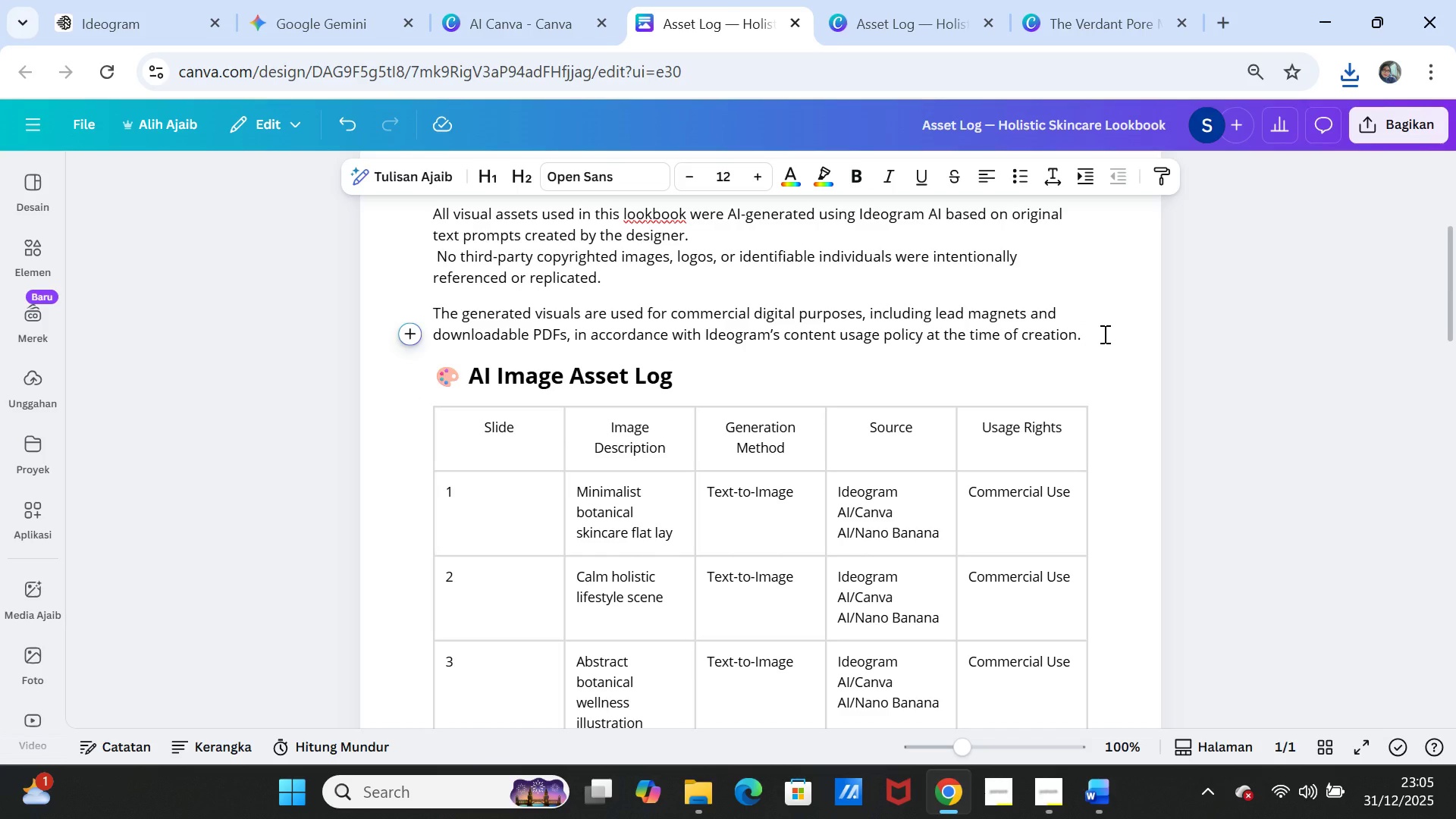 
key(Enter)
 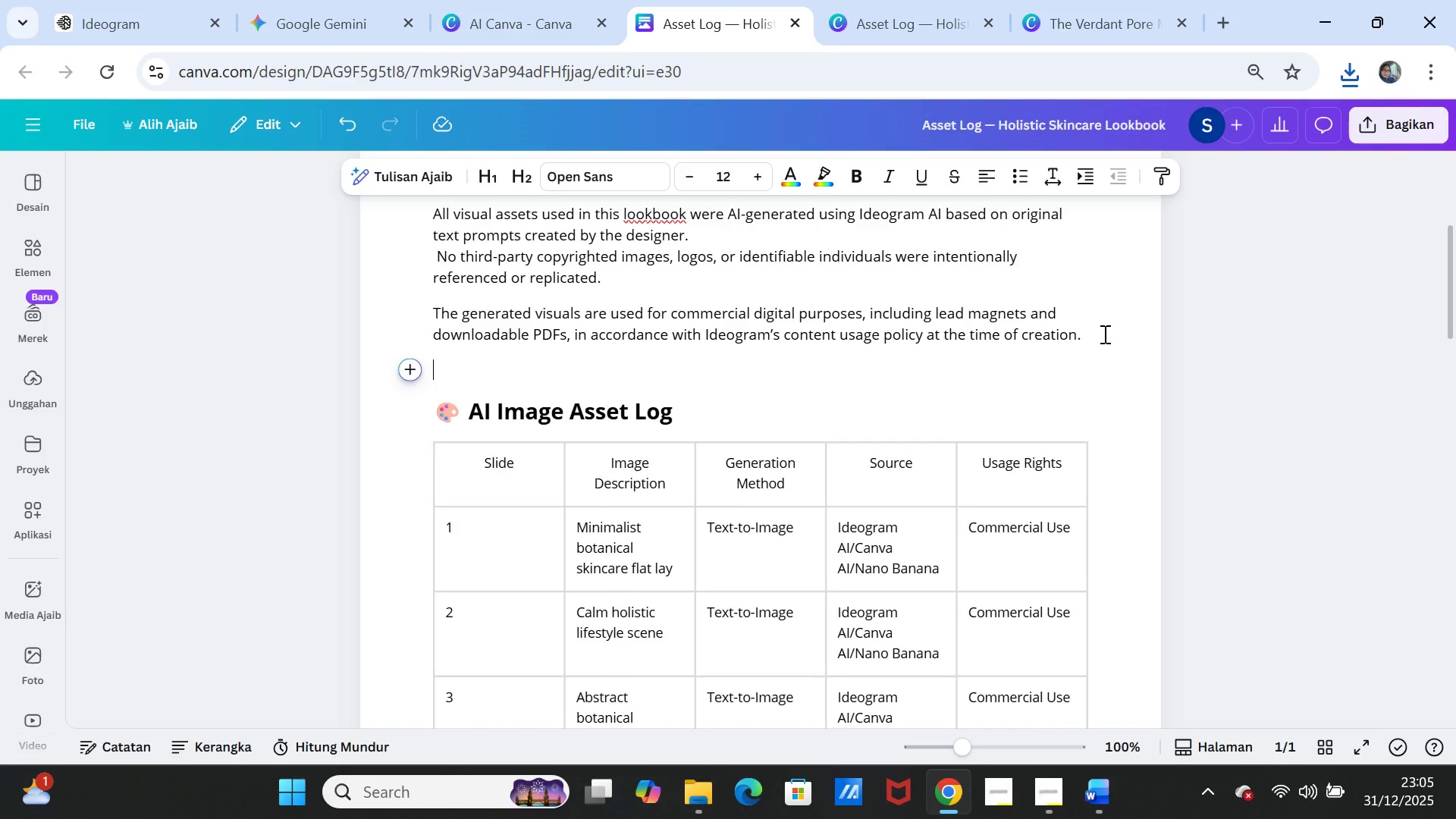 
key(Enter)
 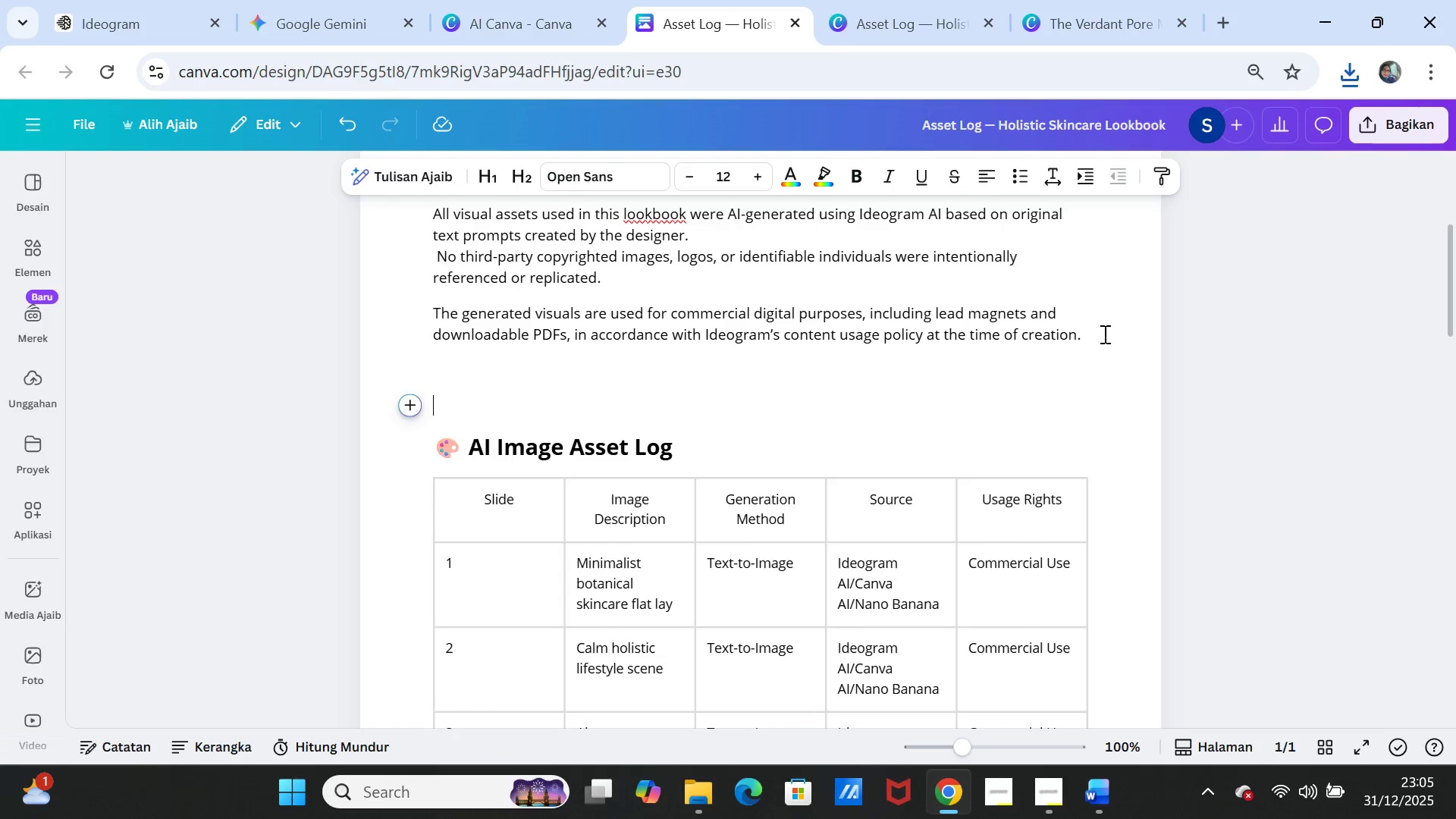 
key(Enter)
 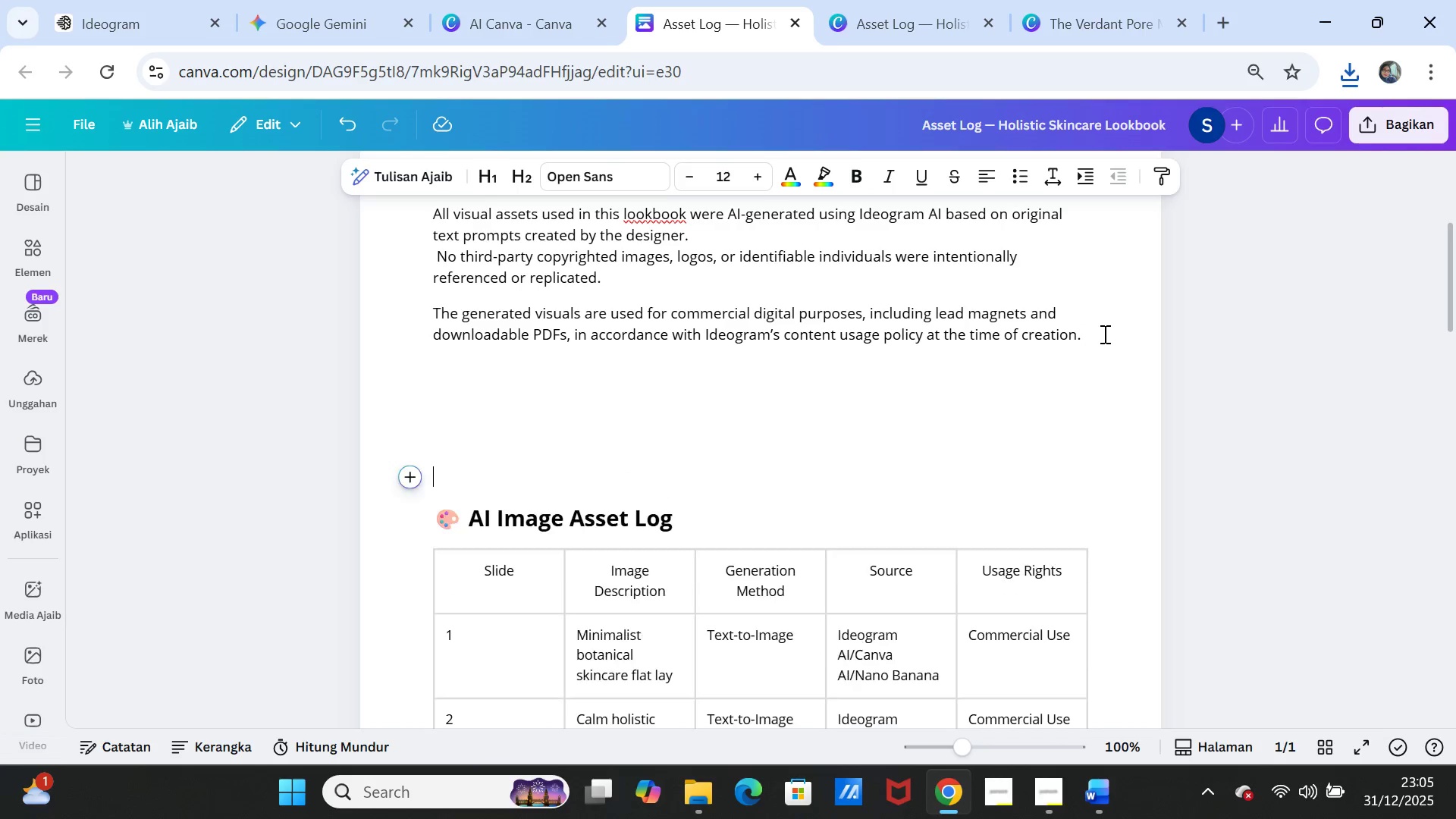 
key(Enter)
 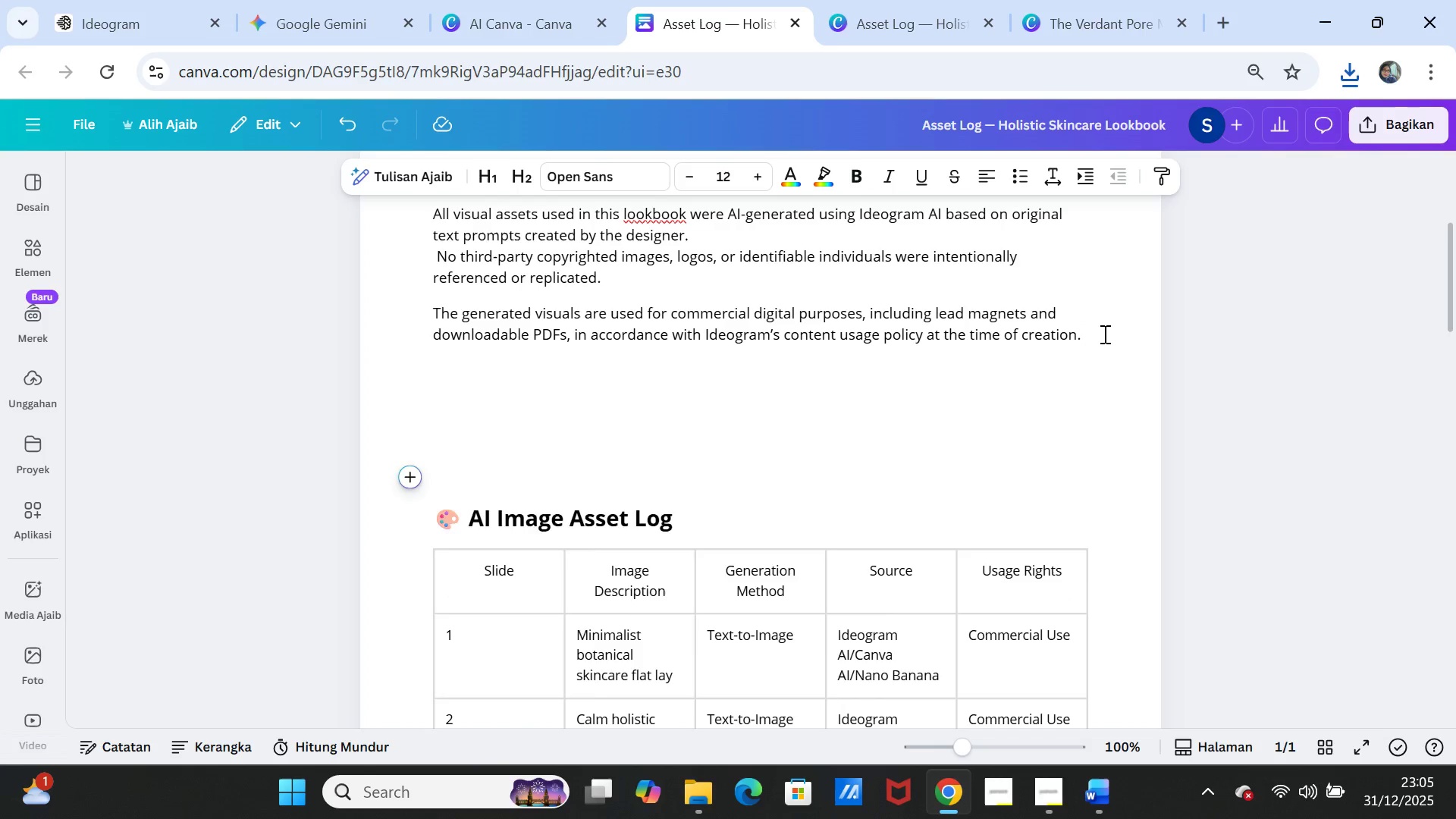 
key(Enter)
 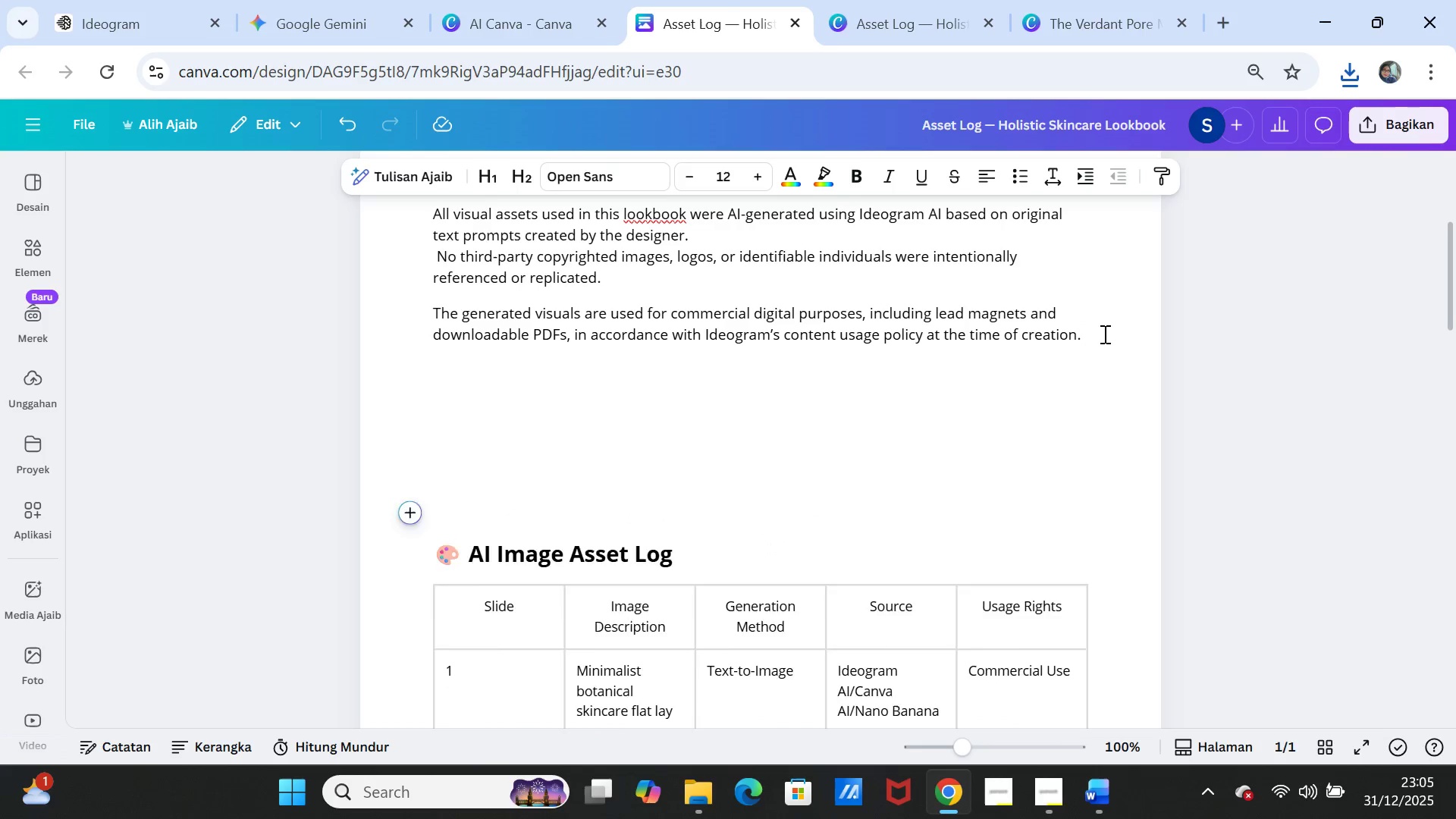 
key(Enter)
 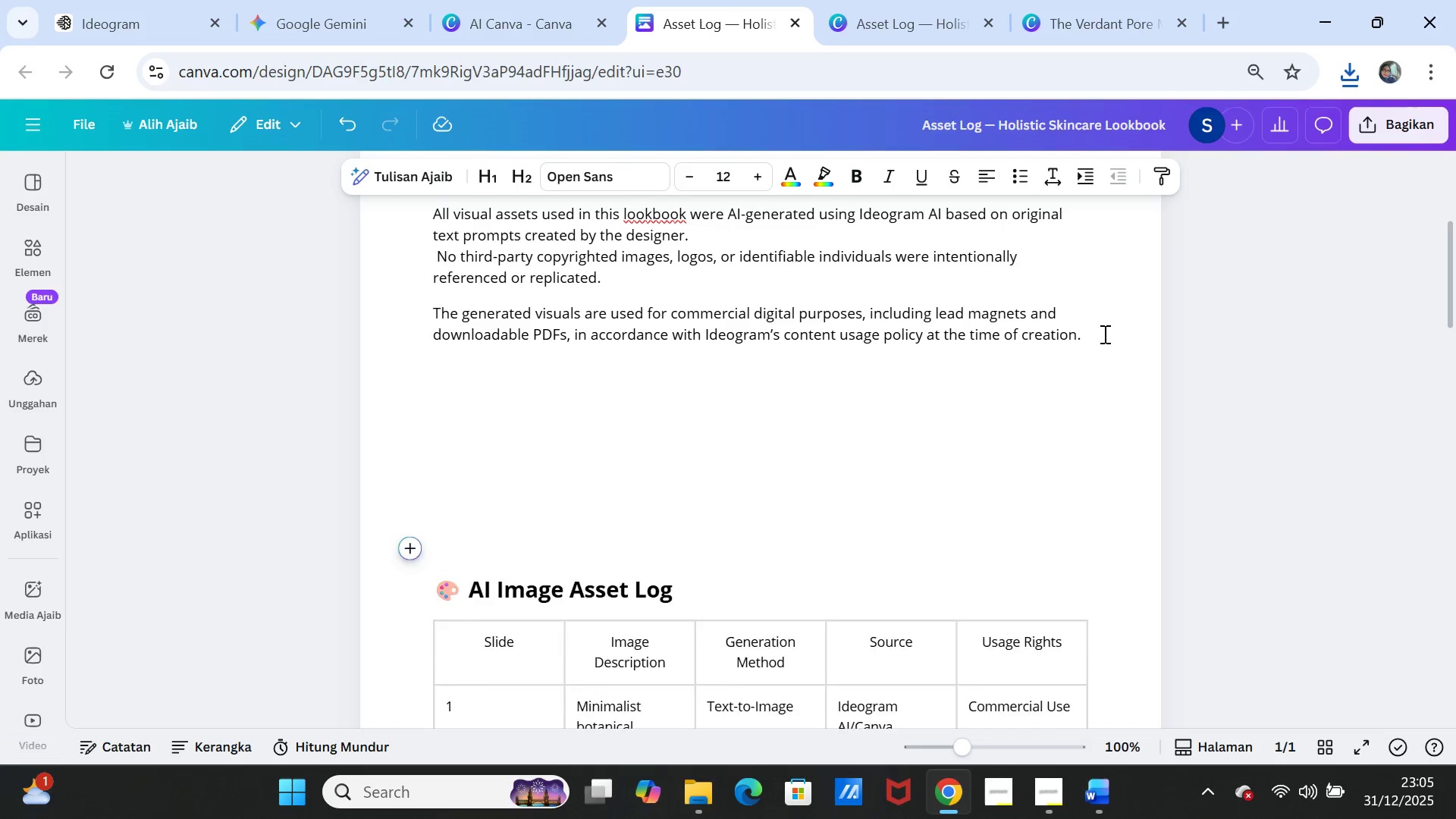 
key(Enter)
 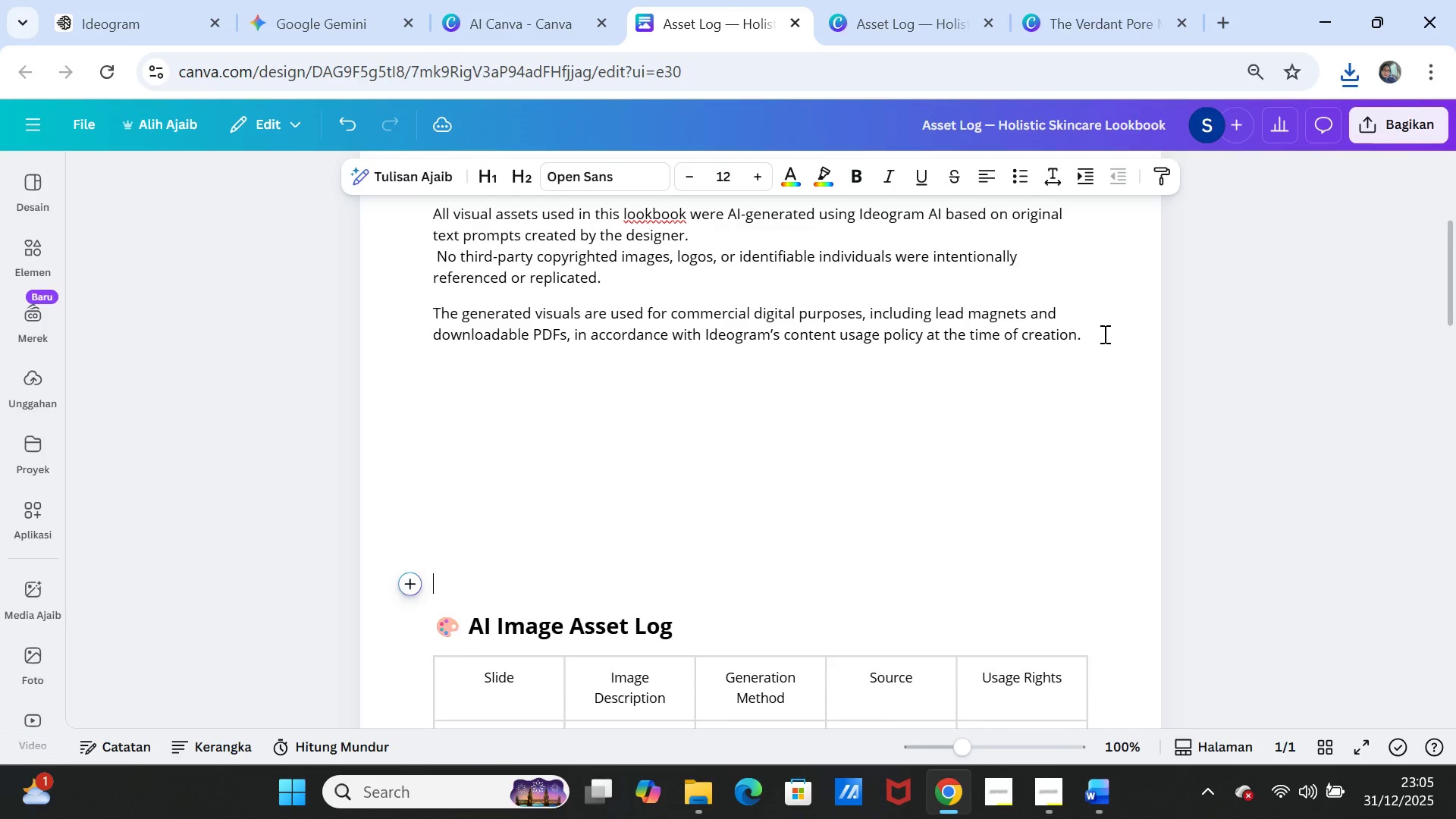 
key(Enter)
 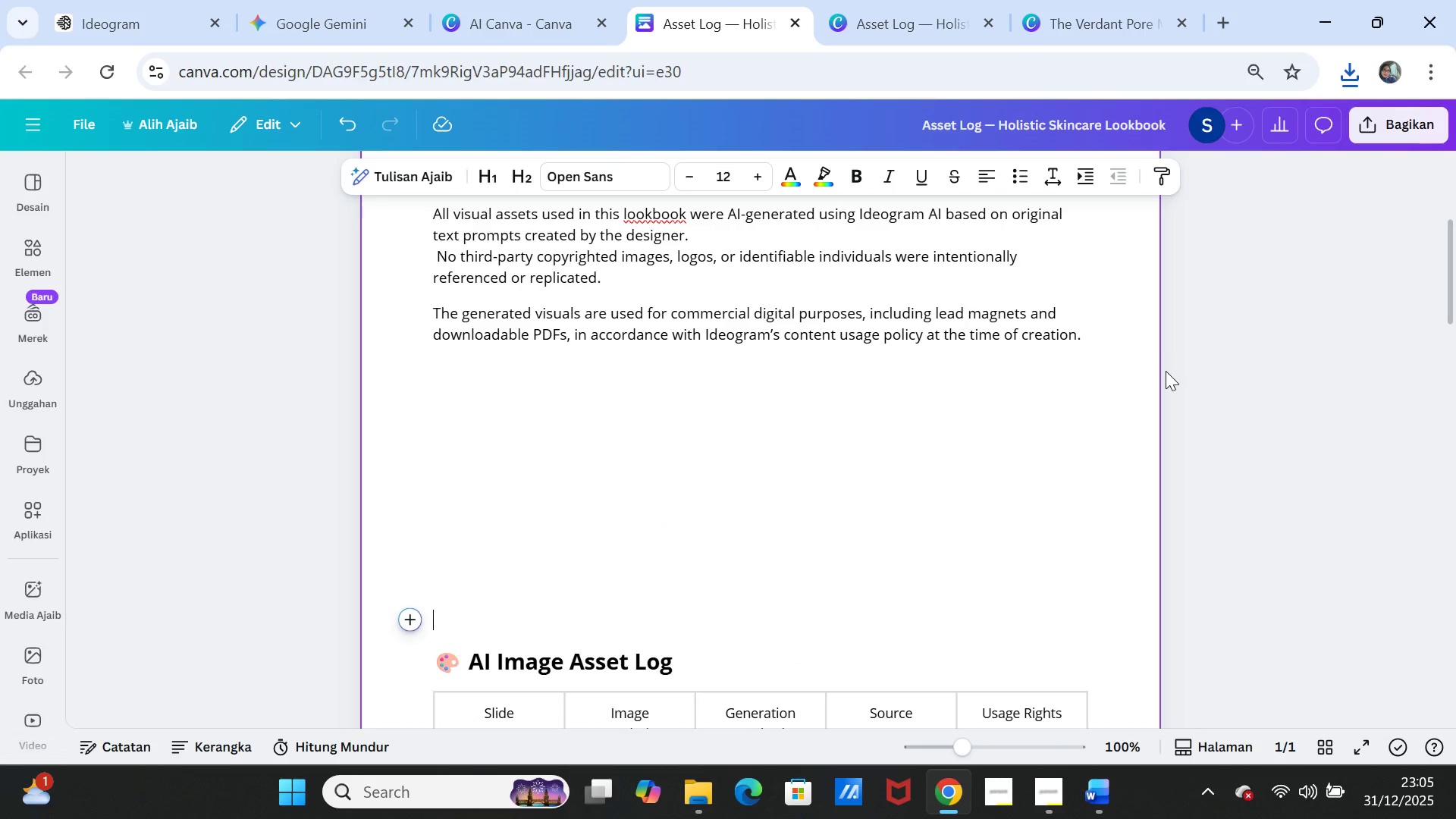 
scroll: coordinate [1166, 374], scroll_direction: down, amount: 4.0
 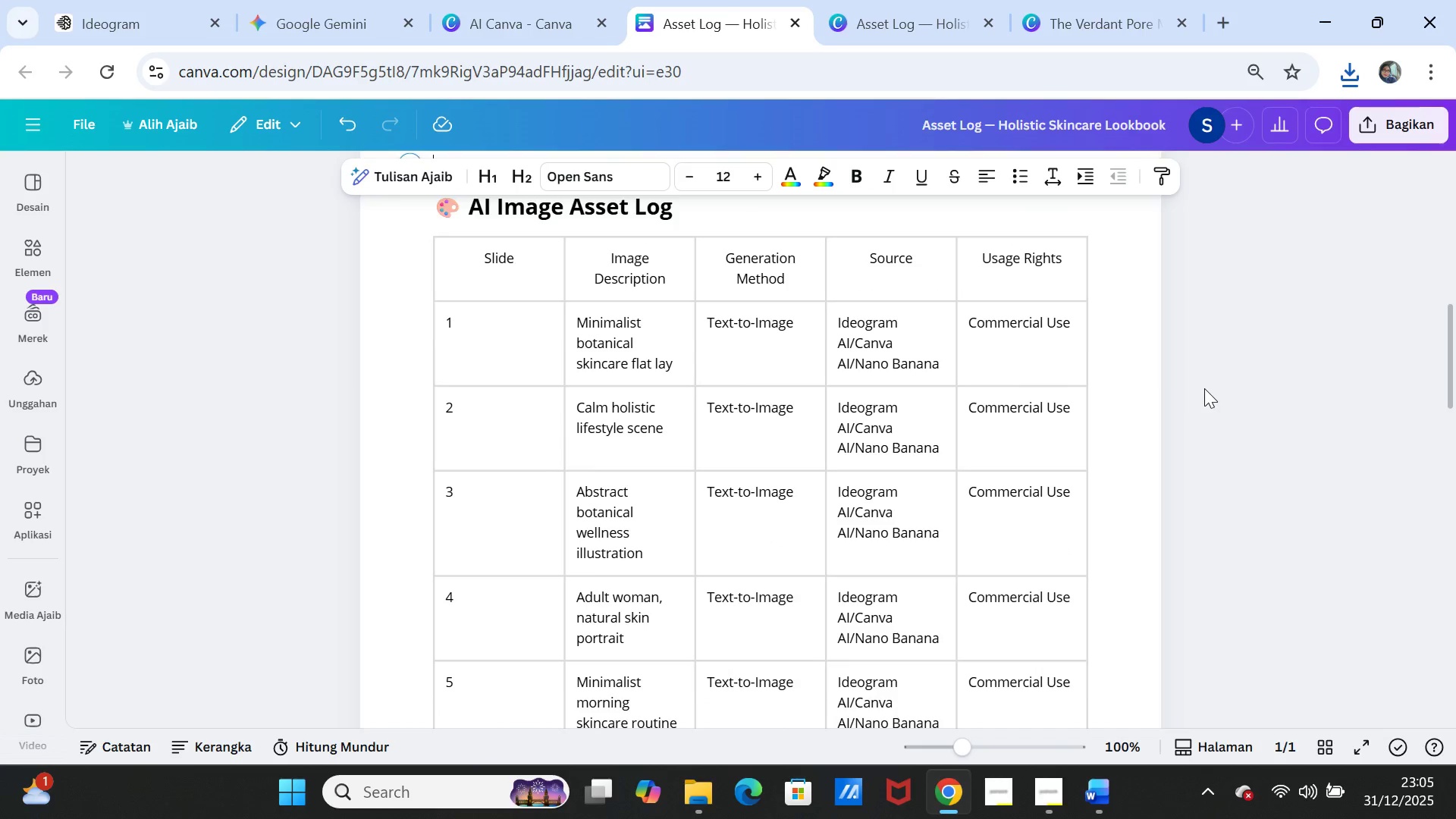 
scroll: coordinate [1206, 389], scroll_direction: up, amount: 2.0
 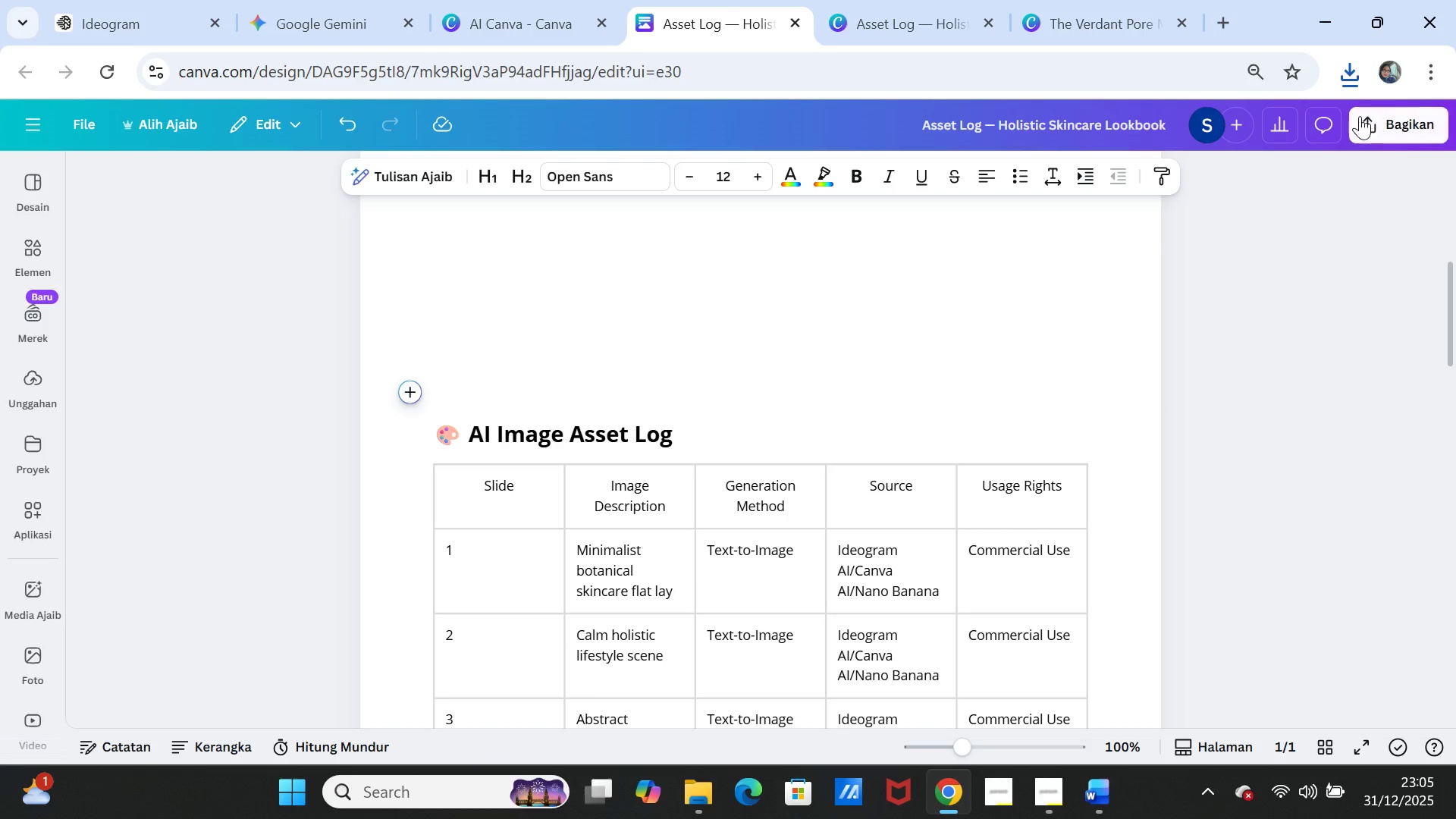 
left_click([1360, 122])
 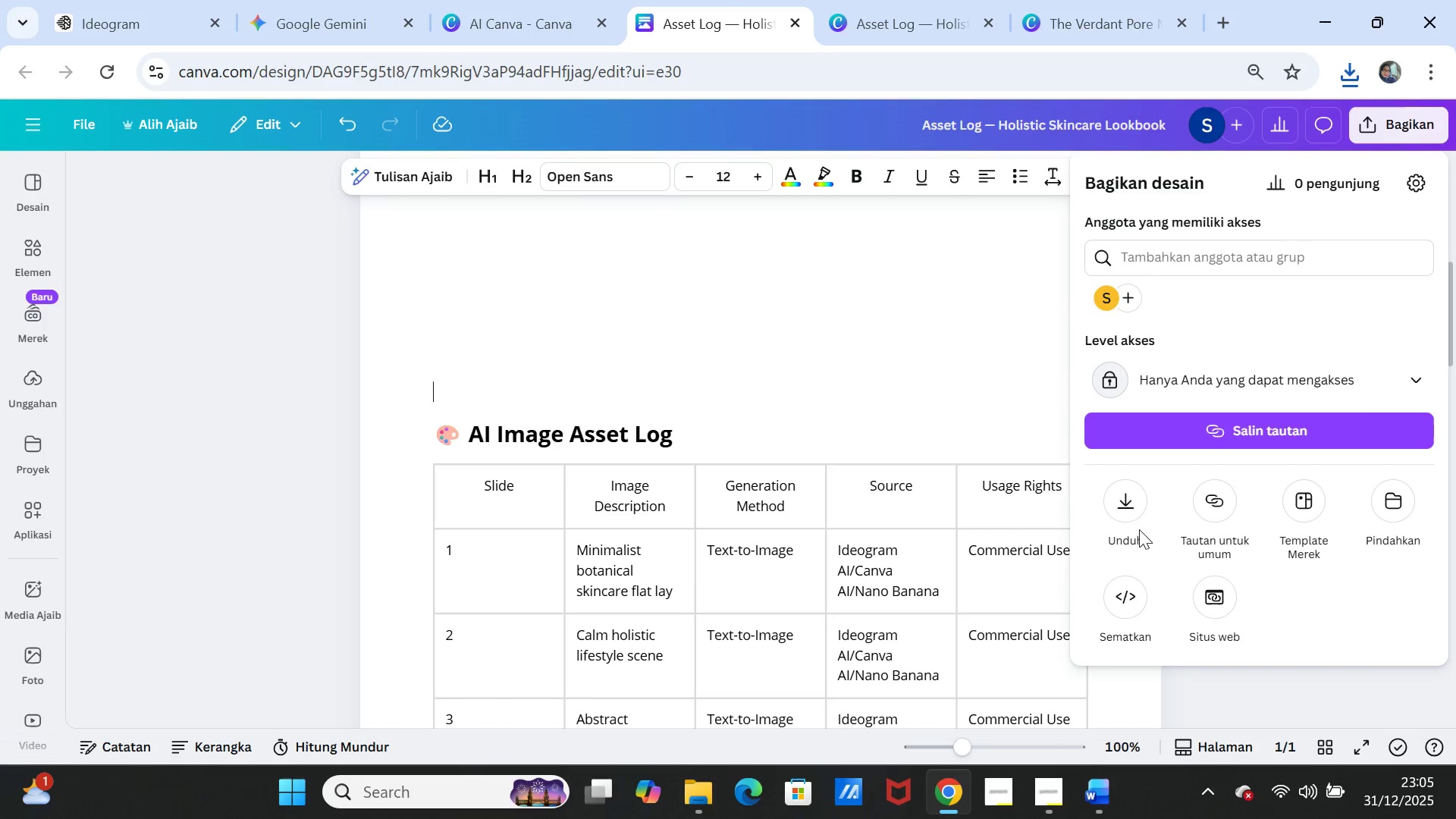 
left_click([1133, 514])
 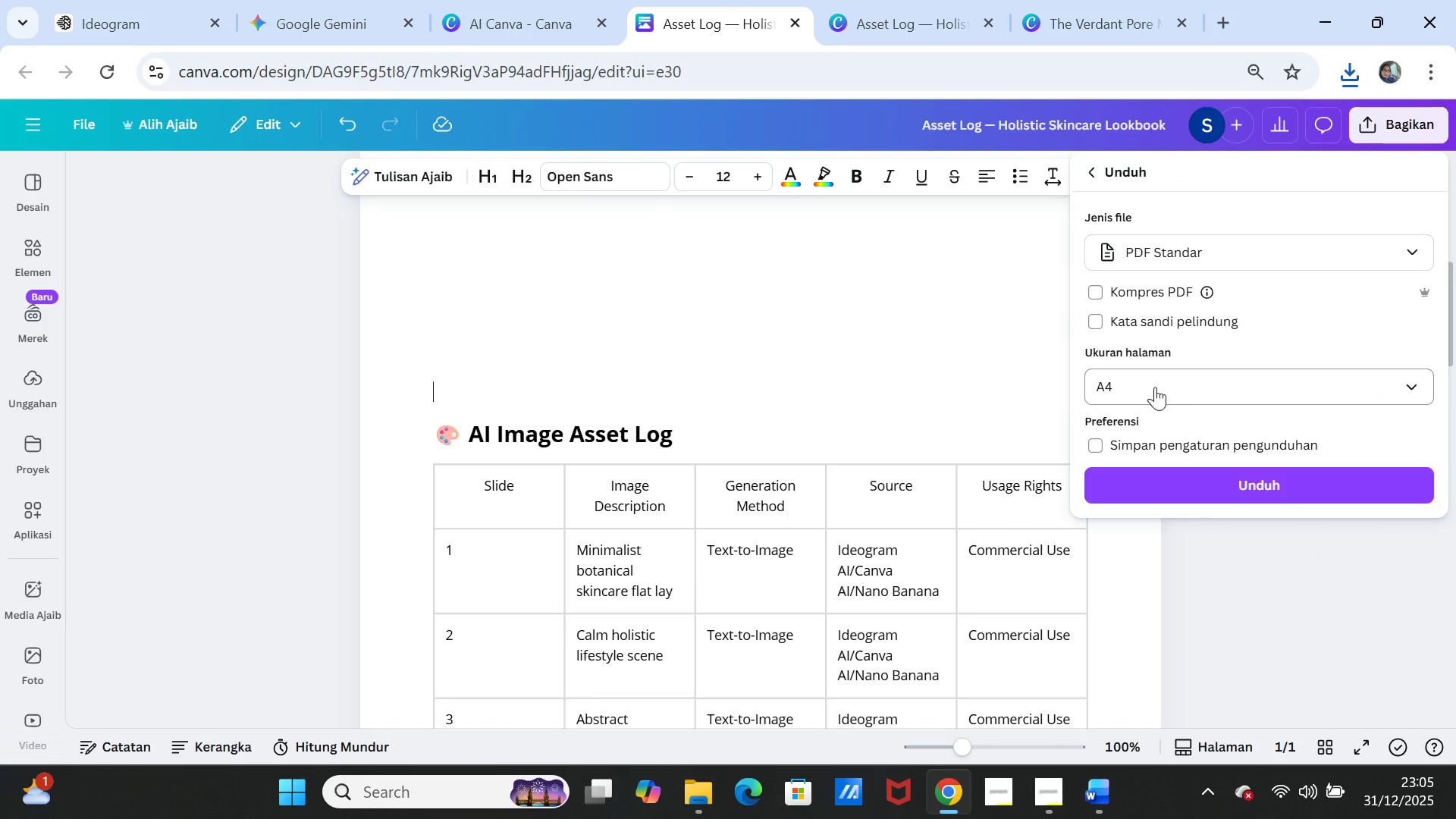 
left_click([1148, 384])
 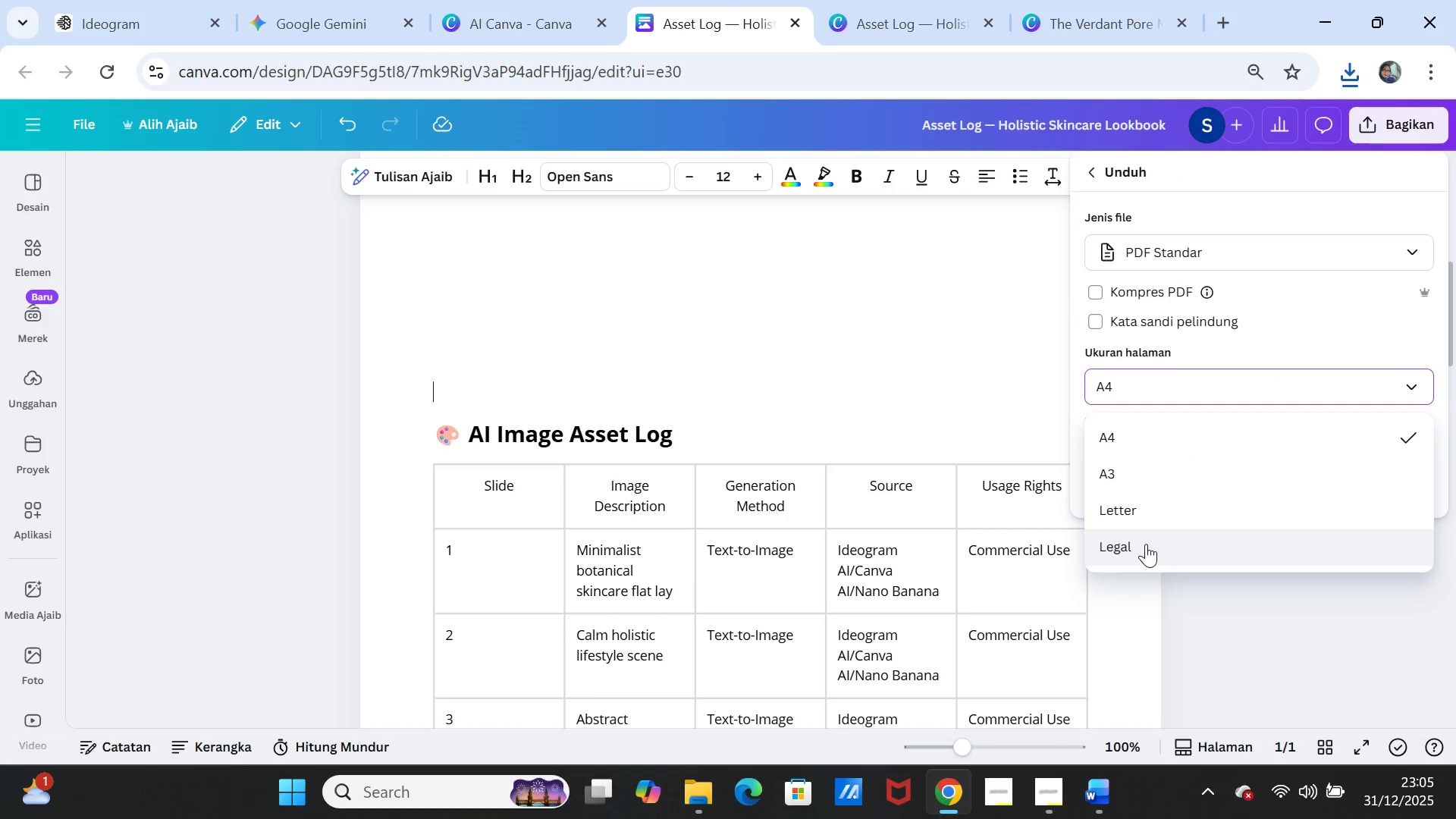 
left_click([1146, 544])
 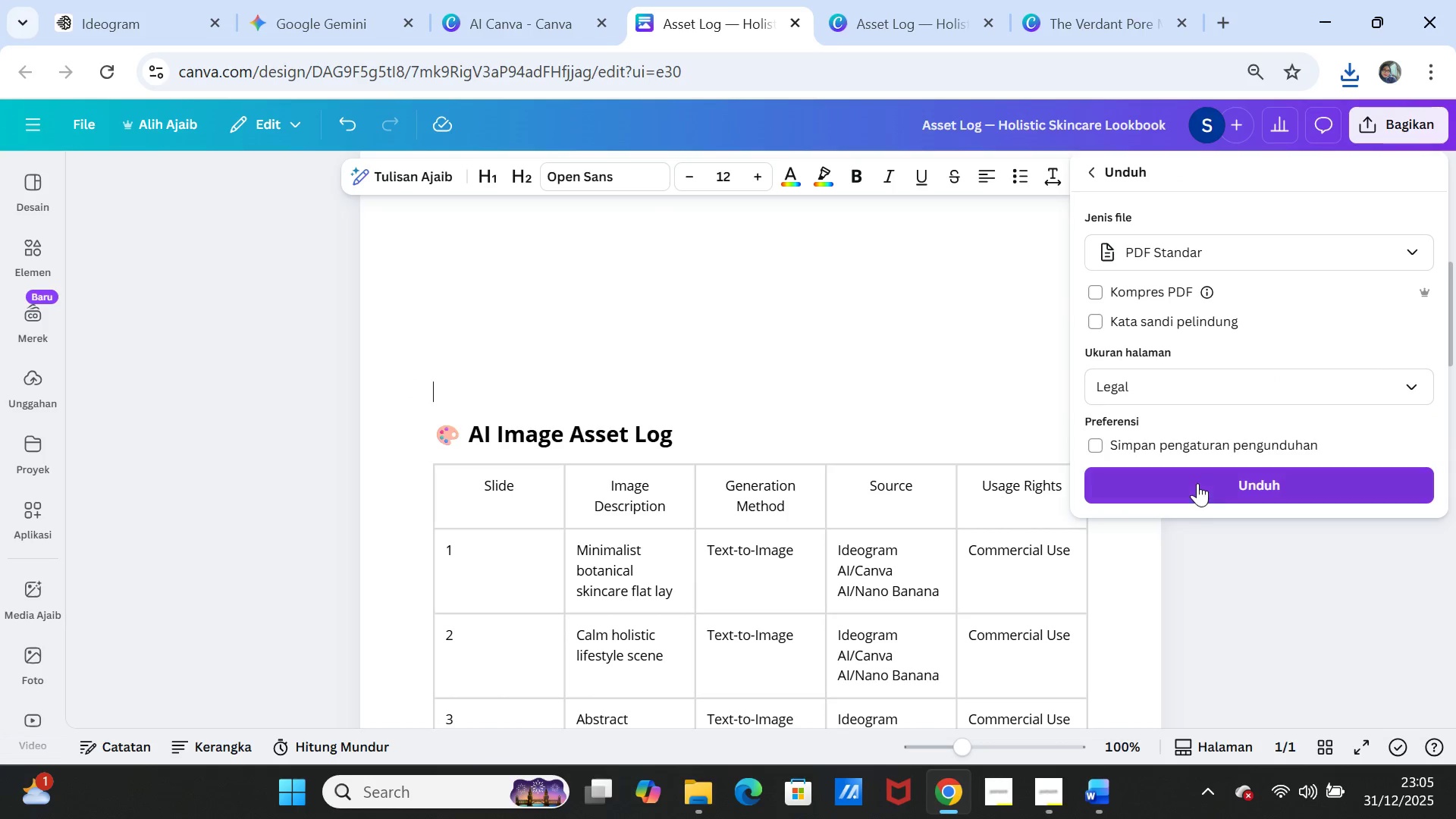 
left_click([1197, 483])
 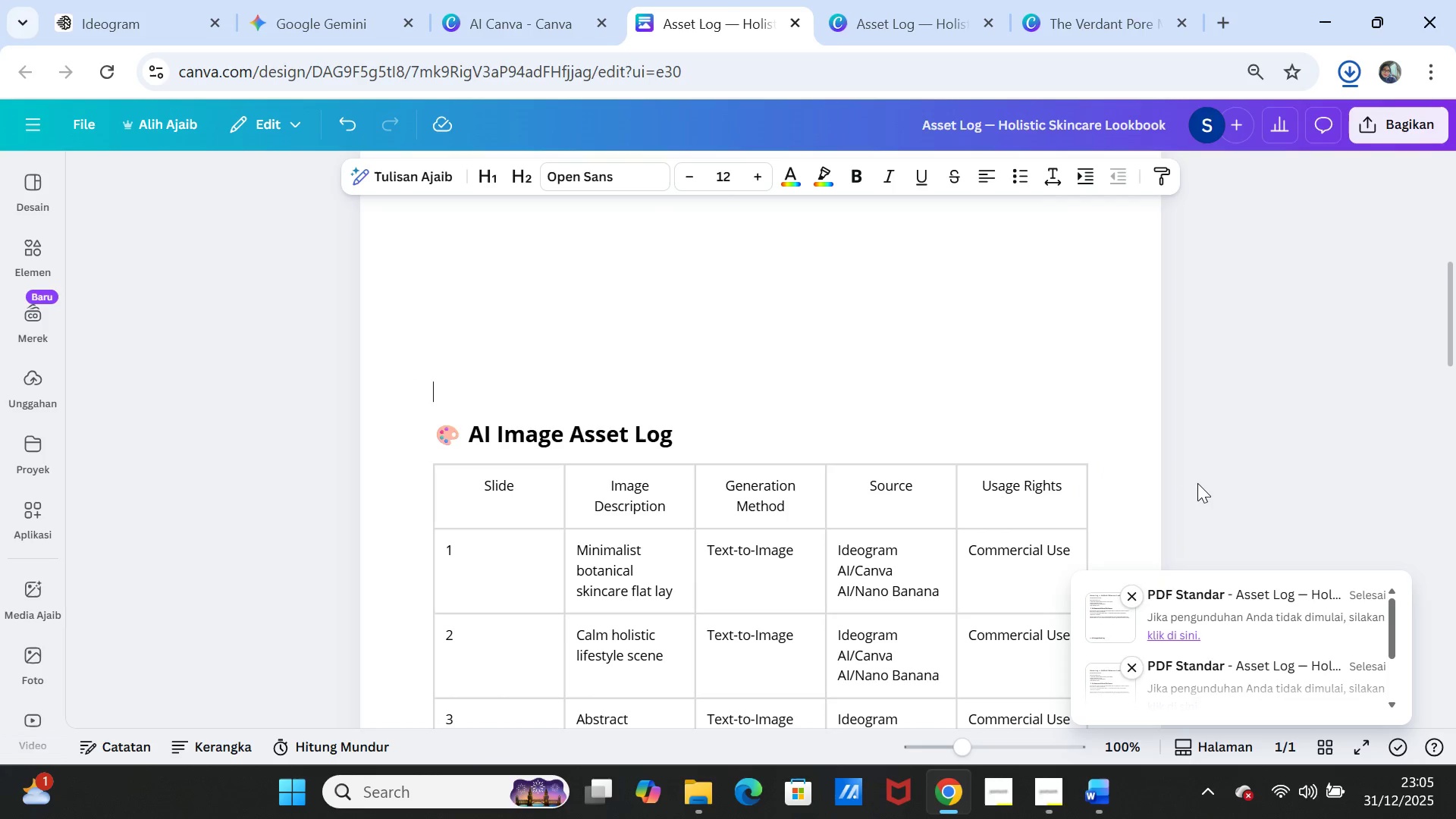 
wait(5.98)
 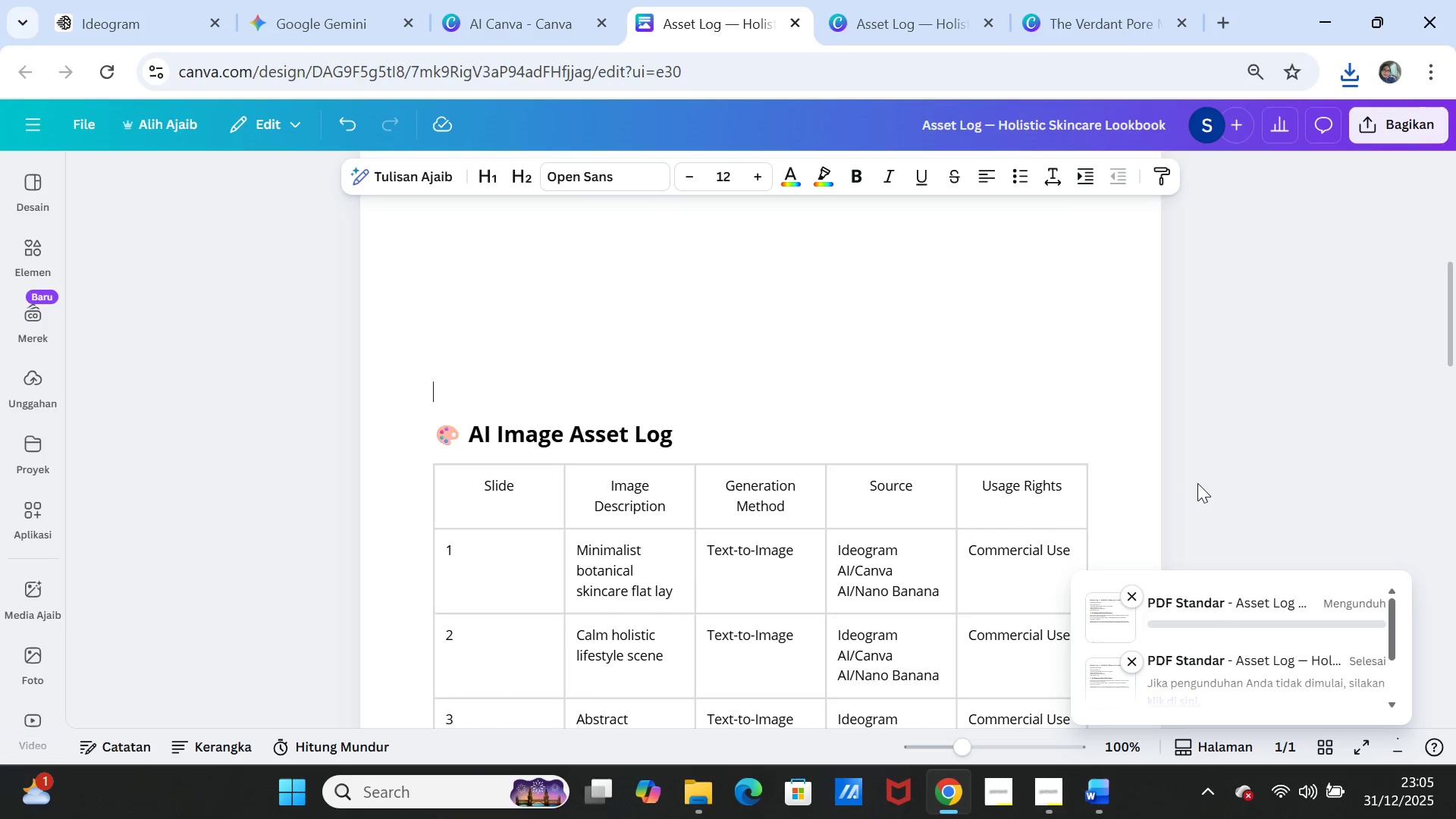 
left_click([1100, 132])
 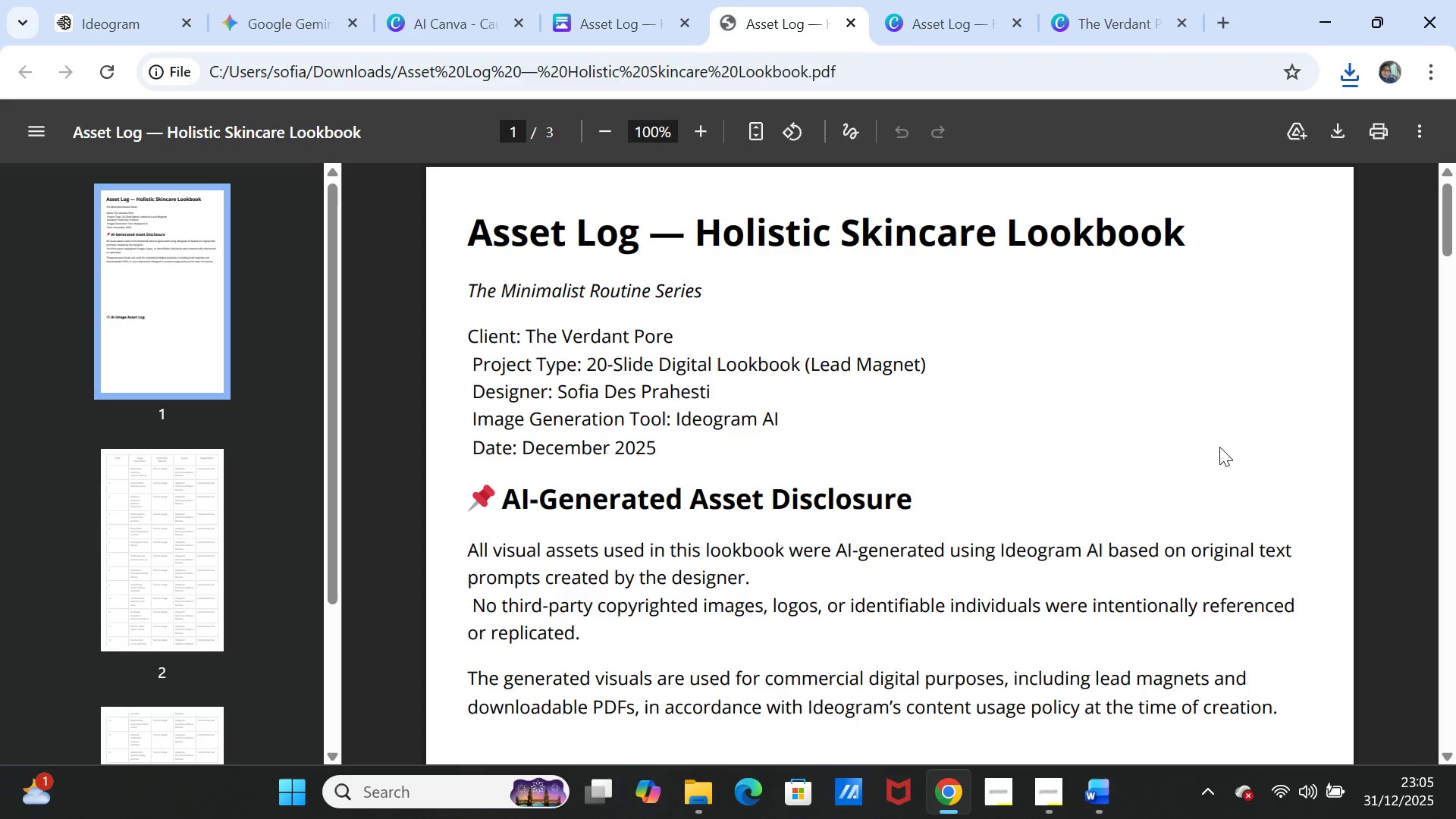 
scroll: coordinate [1232, 475], scroll_direction: down, amount: 36.0
 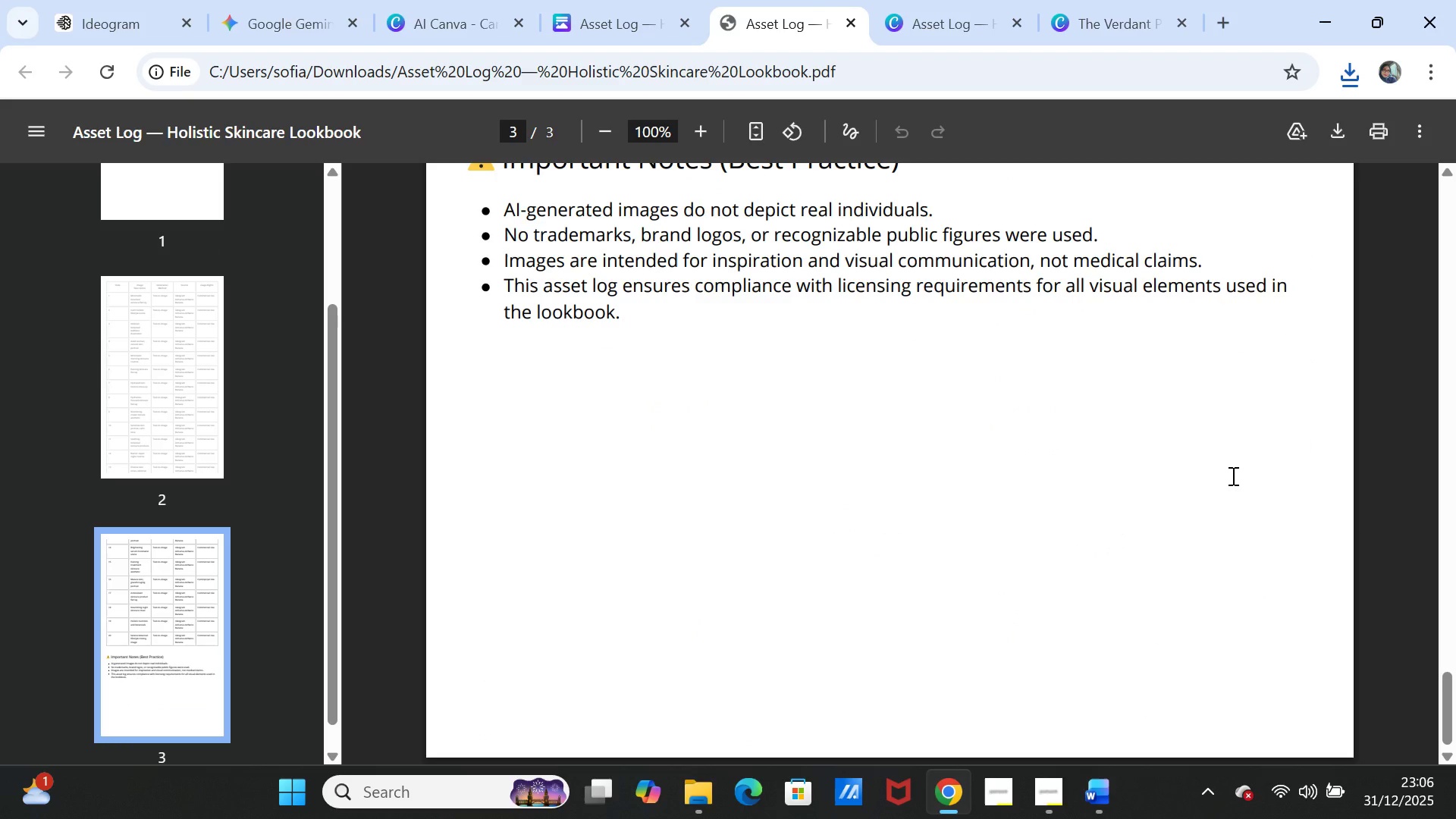 
scroll: coordinate [1228, 474], scroll_direction: up, amount: 2.0
 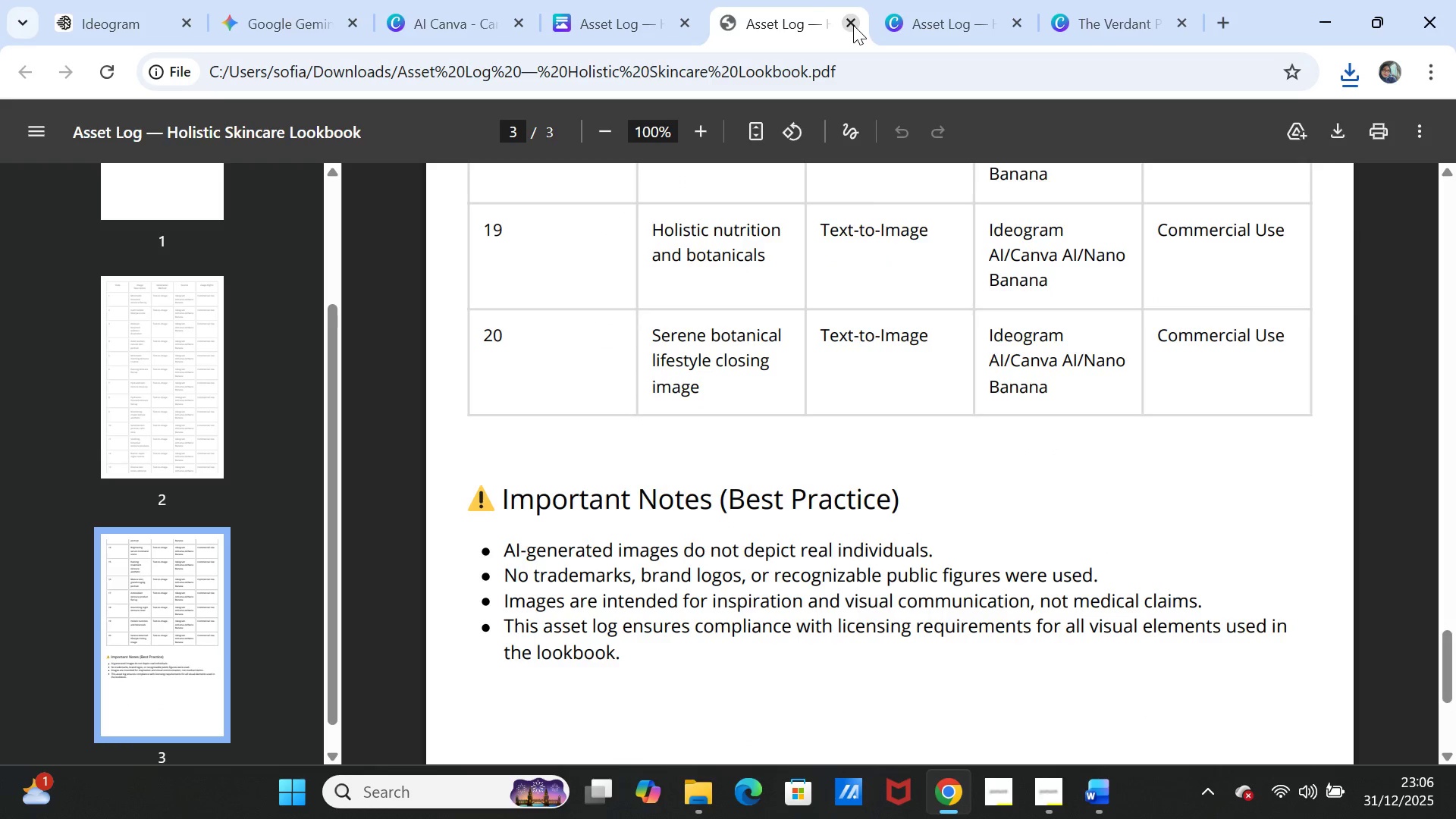 
left_click([853, 25])
 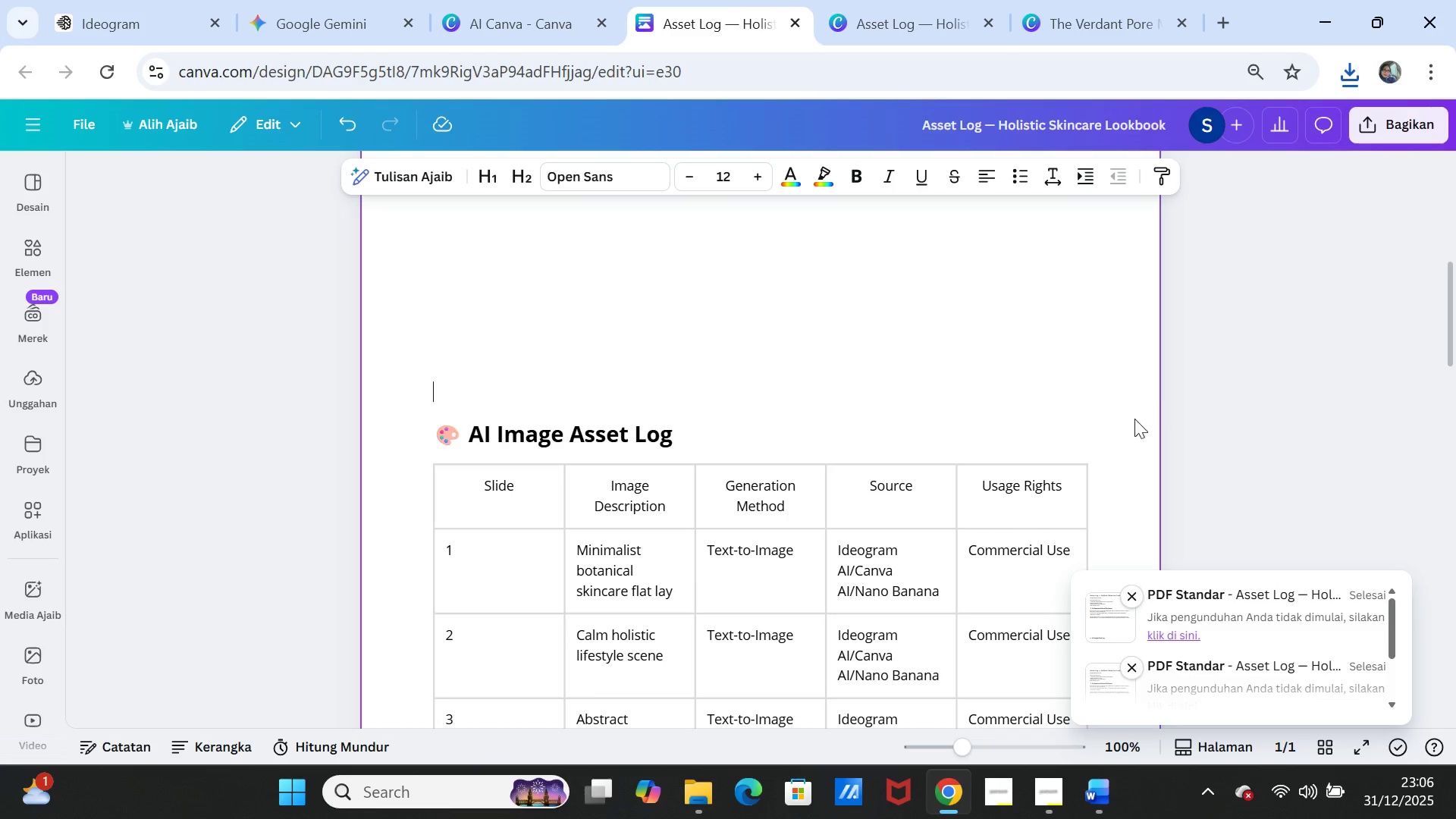 
left_click([1228, 374])
 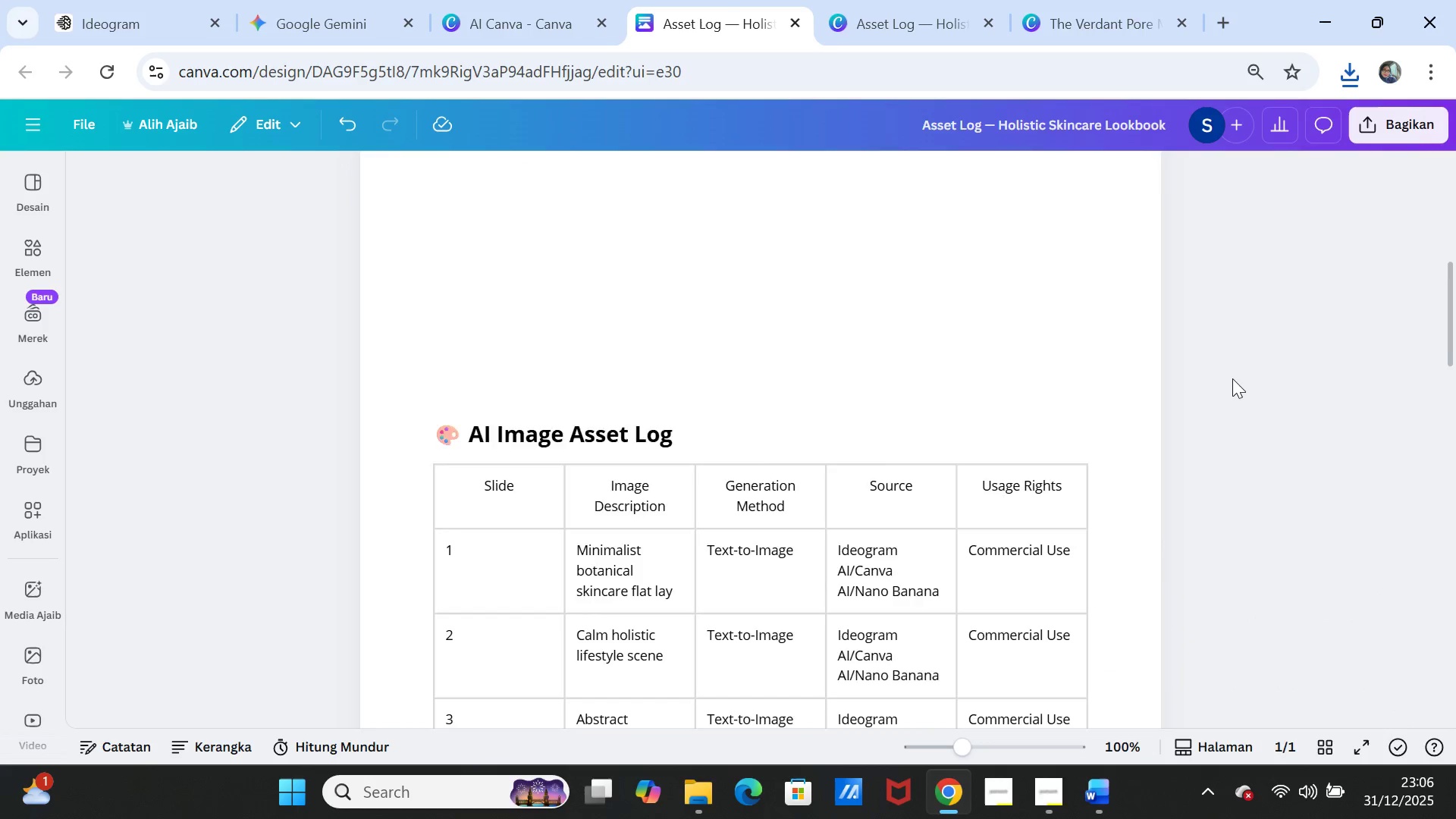 
scroll: coordinate [1232, 378], scroll_direction: up, amount: 4.0
 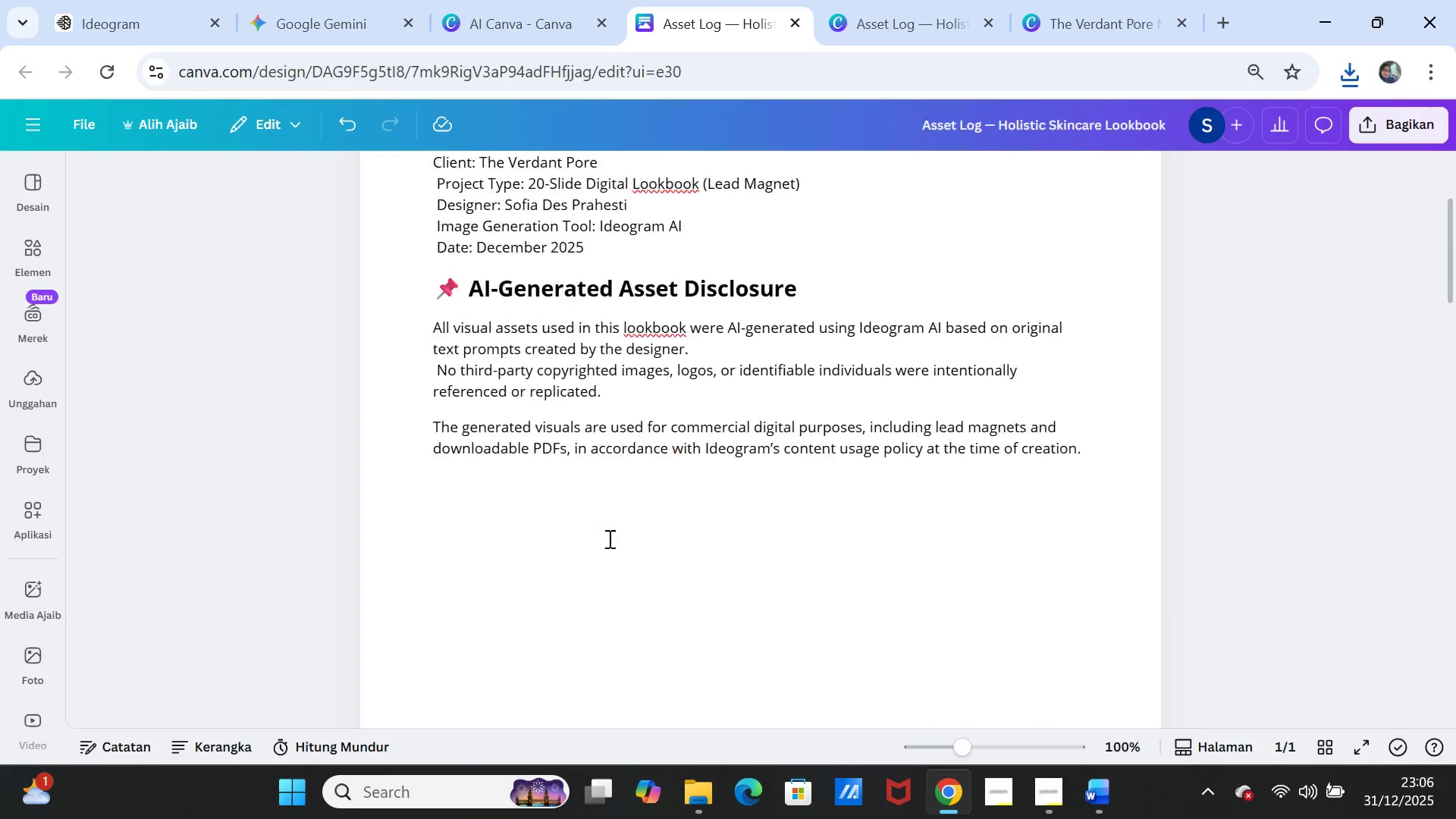 
scroll: coordinate [608, 538], scroll_direction: down, amount: 3.0
 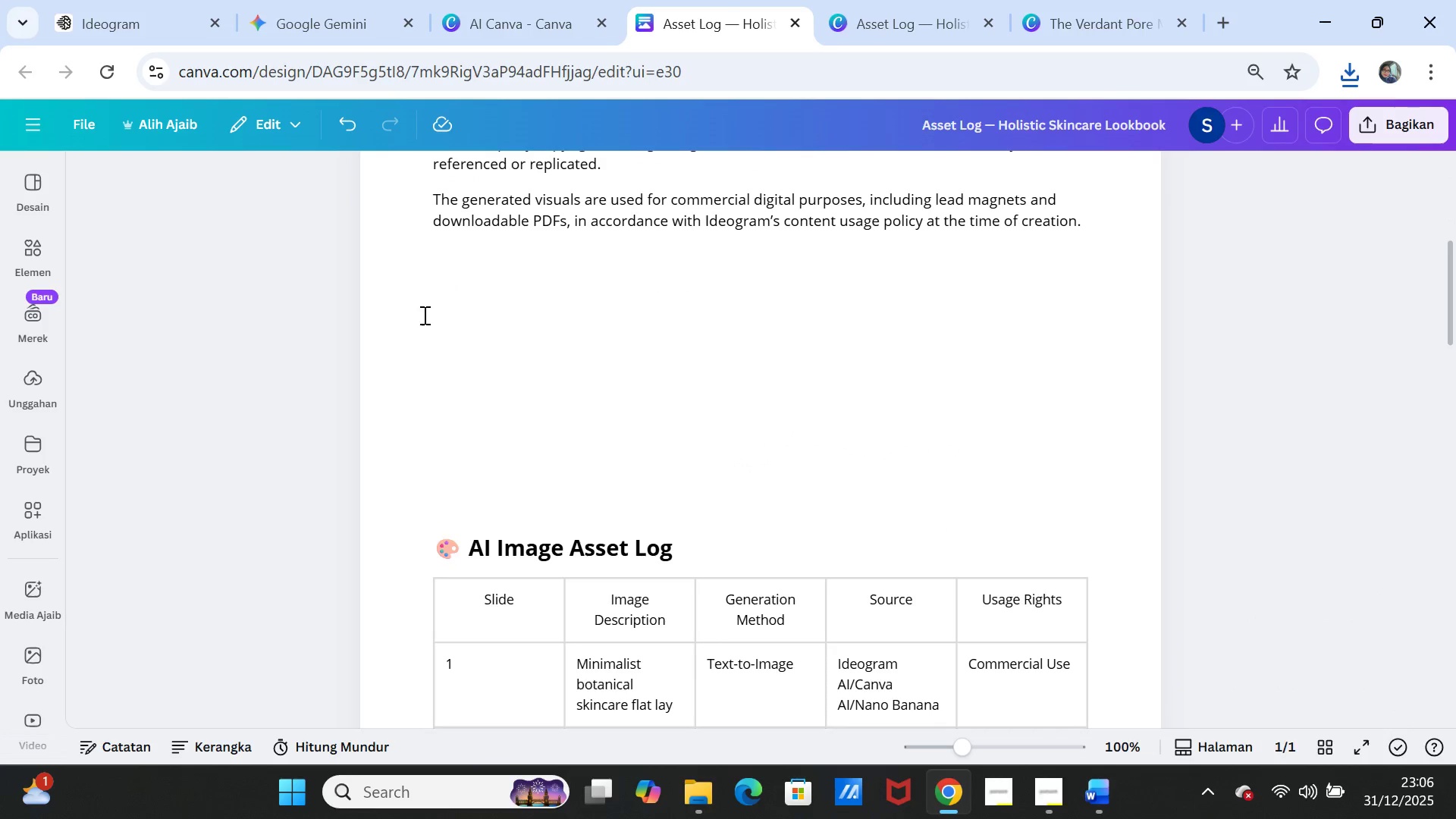 
left_click([421, 303])
 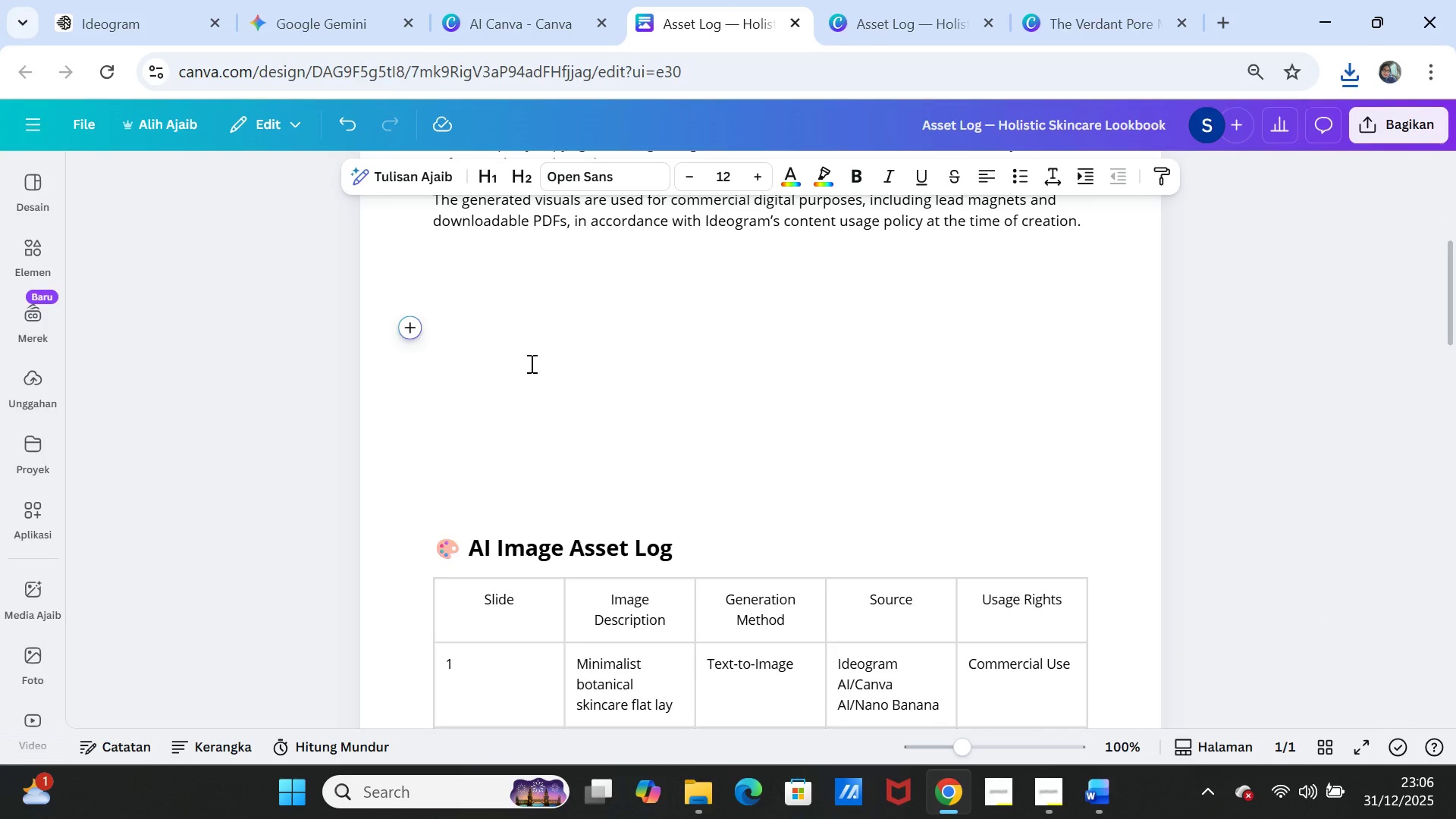 
key(Backspace)
 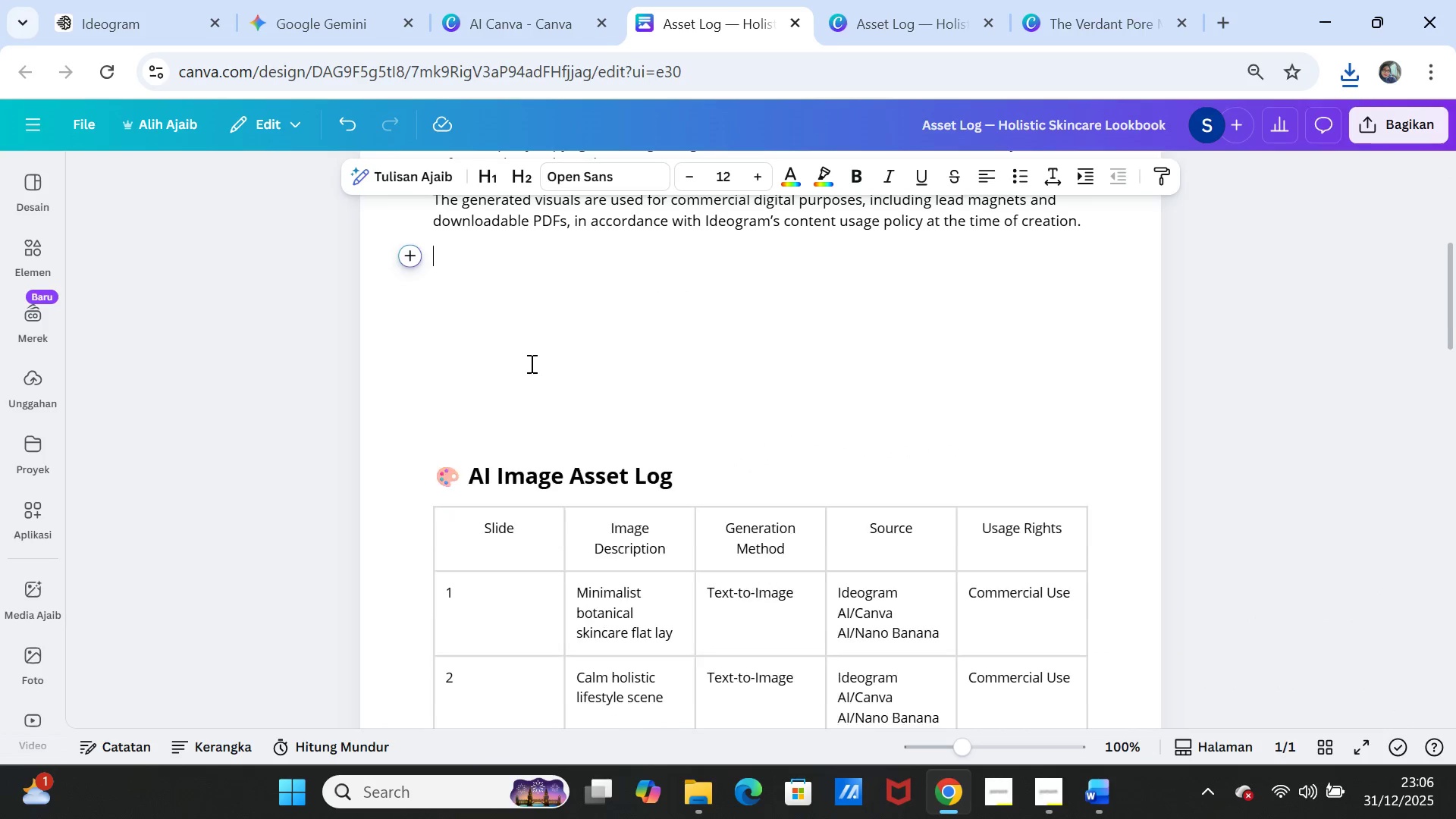 
key(Backspace)
 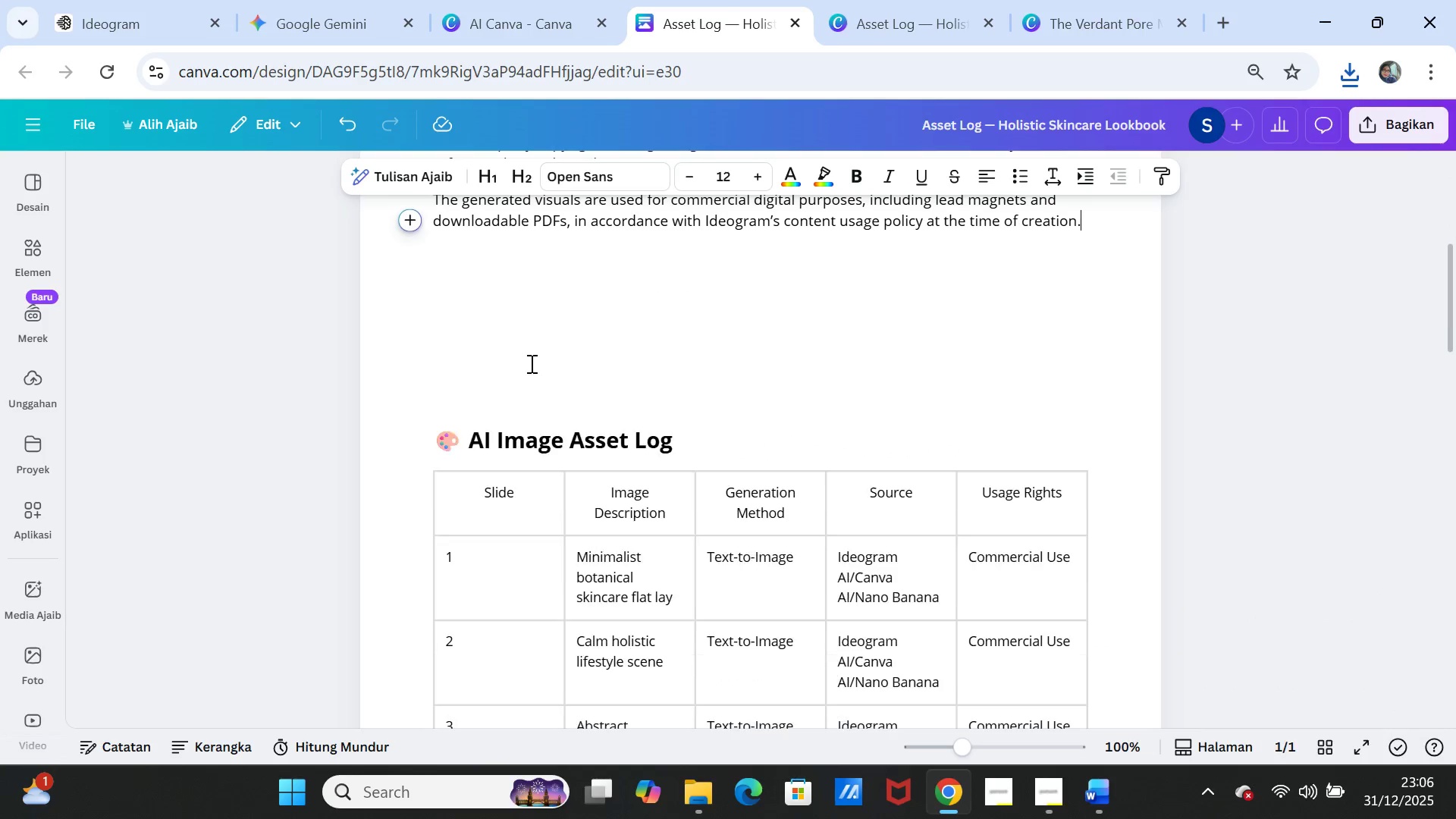 
key(Backspace)
 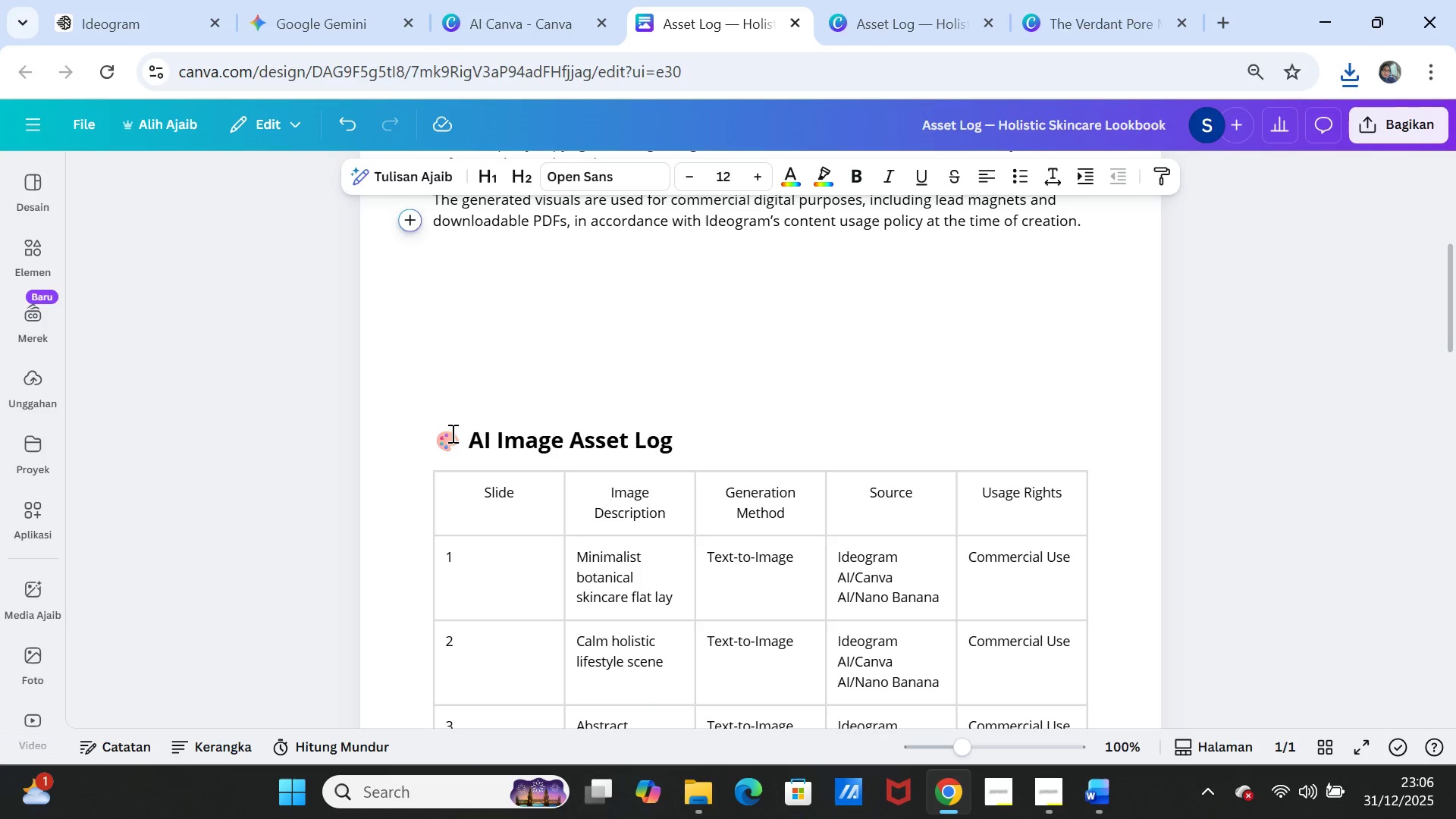 
left_click([438, 437])
 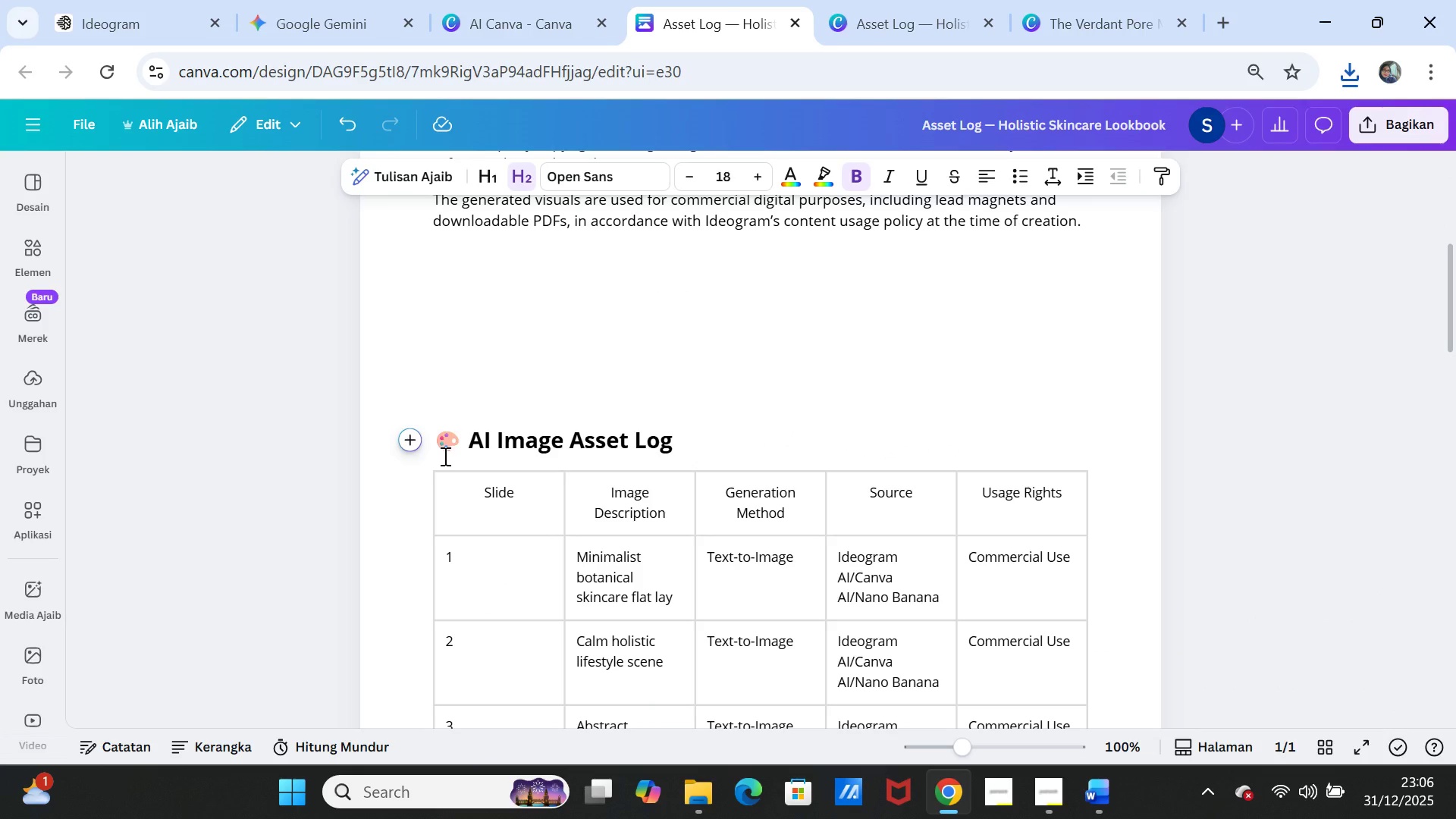 
key(Backspace)
 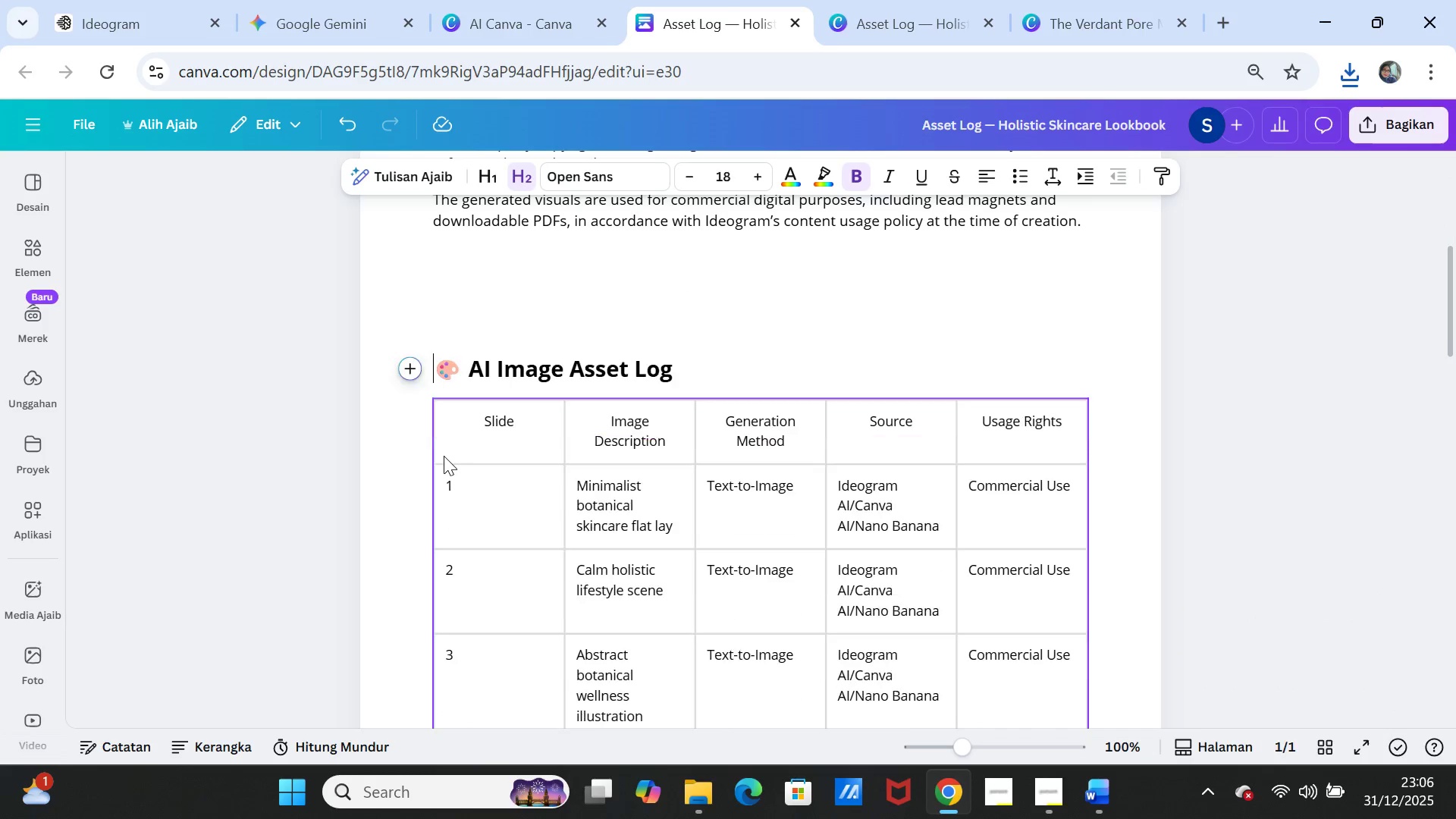 
key(Backspace)
 